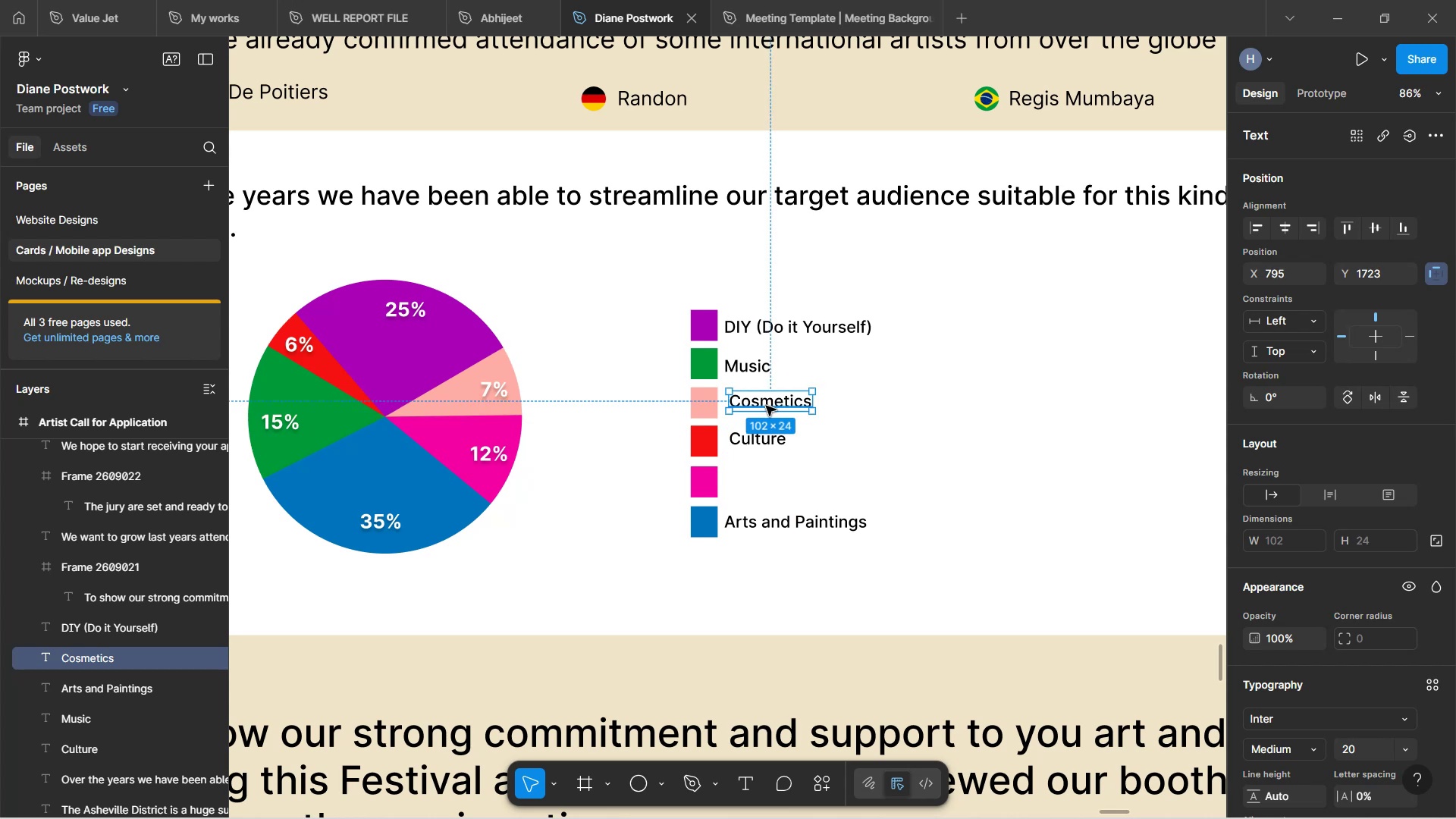 
hold_key(key=AltLeft, duration=1.52)
left_click_drag(start_coordinate=[766, 406], to_coordinate=[770, 487])
 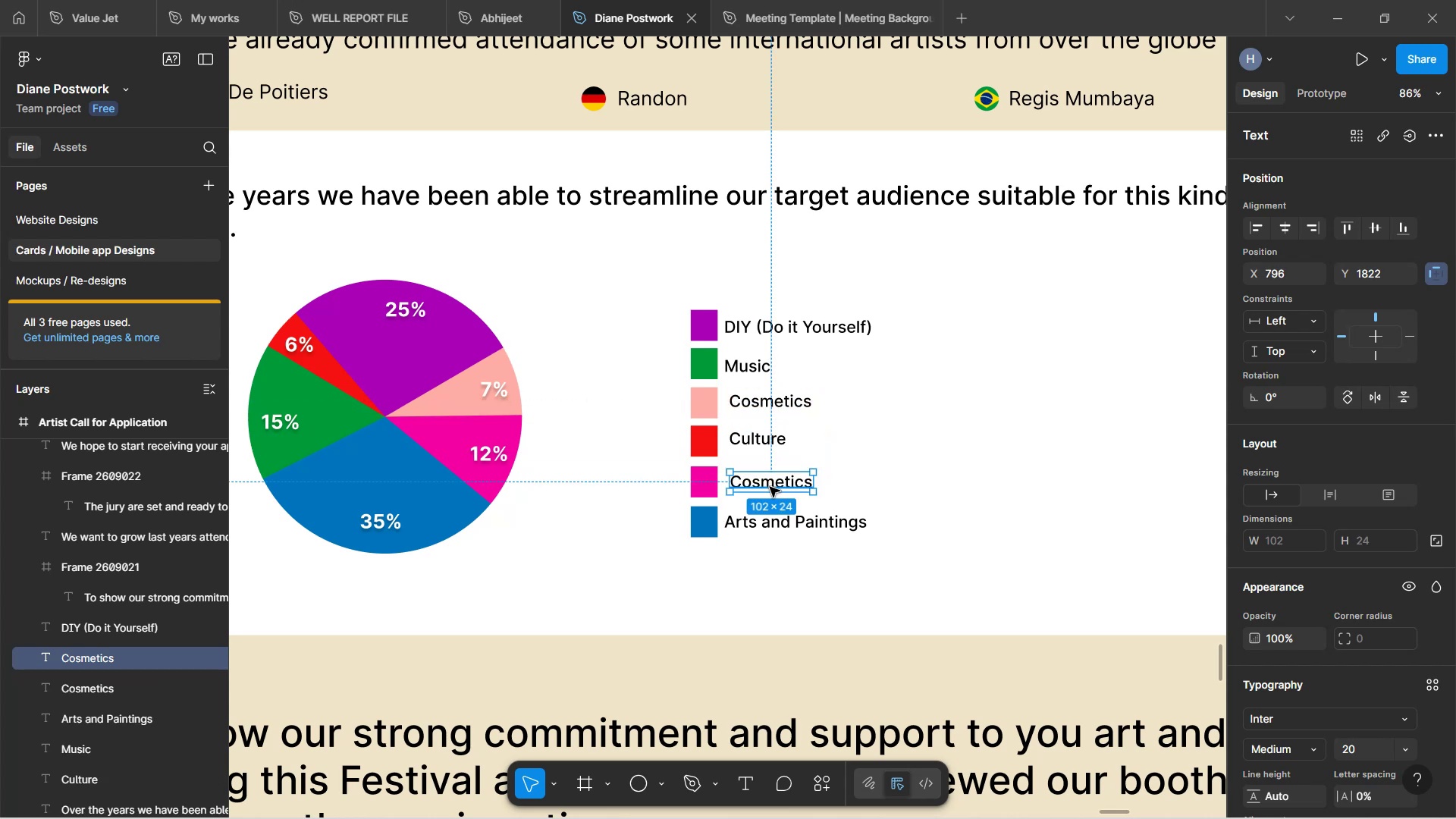 
hold_key(key=AltLeft, duration=1.5)
 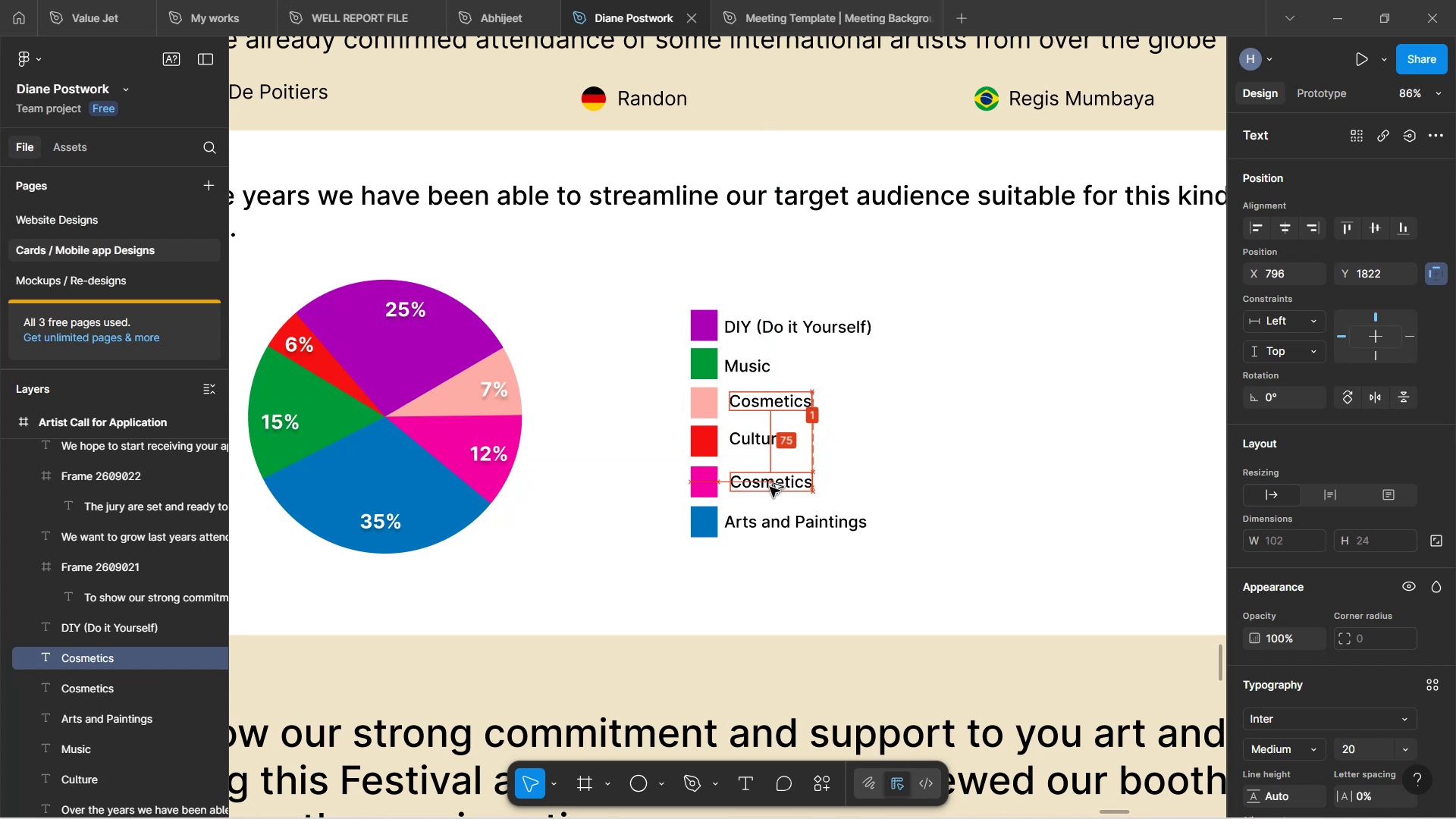 
key(Alt+AltLeft)
 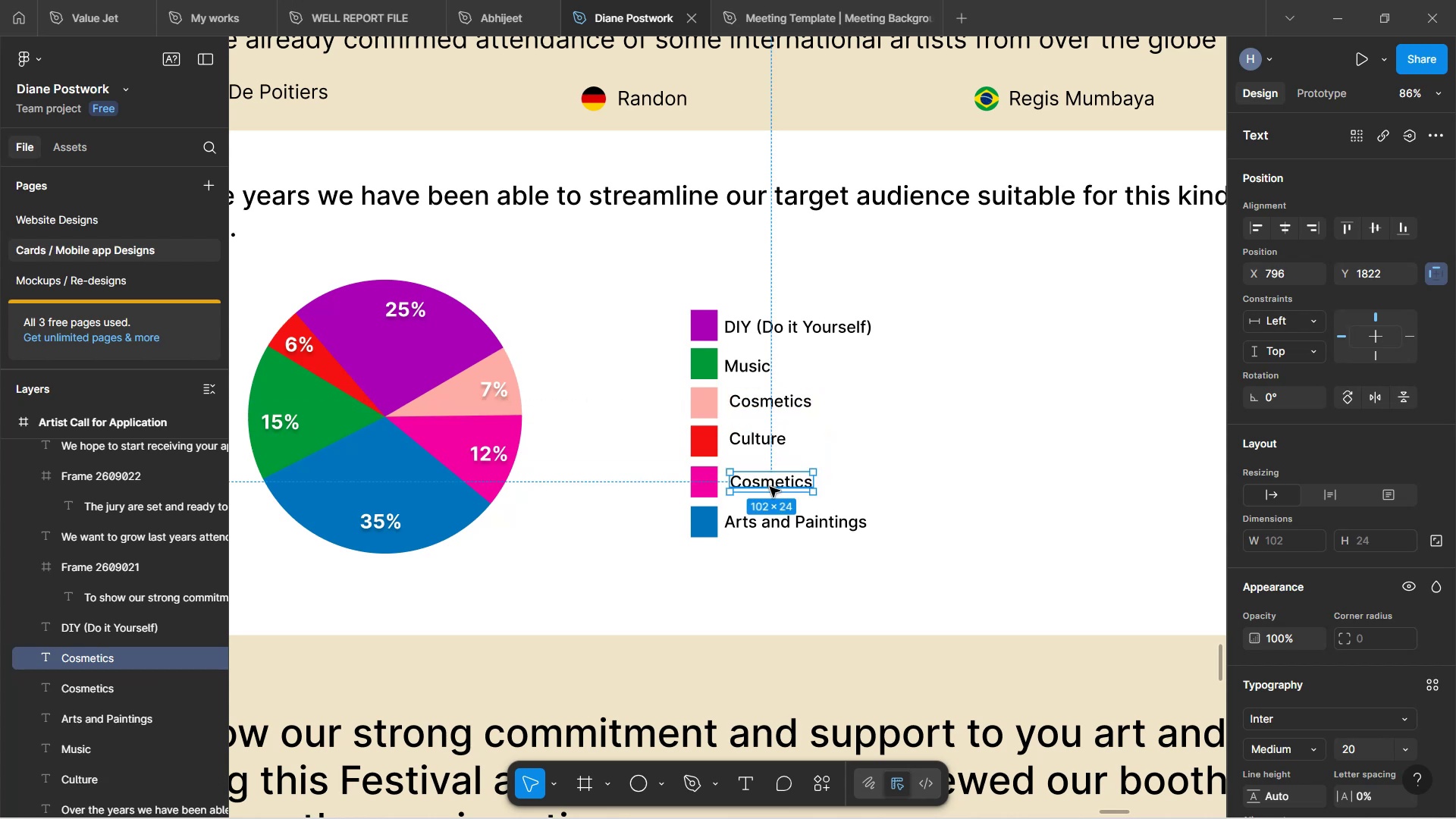 
double_click([770, 487])
 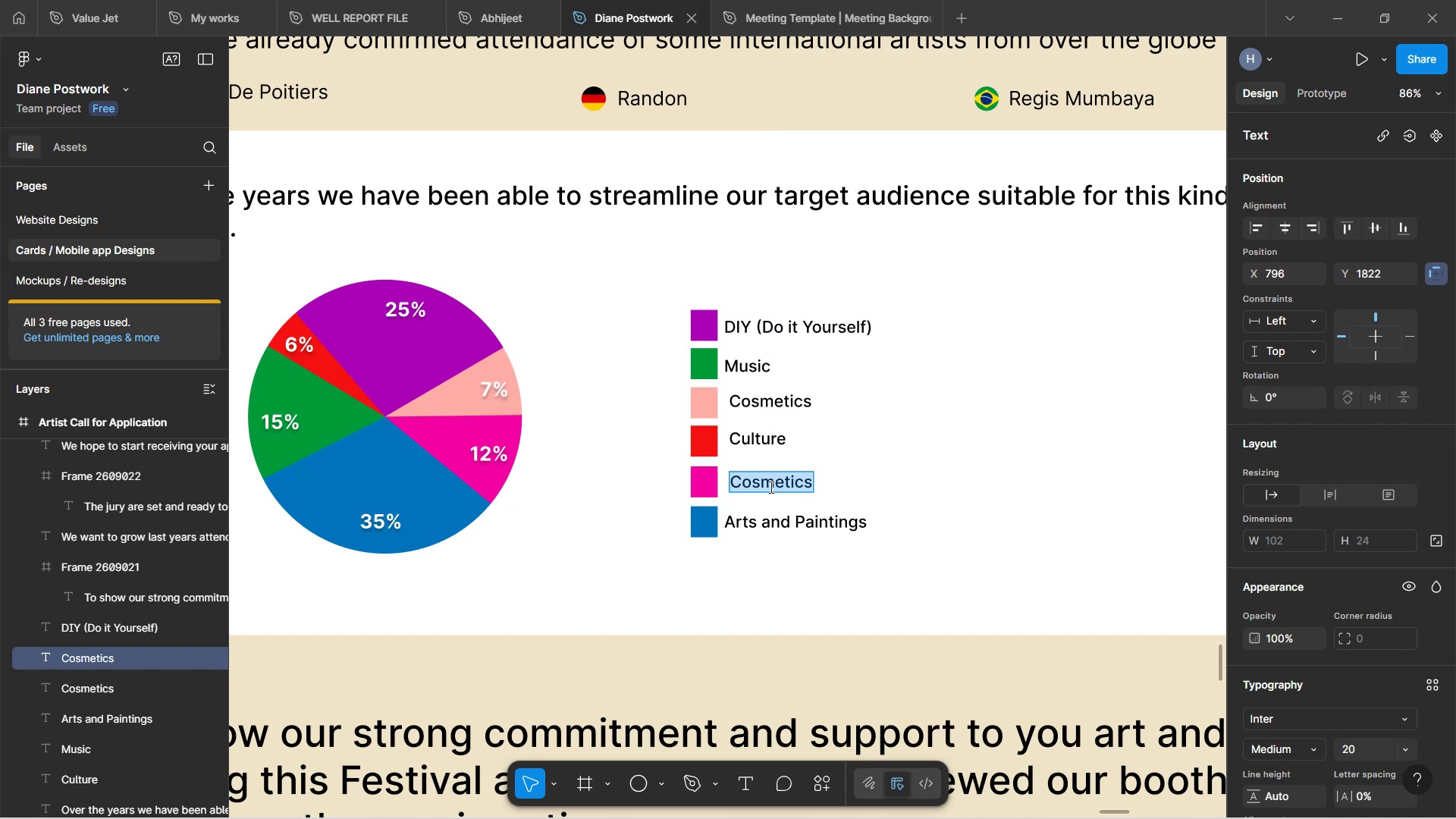 
type(Carpentary)
 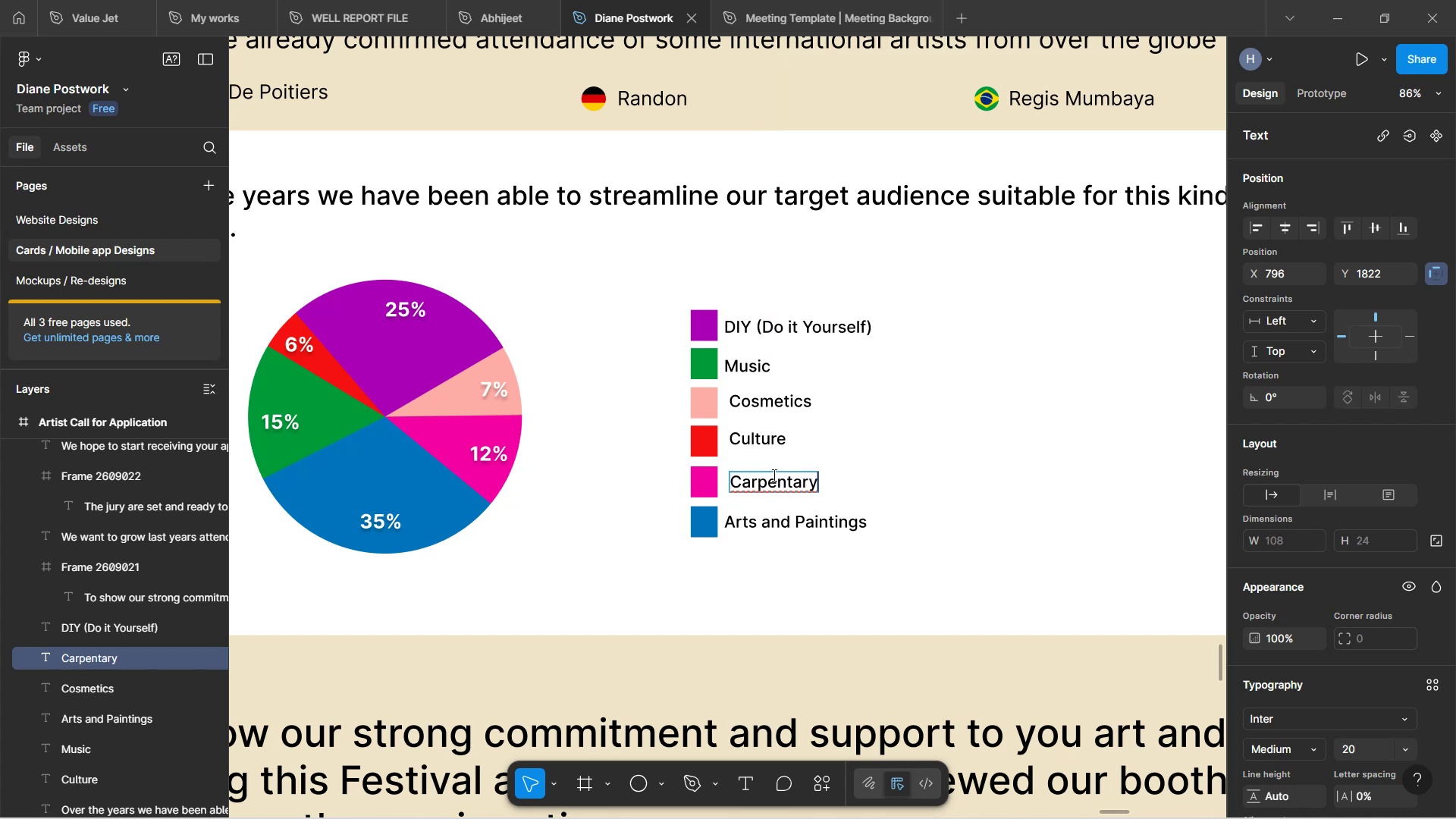 
double_click([774, 475])
 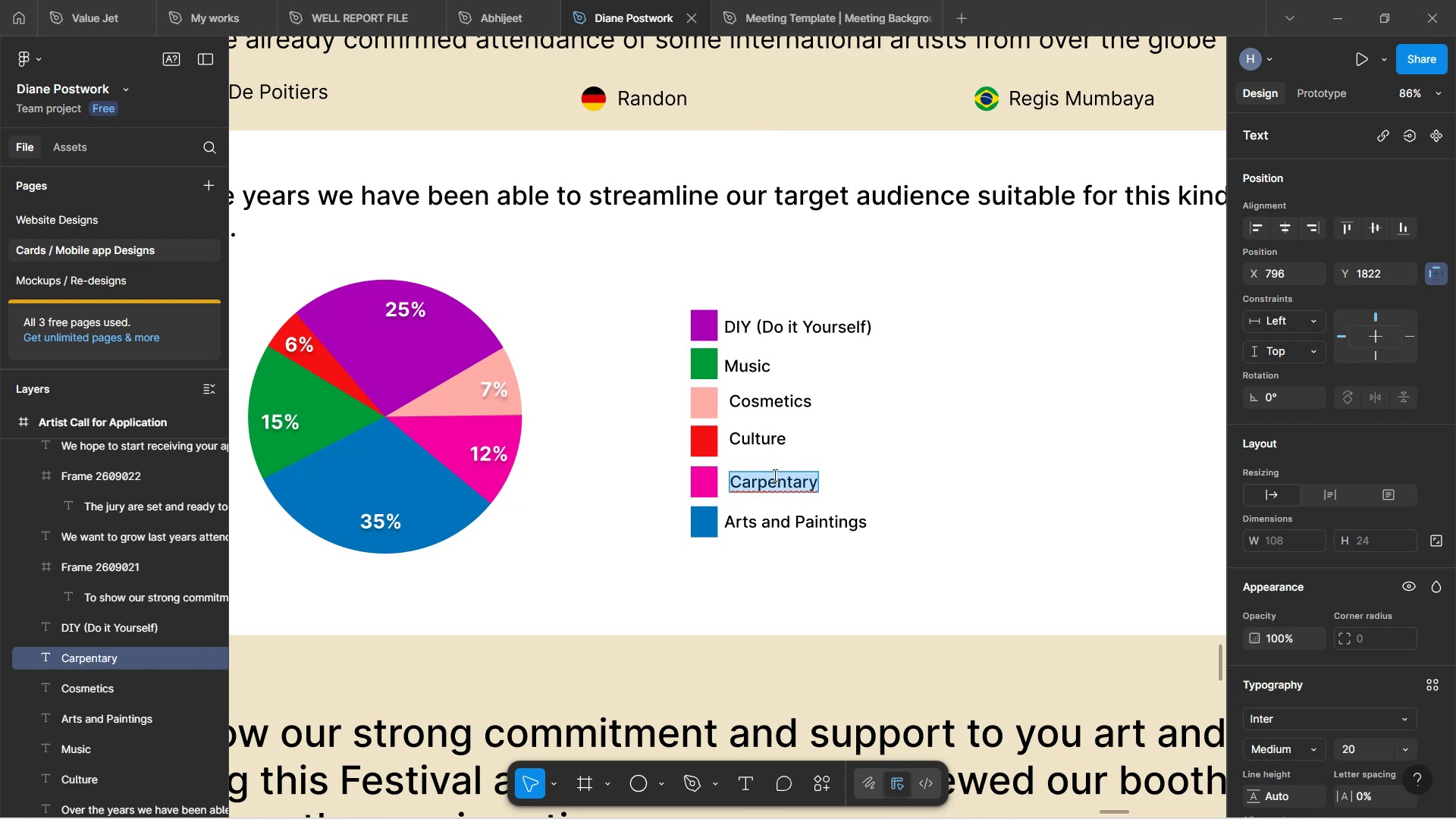 
right_click([774, 475])
 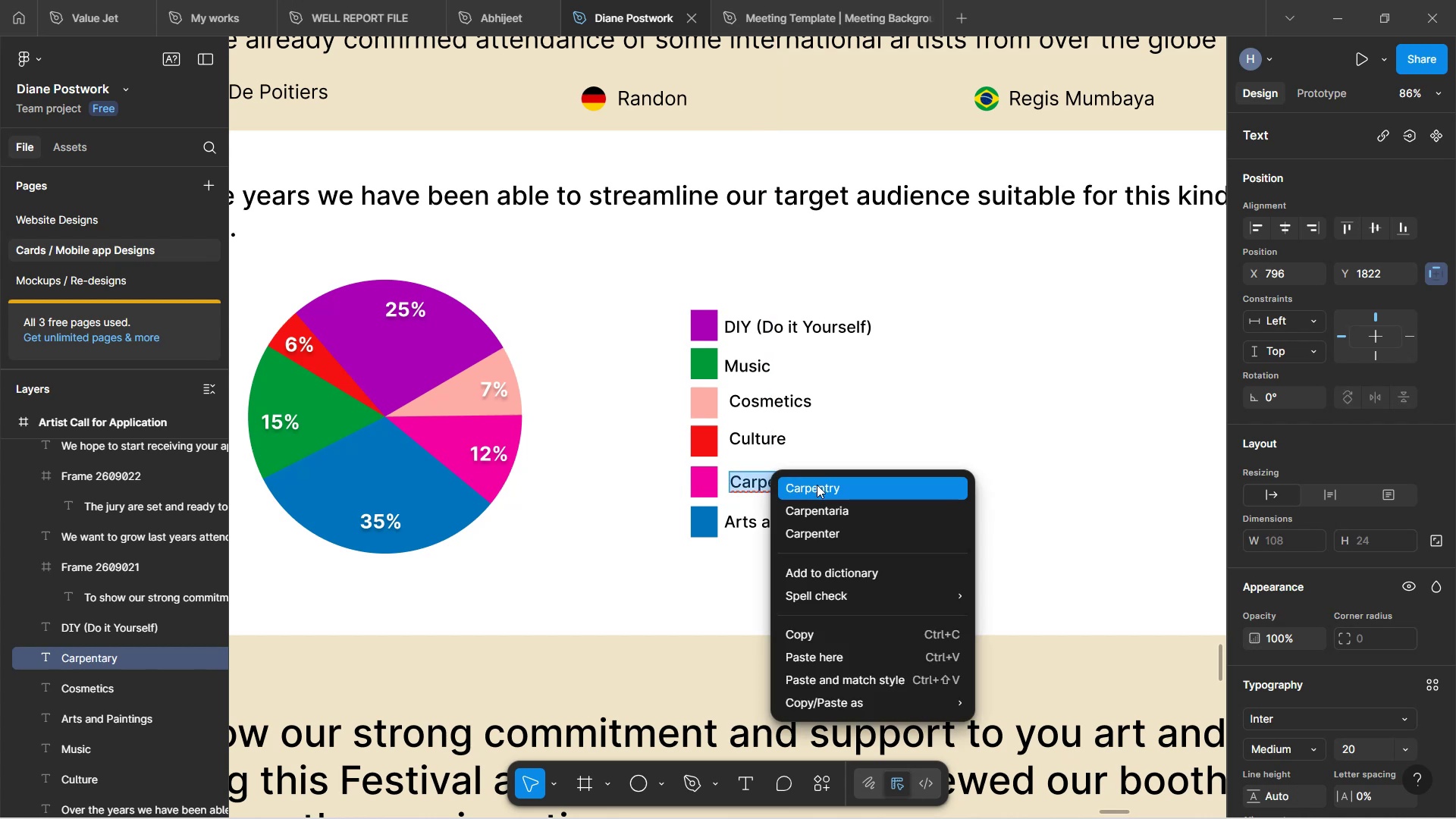 
left_click([817, 485])
 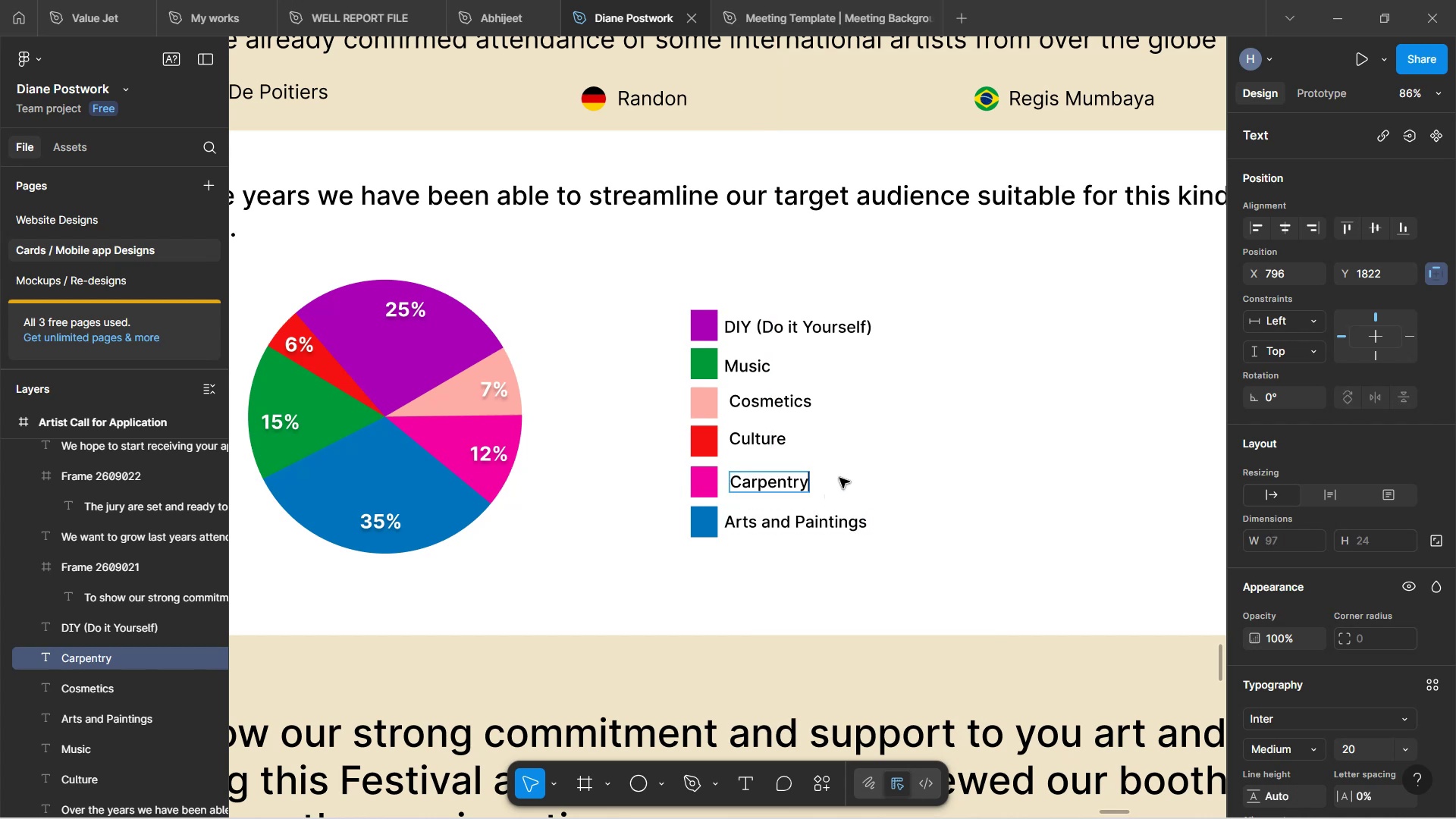 
left_click([851, 464])
 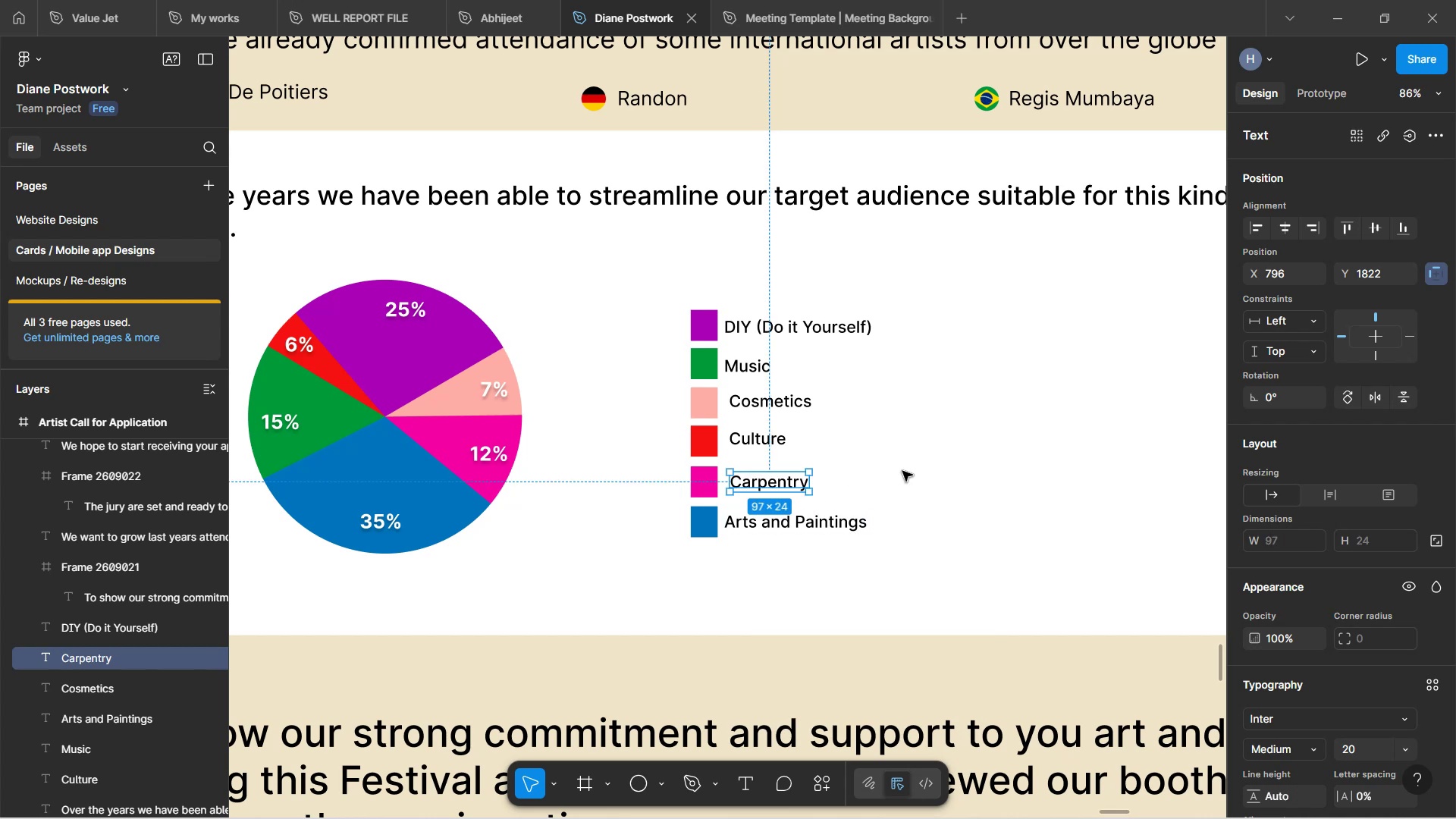 
left_click([902, 471])
 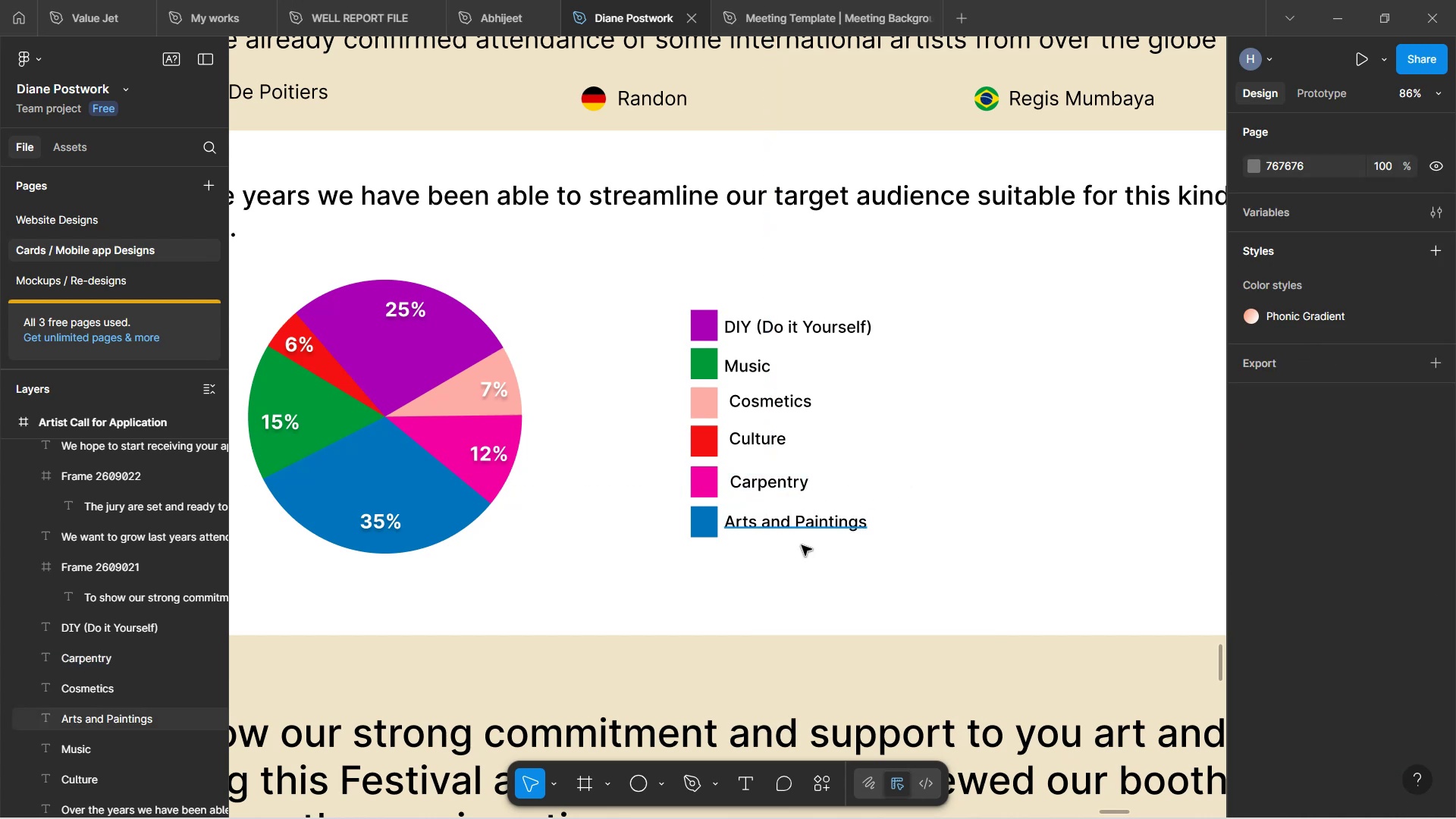 
left_click_drag(start_coordinate=[798, 551], to_coordinate=[764, 313])
 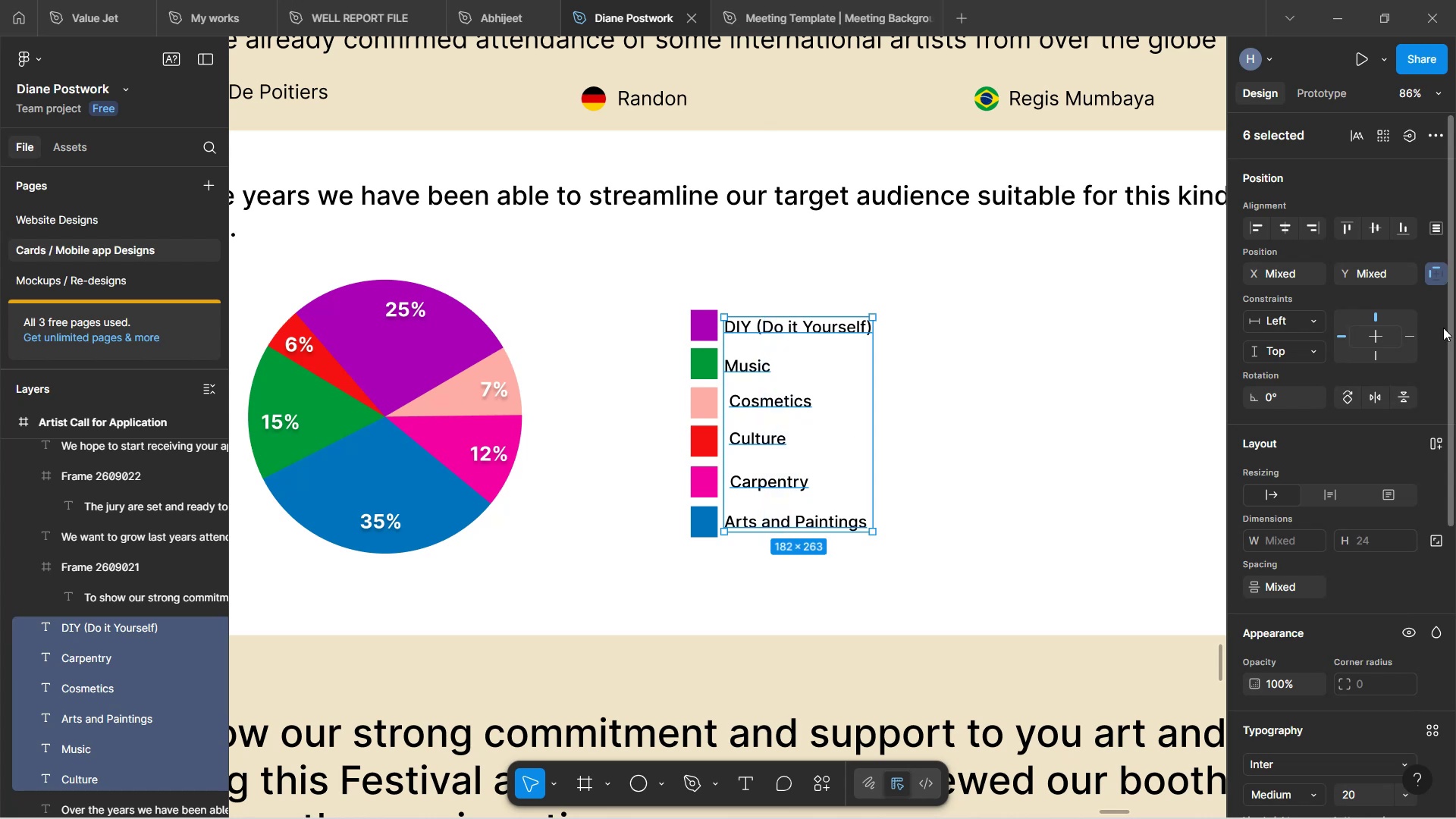 
mouse_move([1413, 452])
 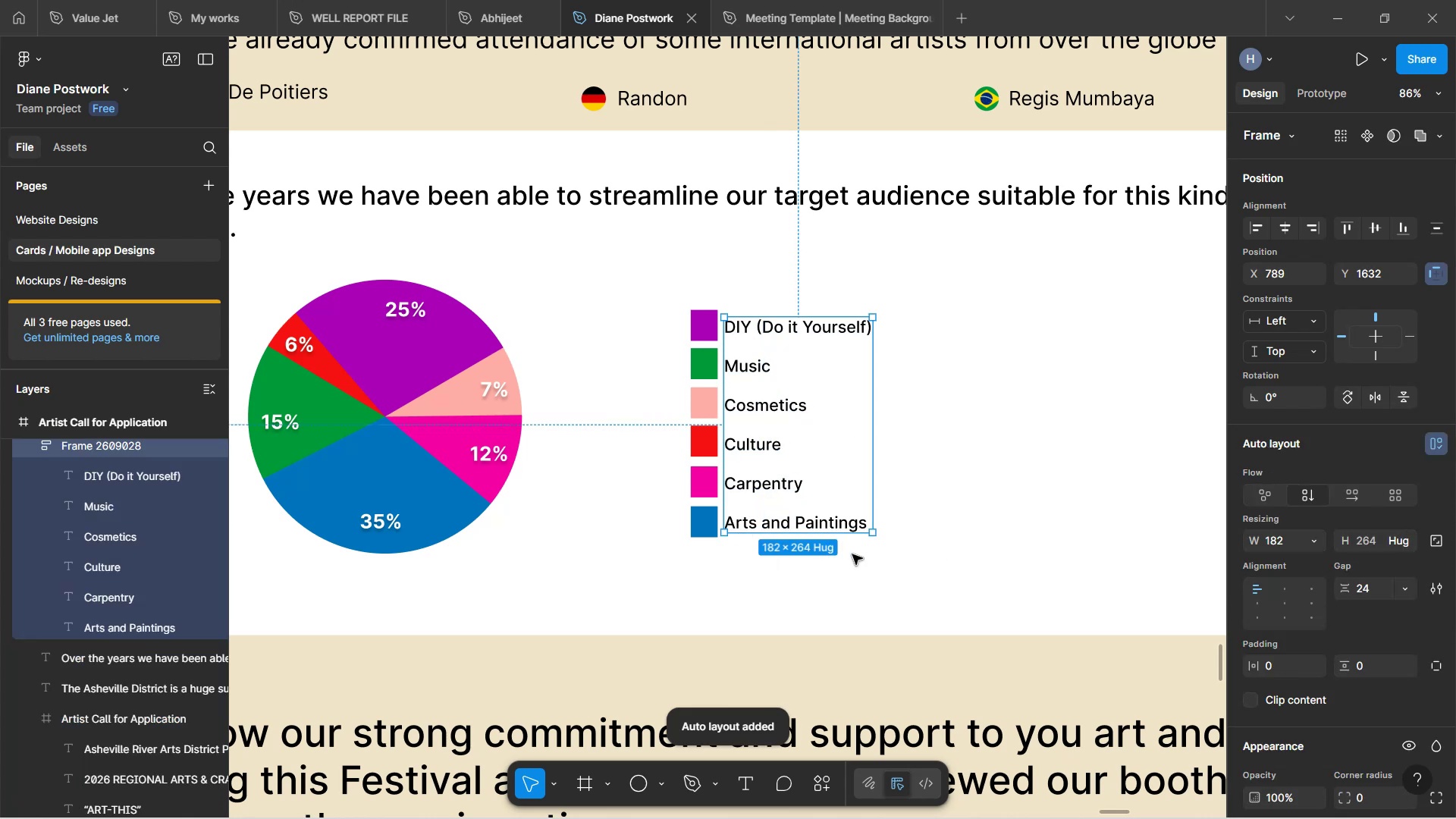 
left_click_drag(start_coordinate=[871, 566], to_coordinate=[641, 314])
 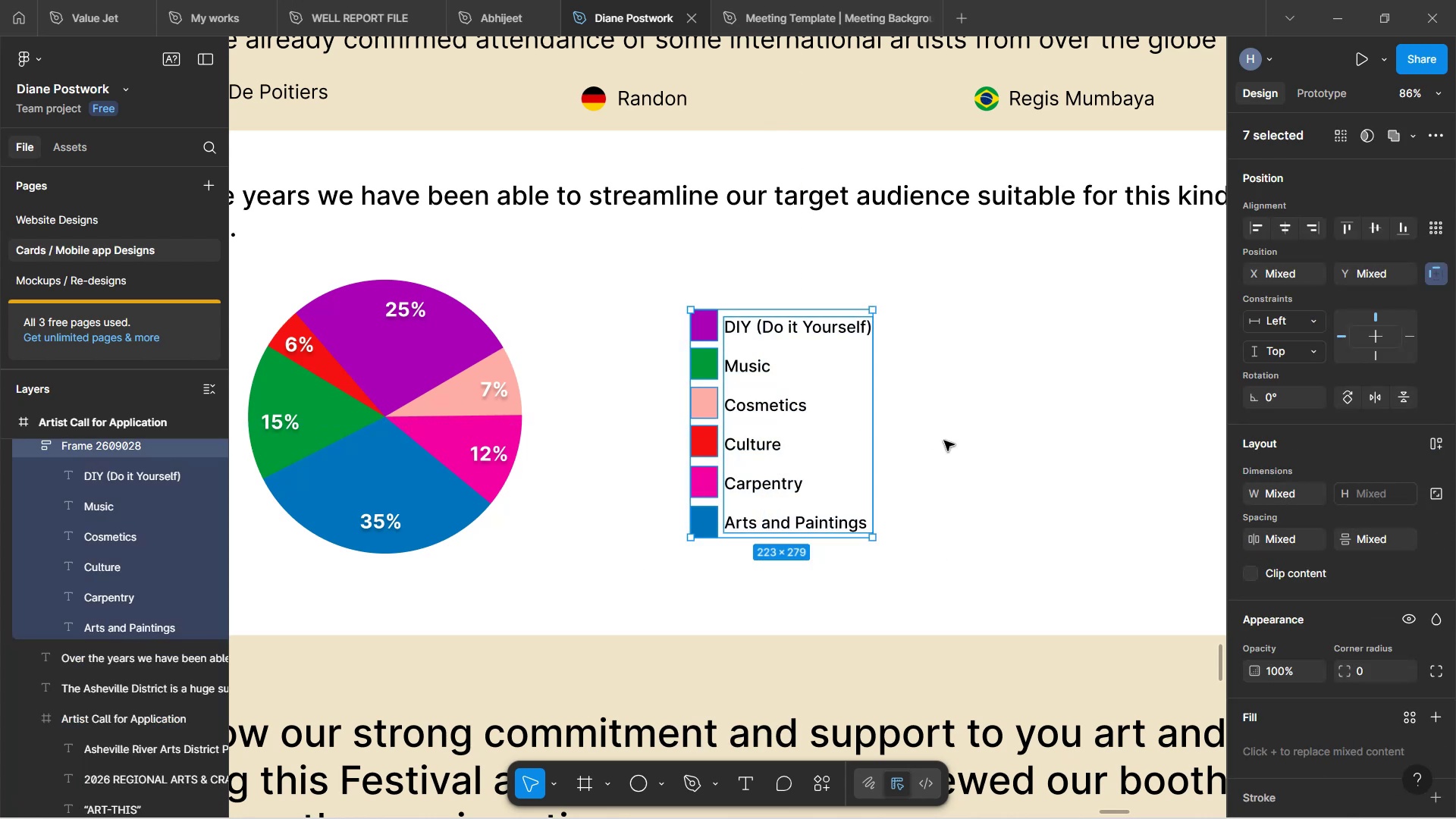 
left_click([945, 441])
 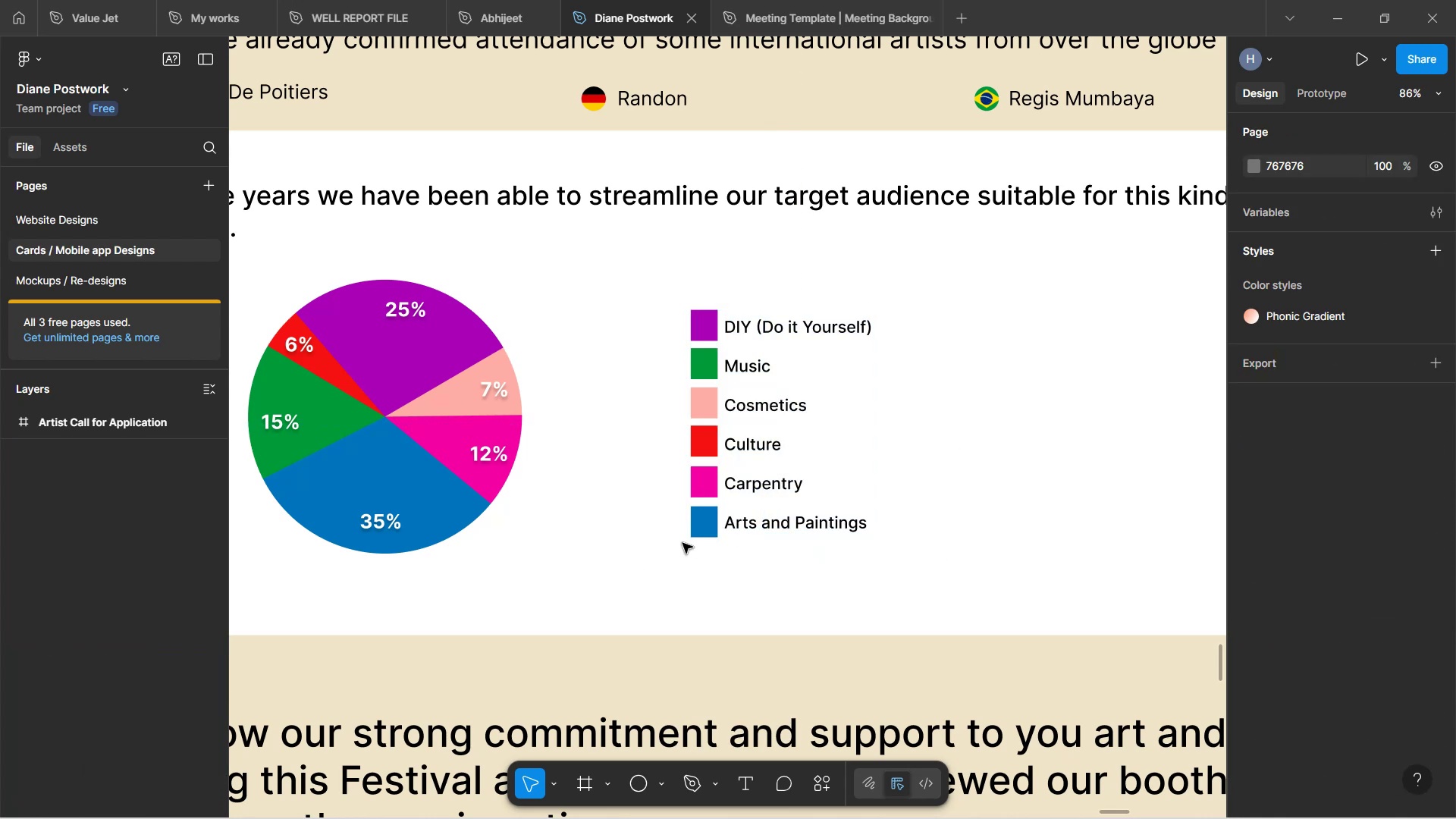 
hold_key(key=ControlLeft, duration=0.64)
scroll: coordinate [704, 490], scroll_direction: up, amount: 3.0
 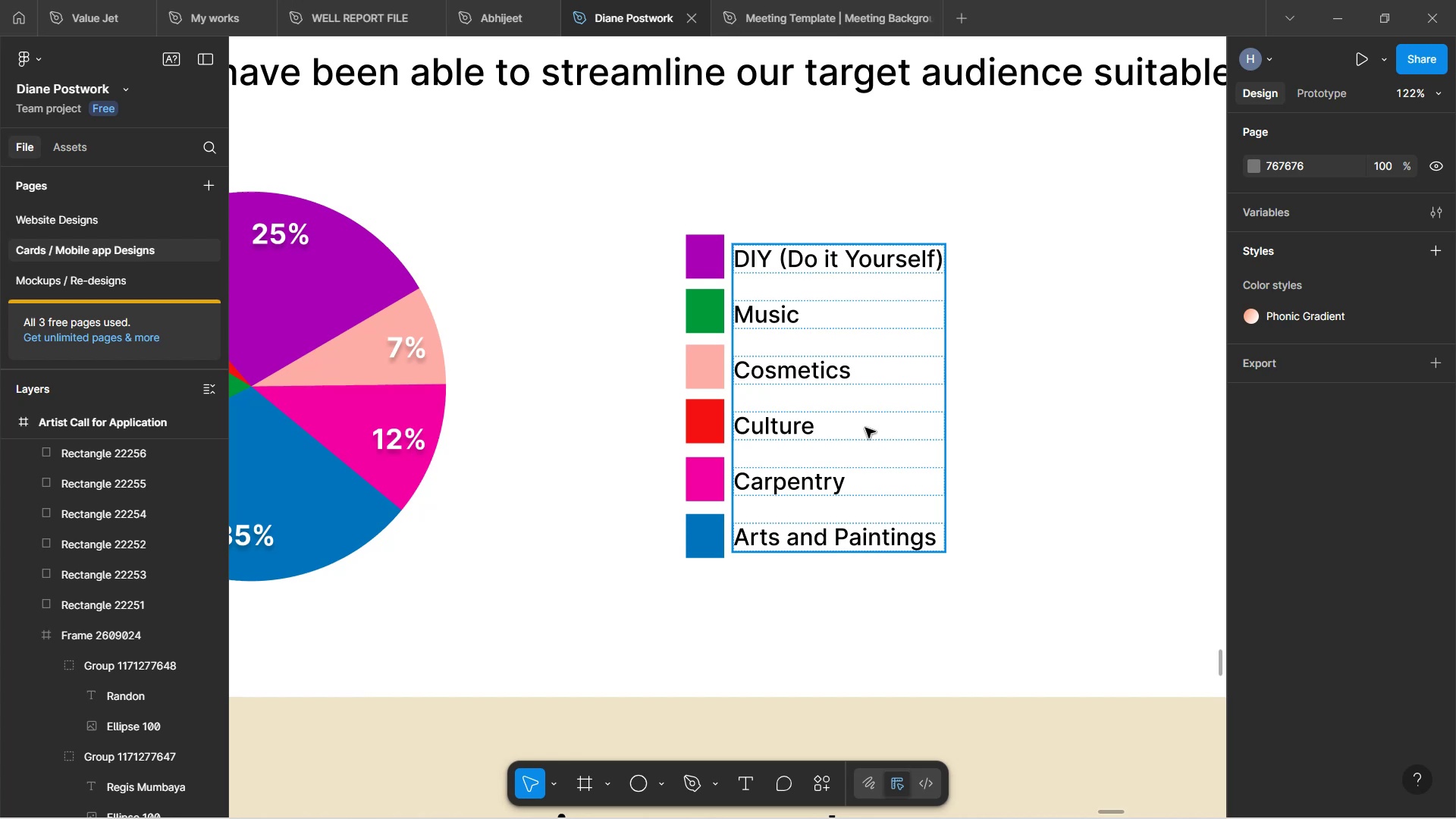 
key(Control+Z)
 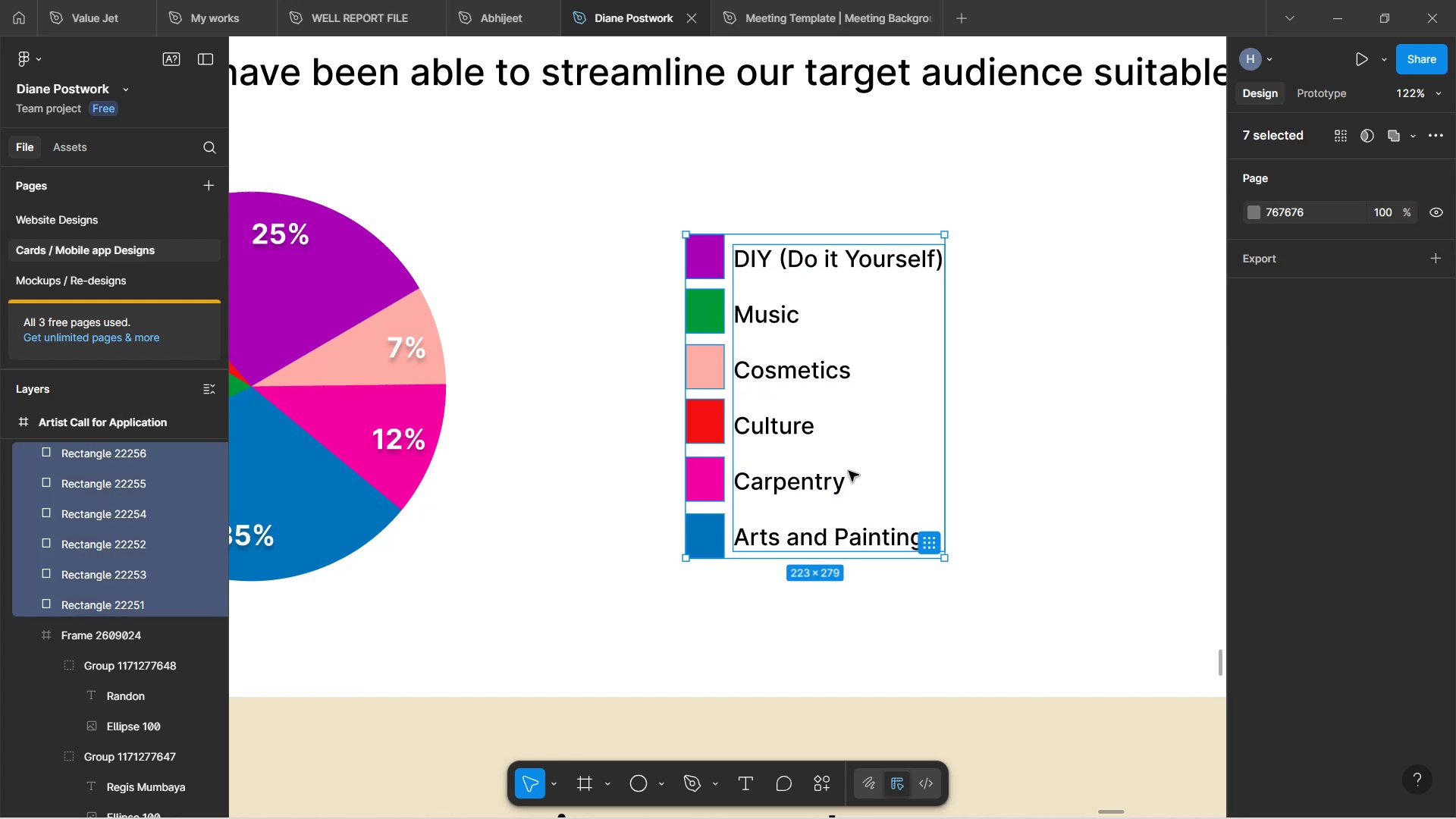 
key(Control+Z)
 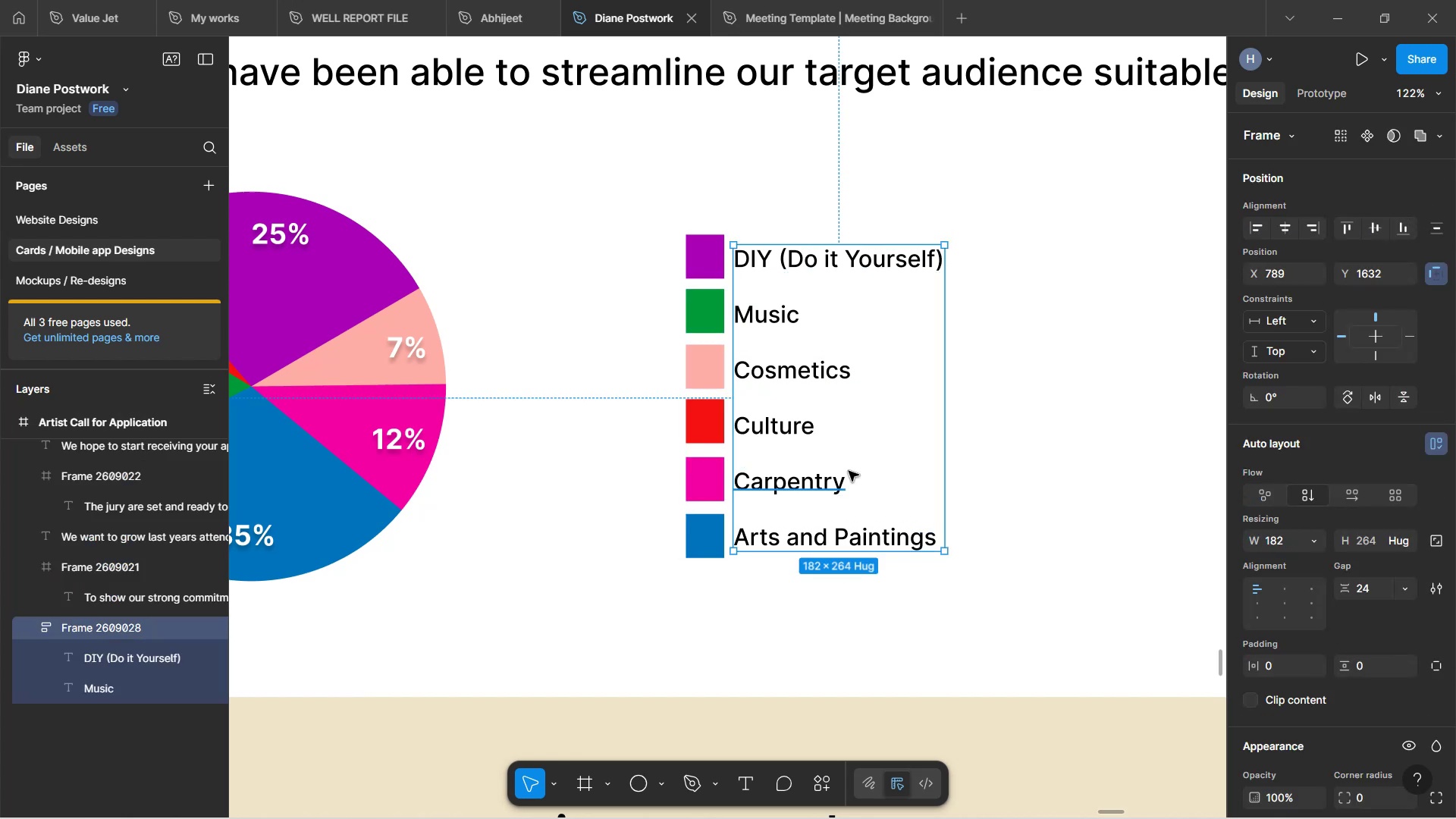 
key(Control+Z)
 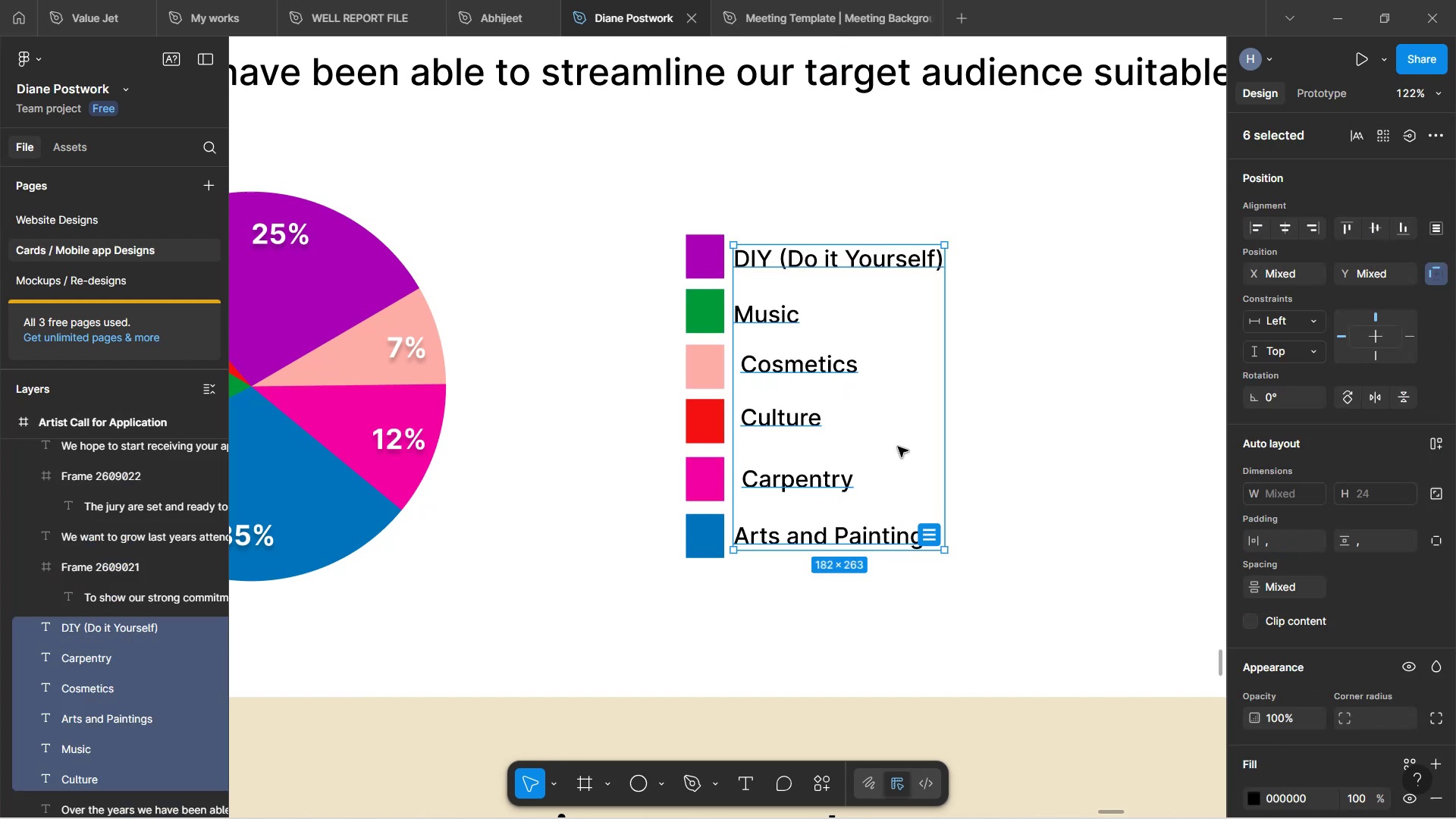 
key(Control+Z)
 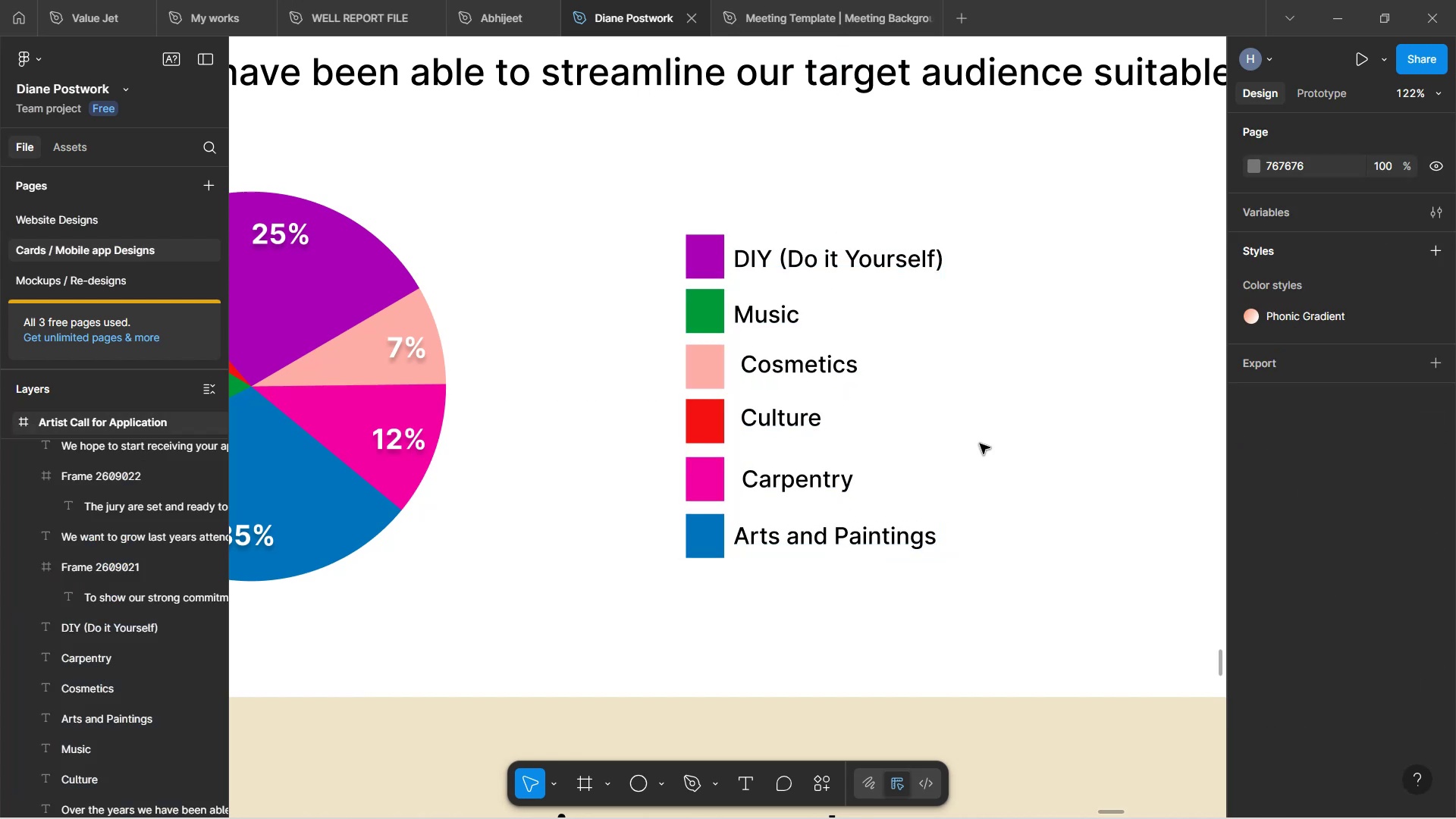 
key(Control+Z)
 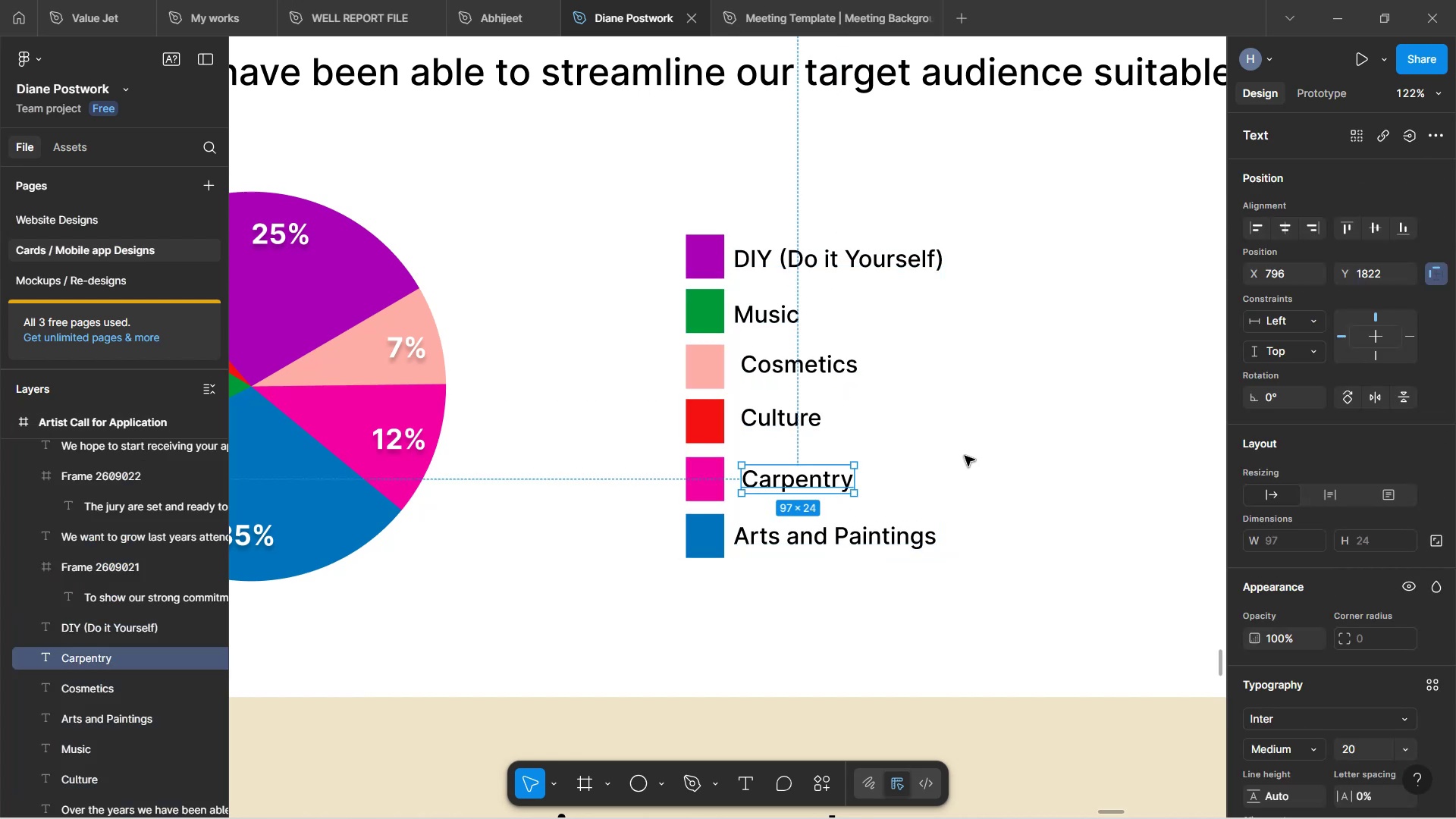 
left_click([965, 456])
 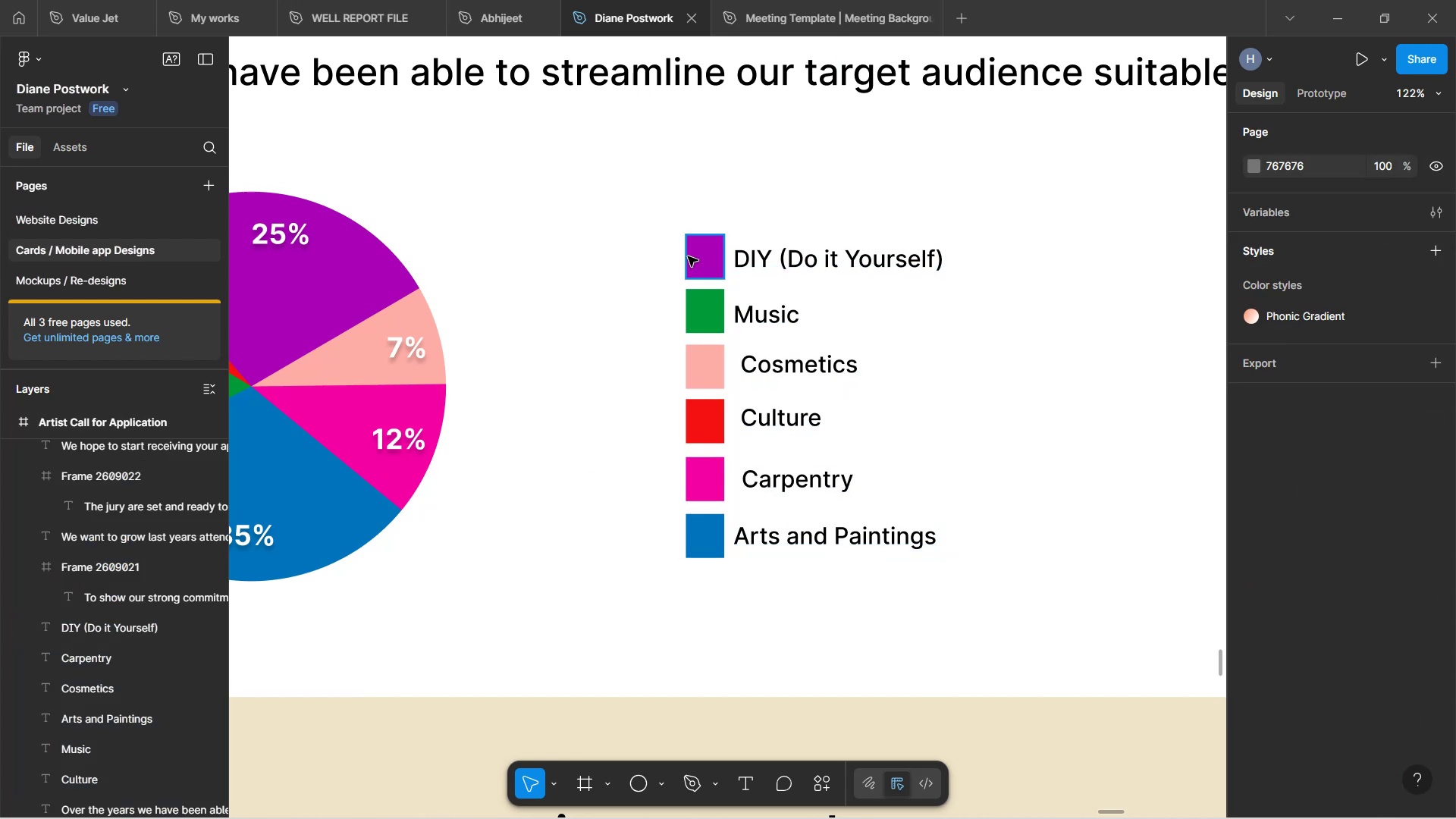 
left_click([688, 256])
 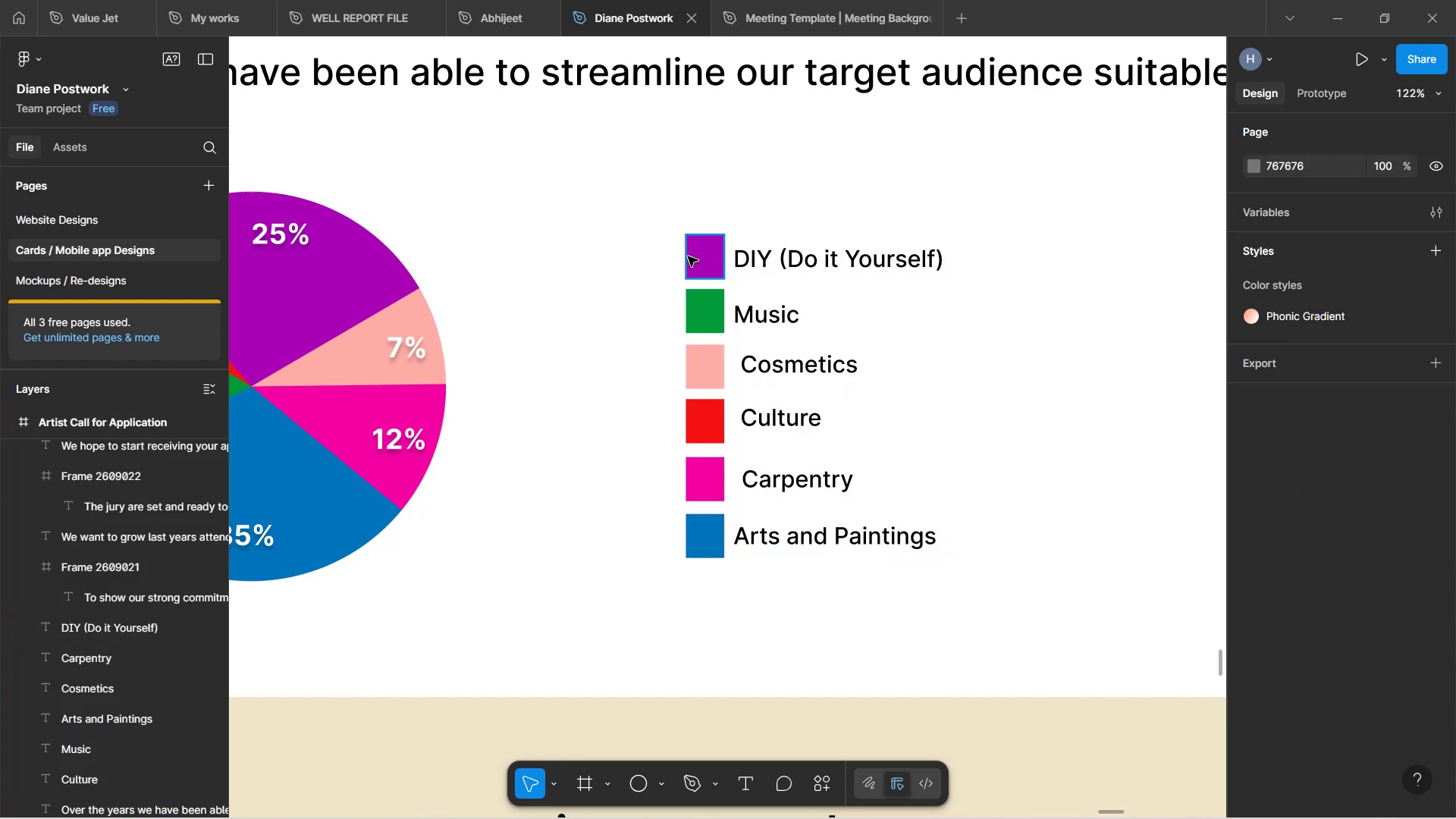 
hold_key(key=ShiftLeft, duration=1.52)
left_click([778, 261])
 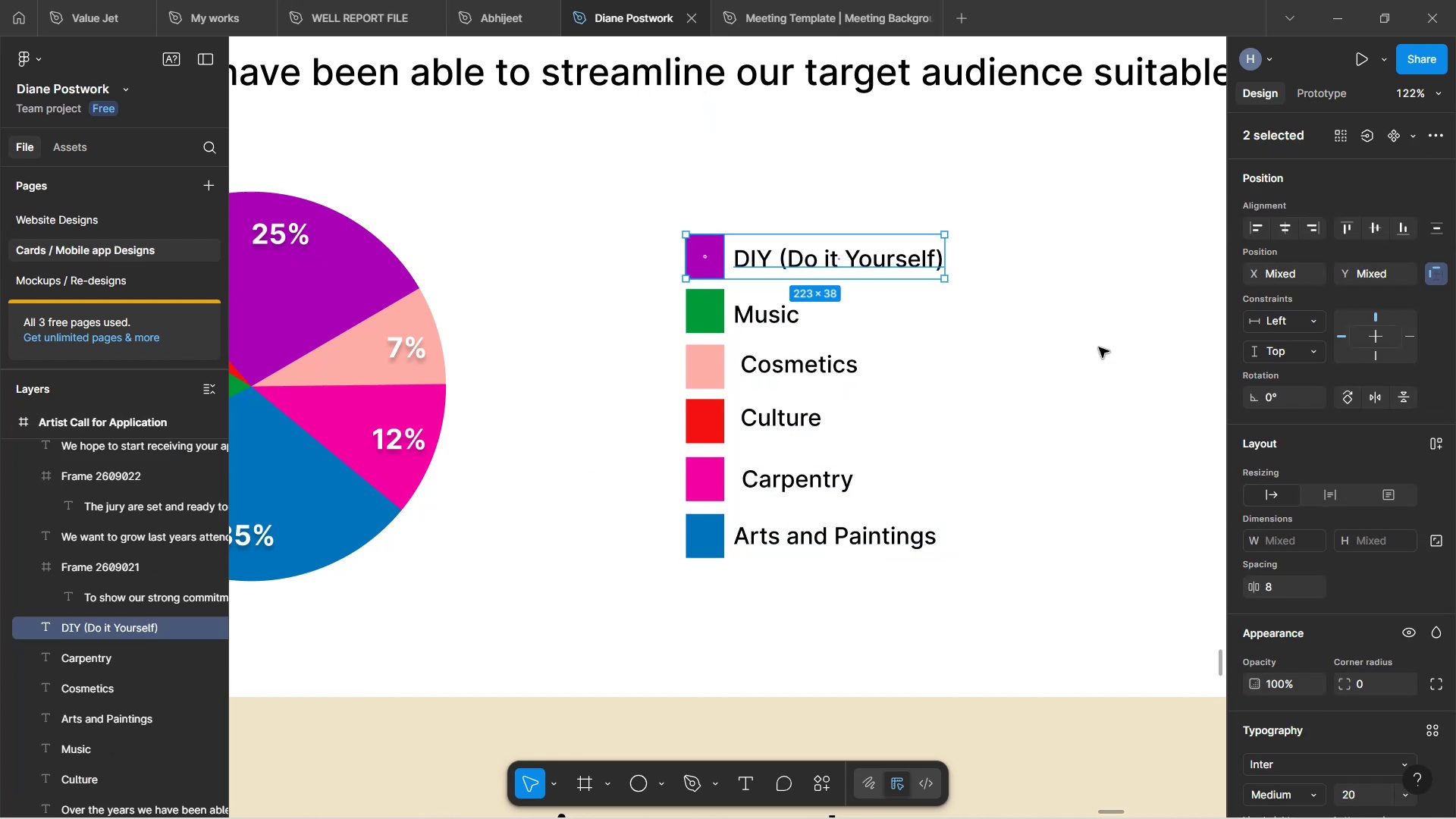 
key(Shift+ShiftLeft)
 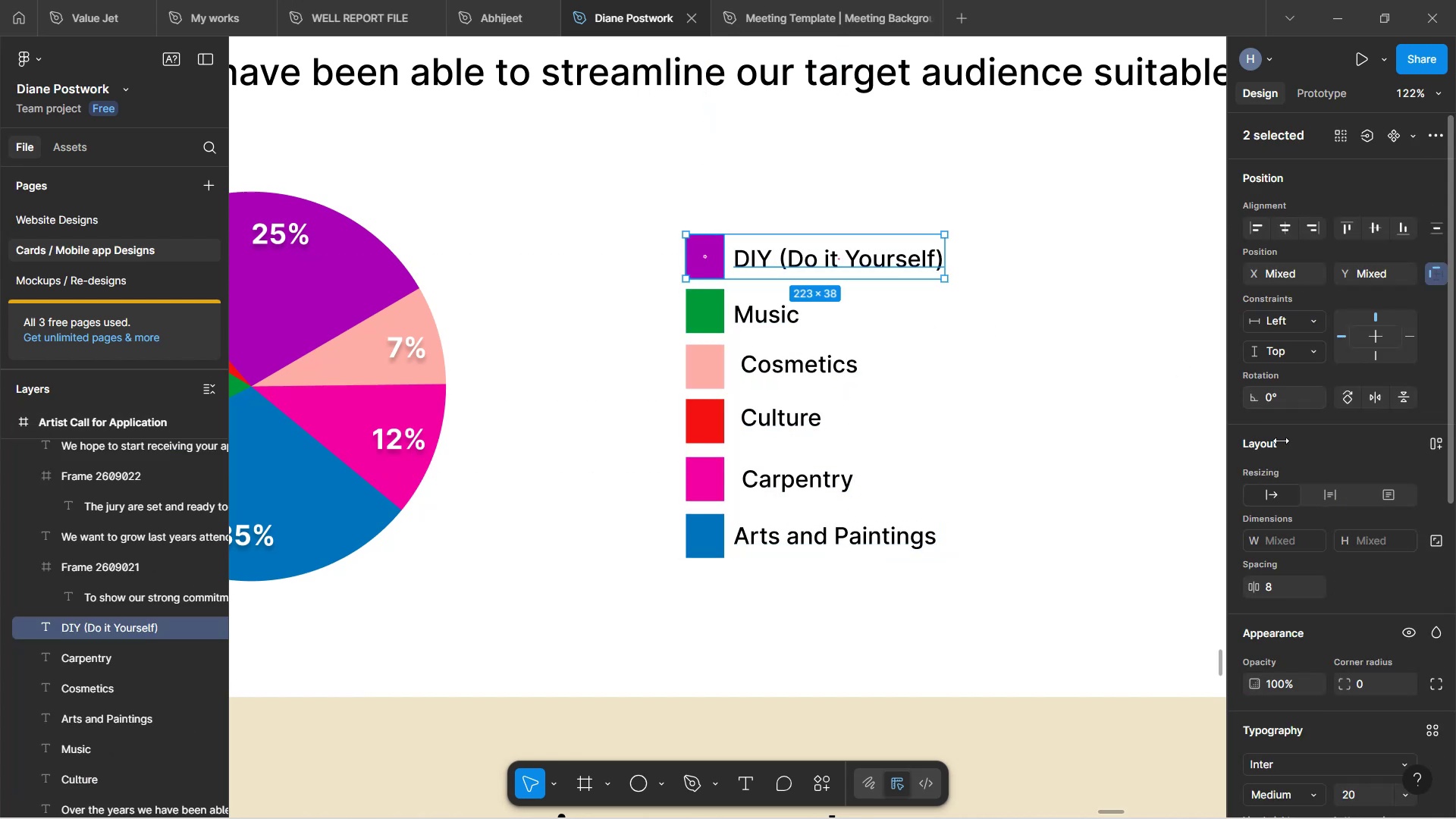 
key(Shift+ShiftLeft)
 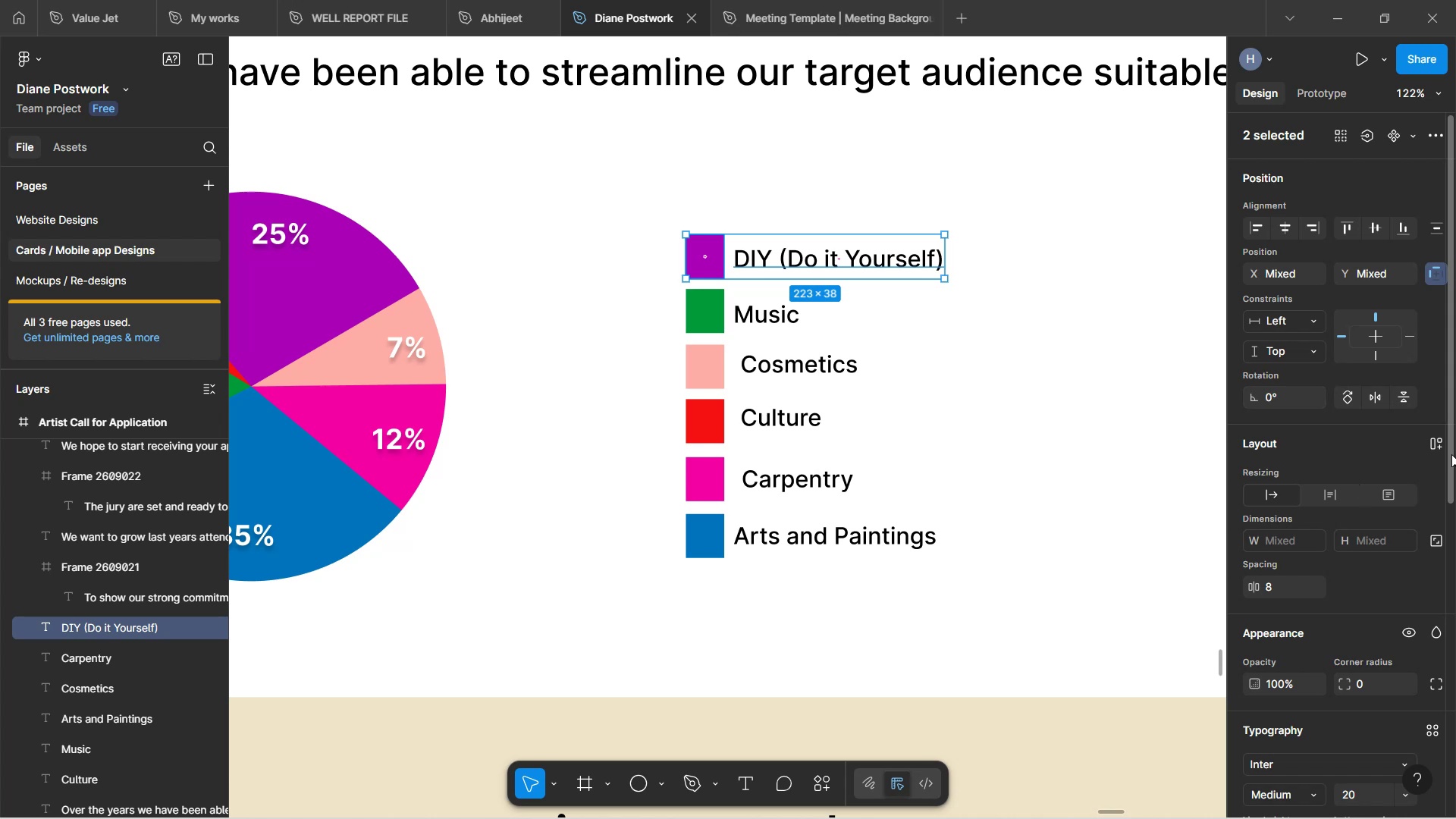 
left_click([1442, 439])
 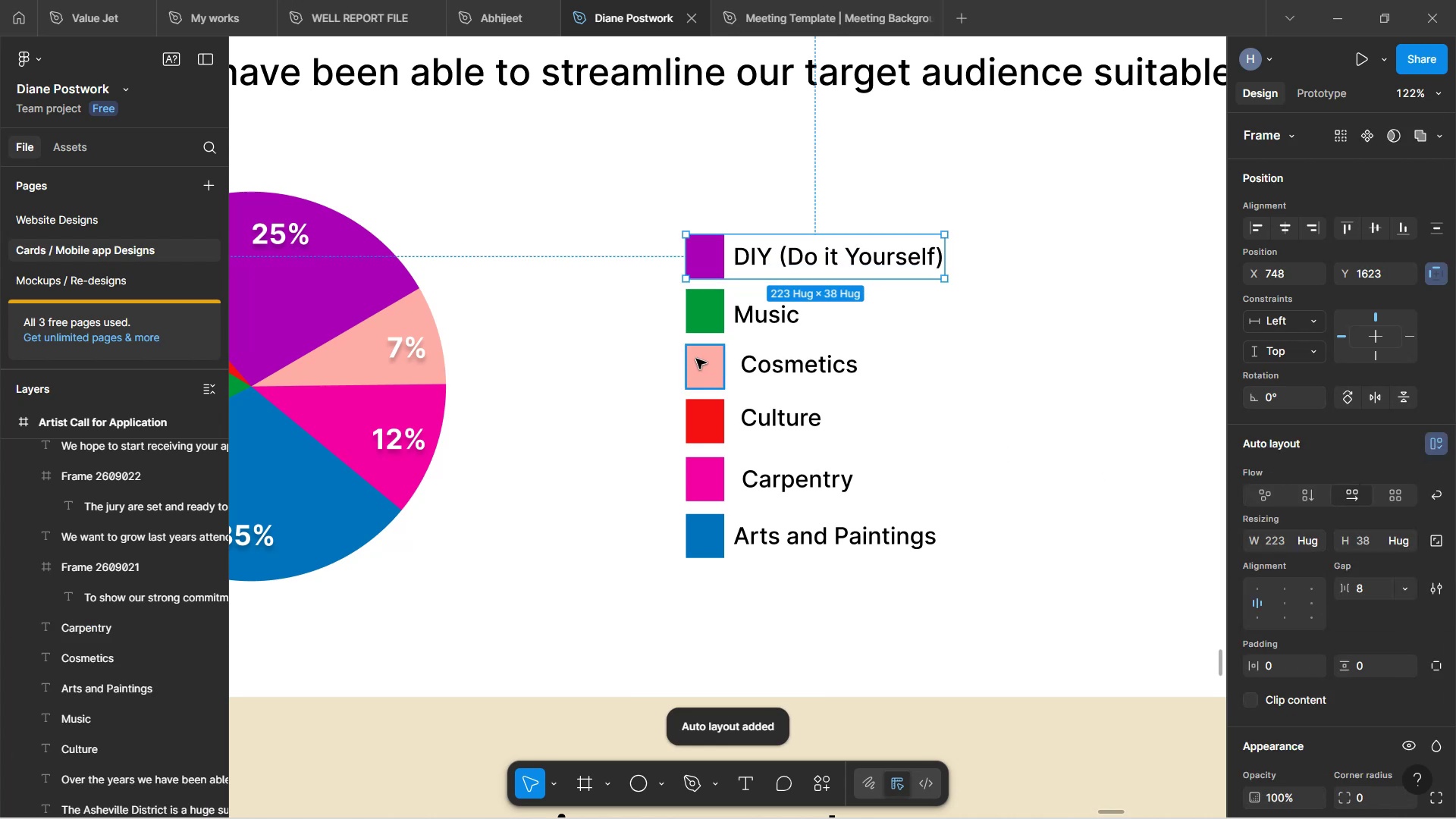 
left_click([723, 326])
 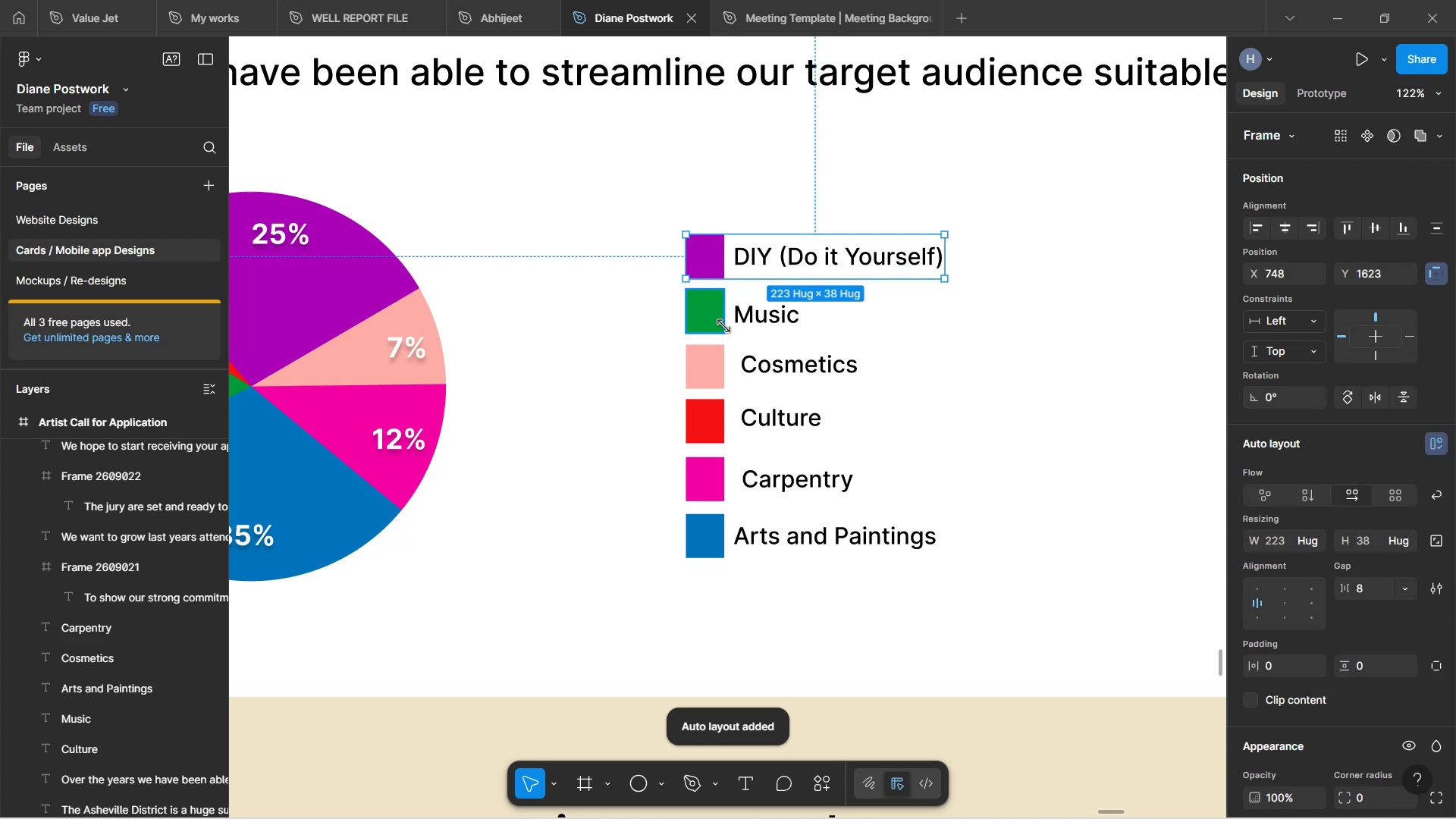 
hold_key(key=ShiftLeft, duration=0.85)
left_click([760, 318])
 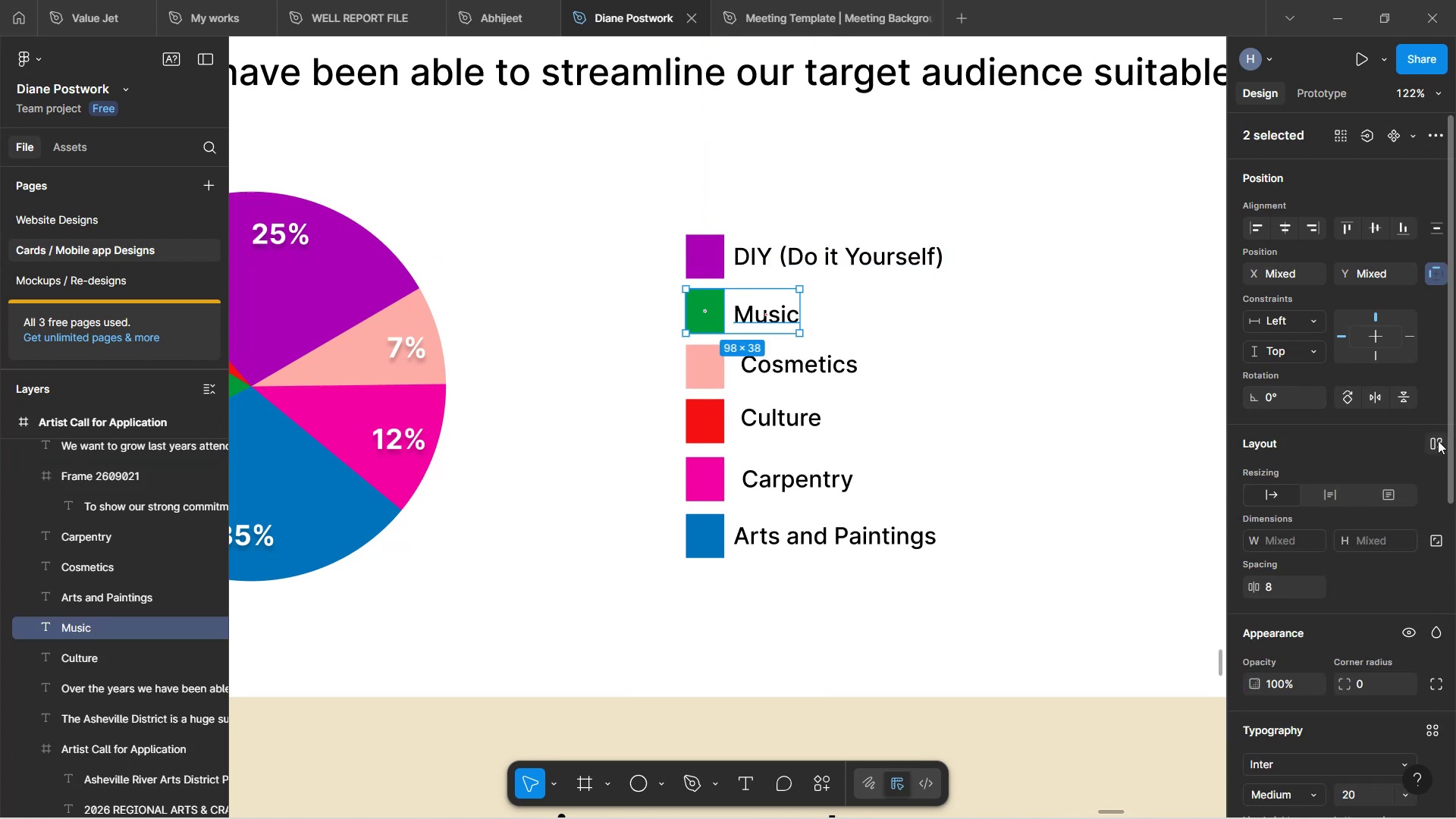 
left_click([1438, 441])
 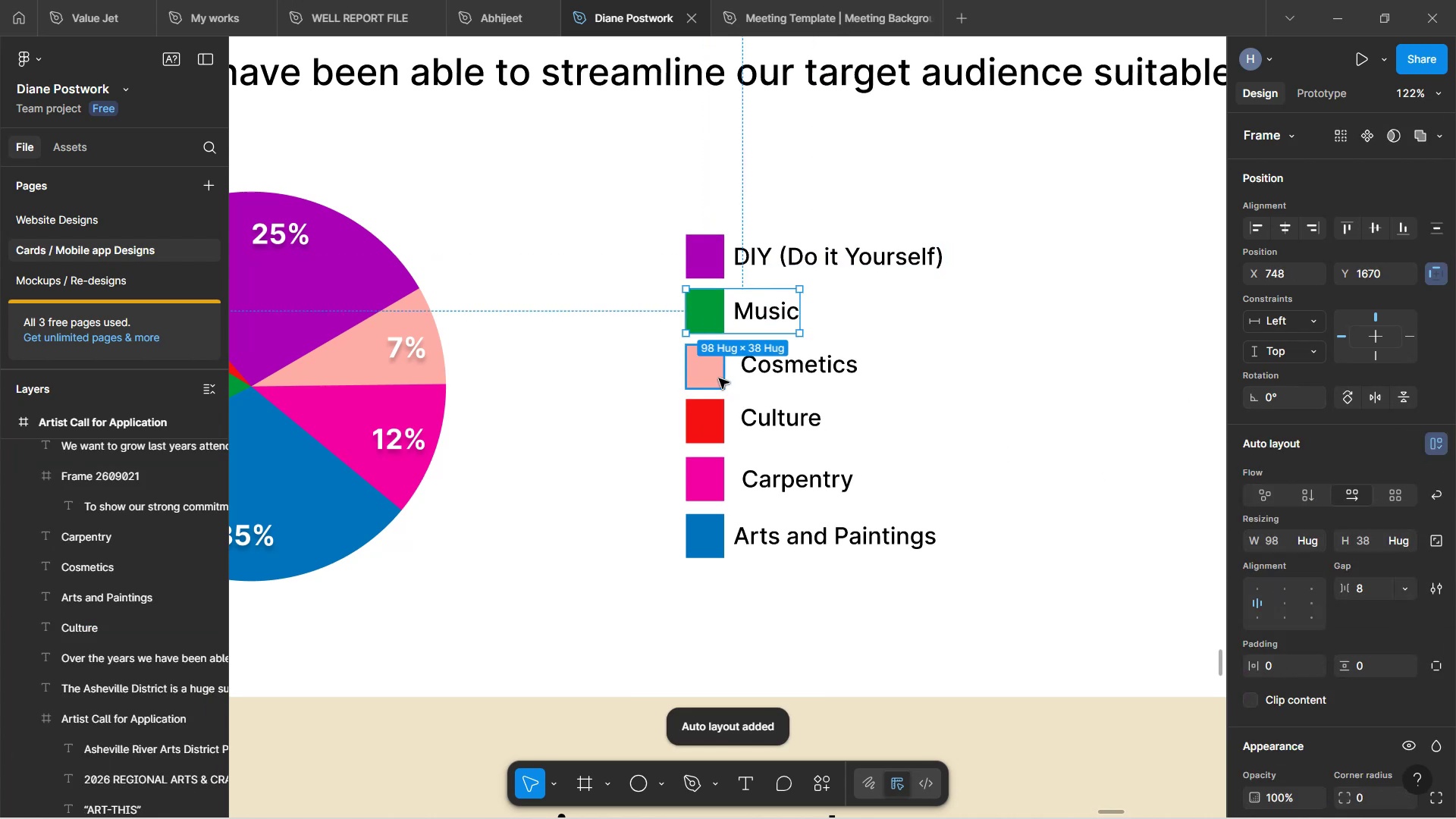 
left_click([721, 374])
 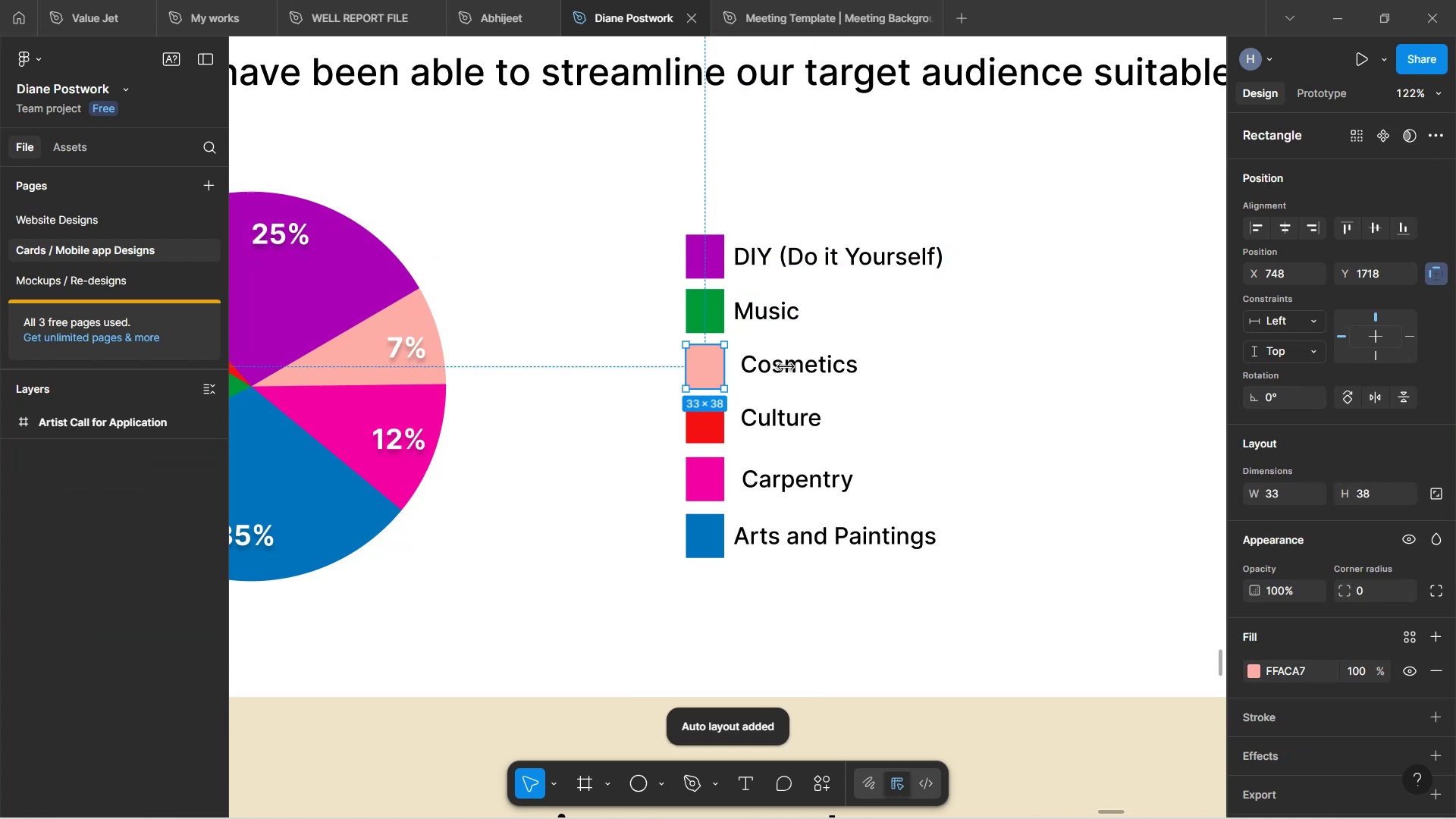 
hold_key(key=ShiftLeft, duration=0.58)
left_click([791, 377])
 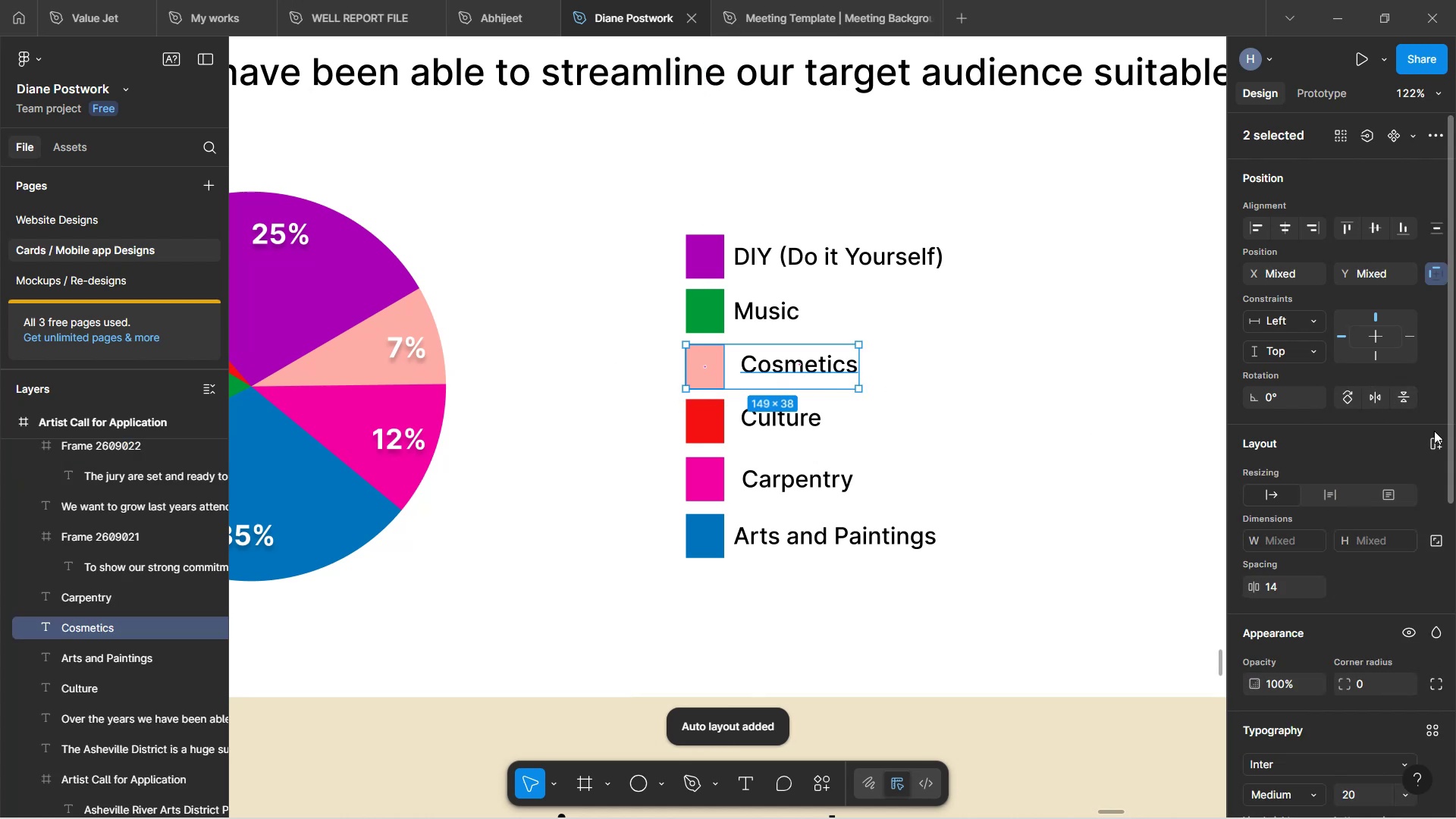 
left_click([1434, 437])
 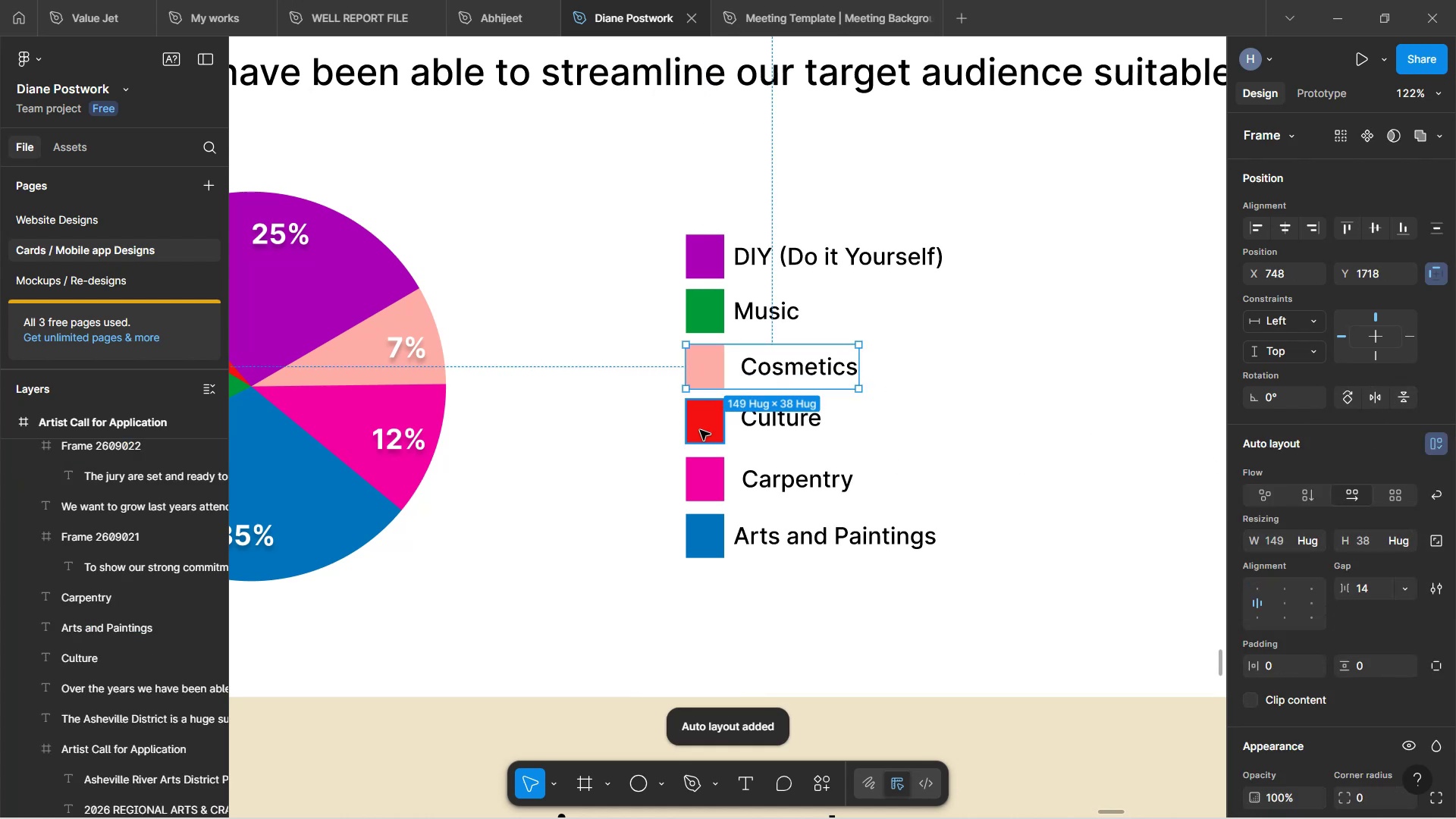 
left_click([700, 430])
 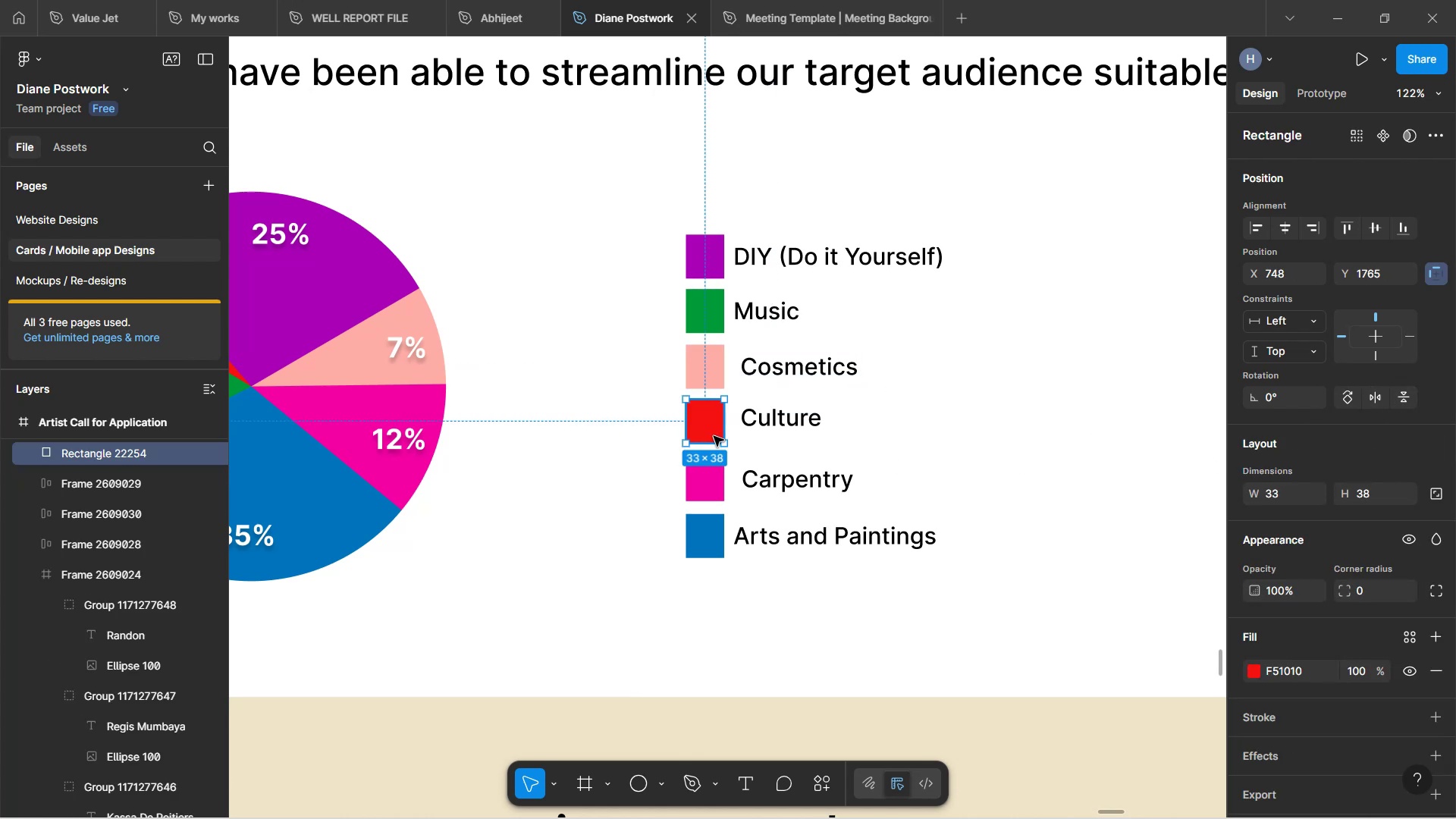 
wait(7.24)
 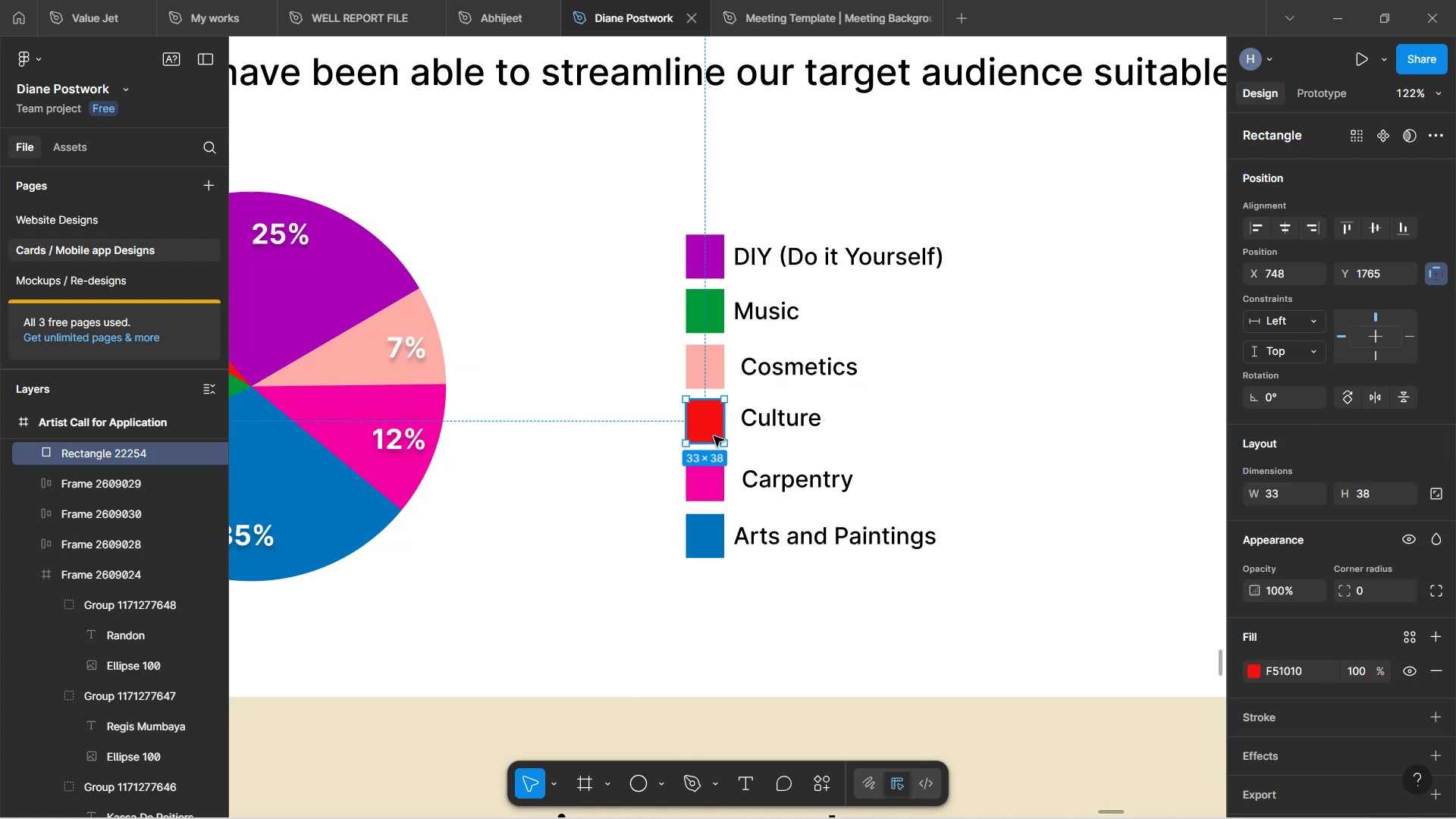 
hold_key(key=ShiftLeft, duration=0.73)
left_click([801, 418])
 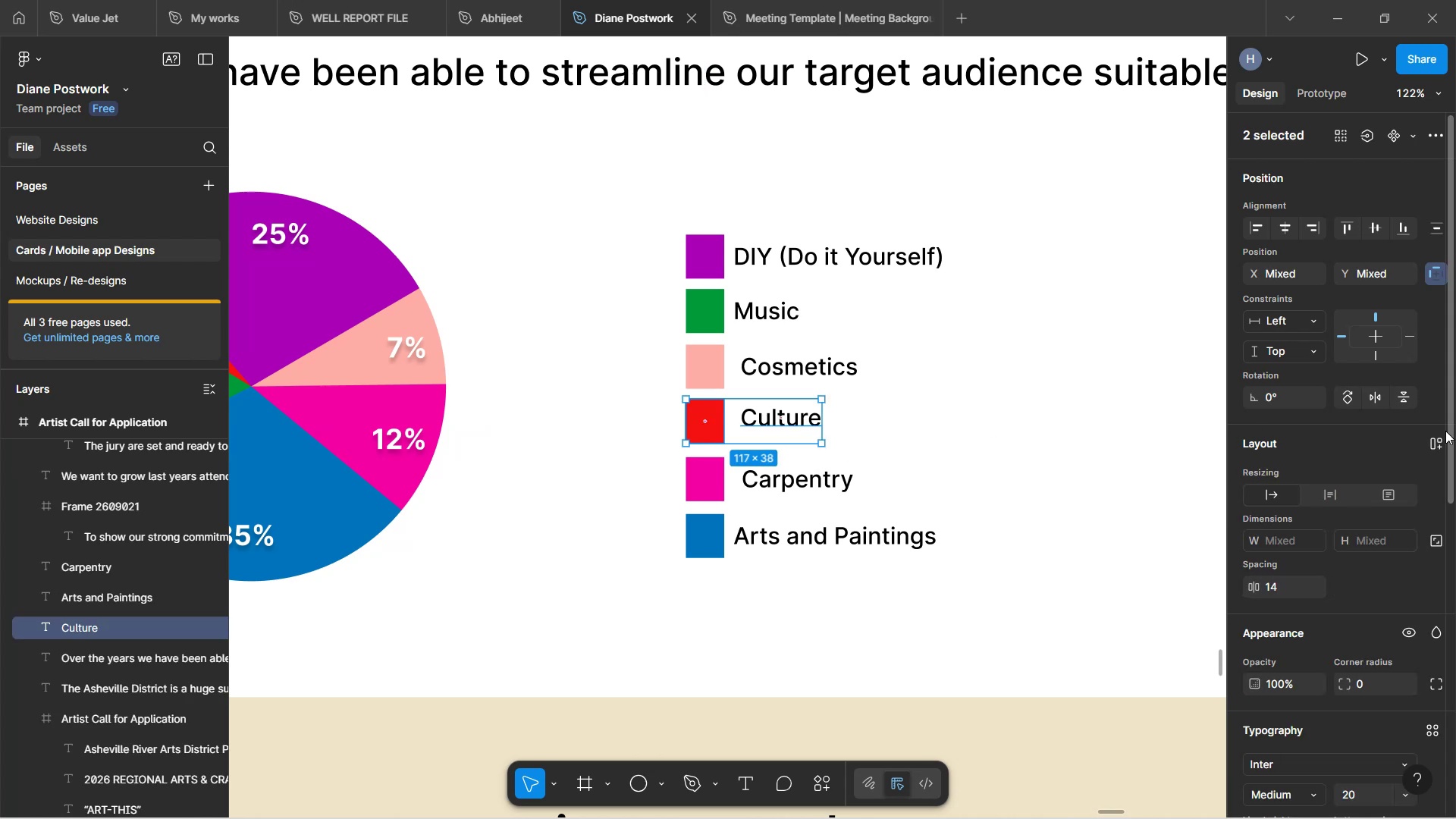 
left_click([1439, 440])
 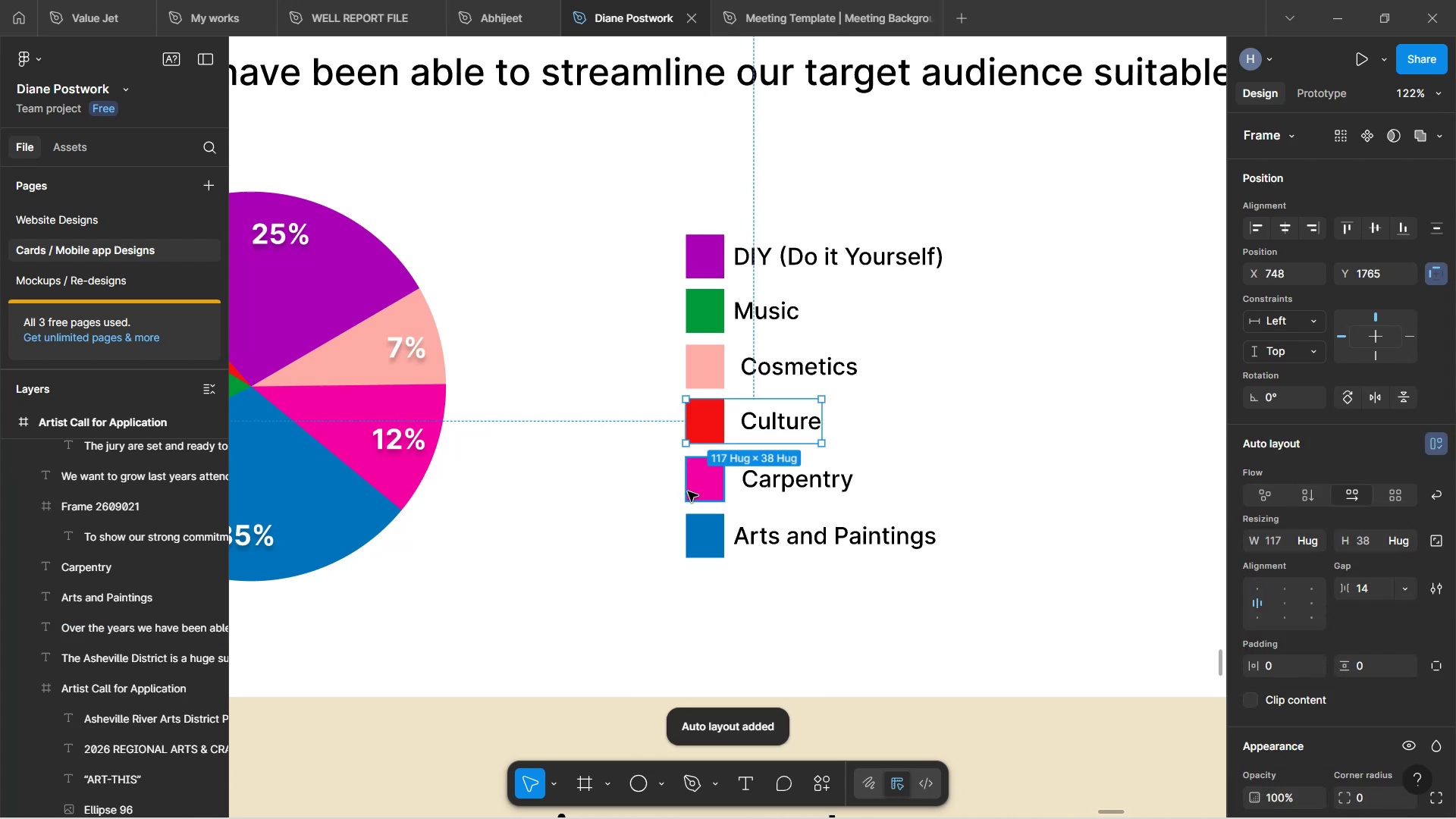 
left_click([686, 489])
 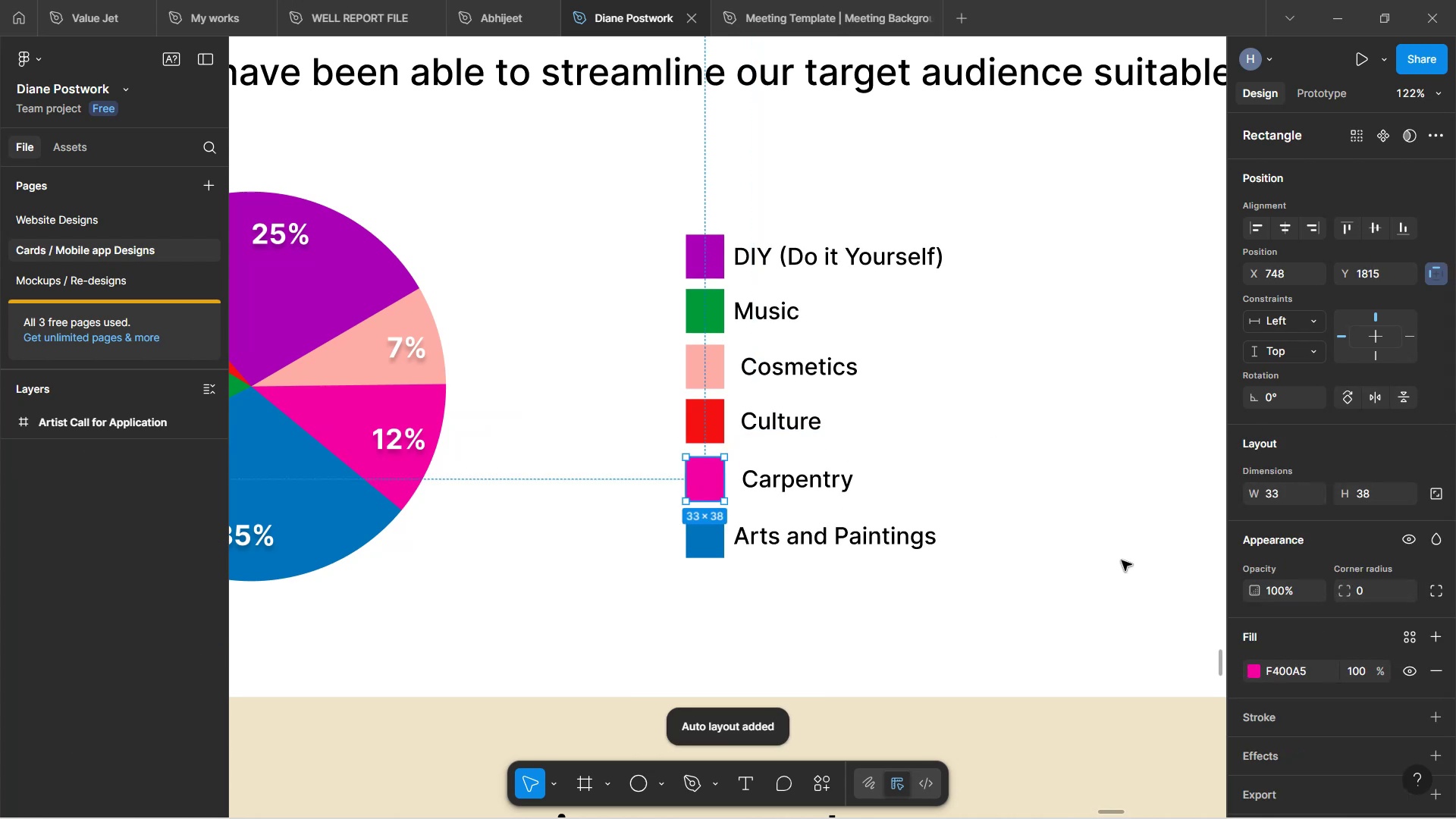 
hold_key(key=ShiftLeft, duration=0.46)
 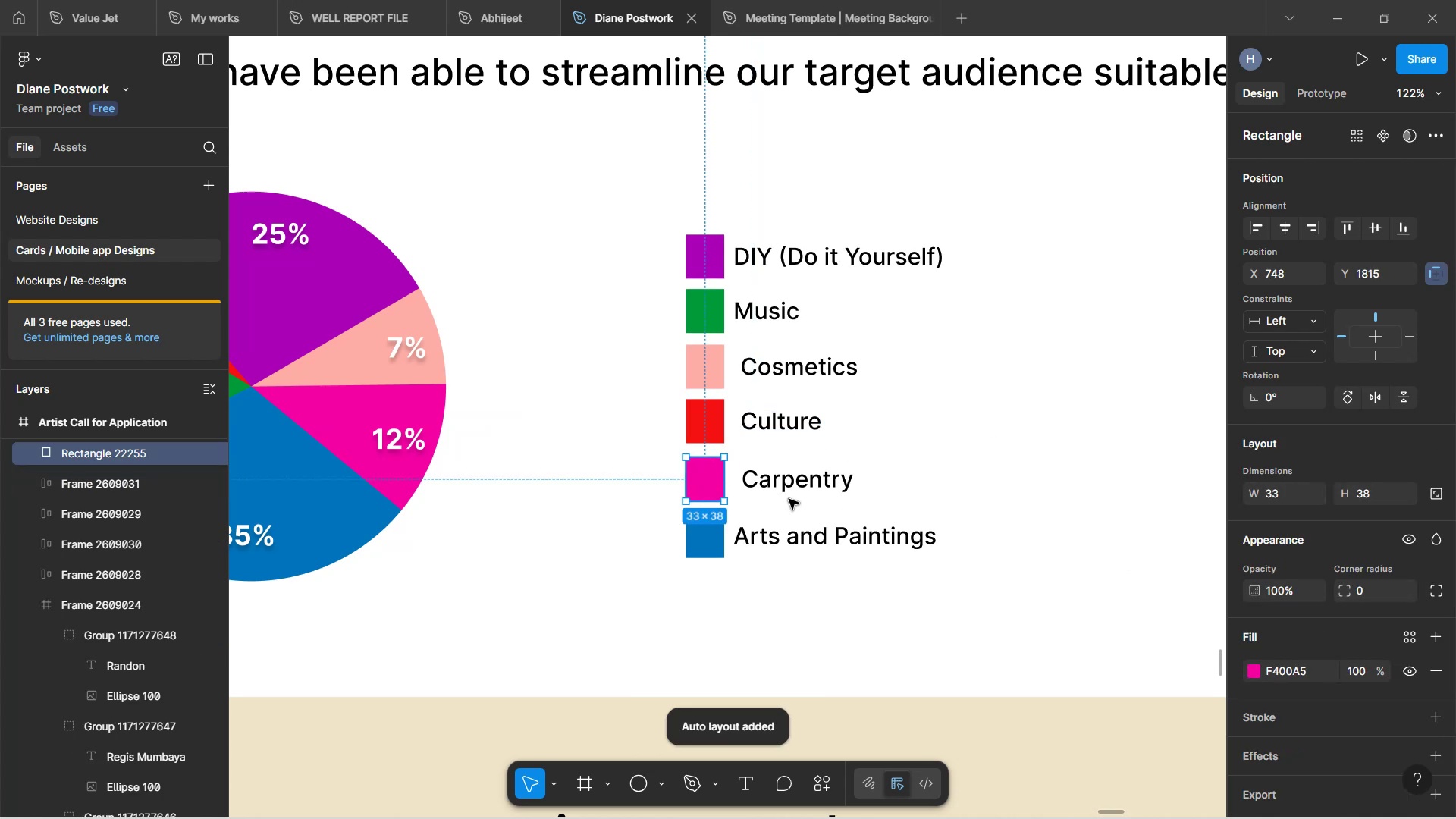 
hold_key(key=ShiftLeft, duration=0.49)
left_click([779, 482])
 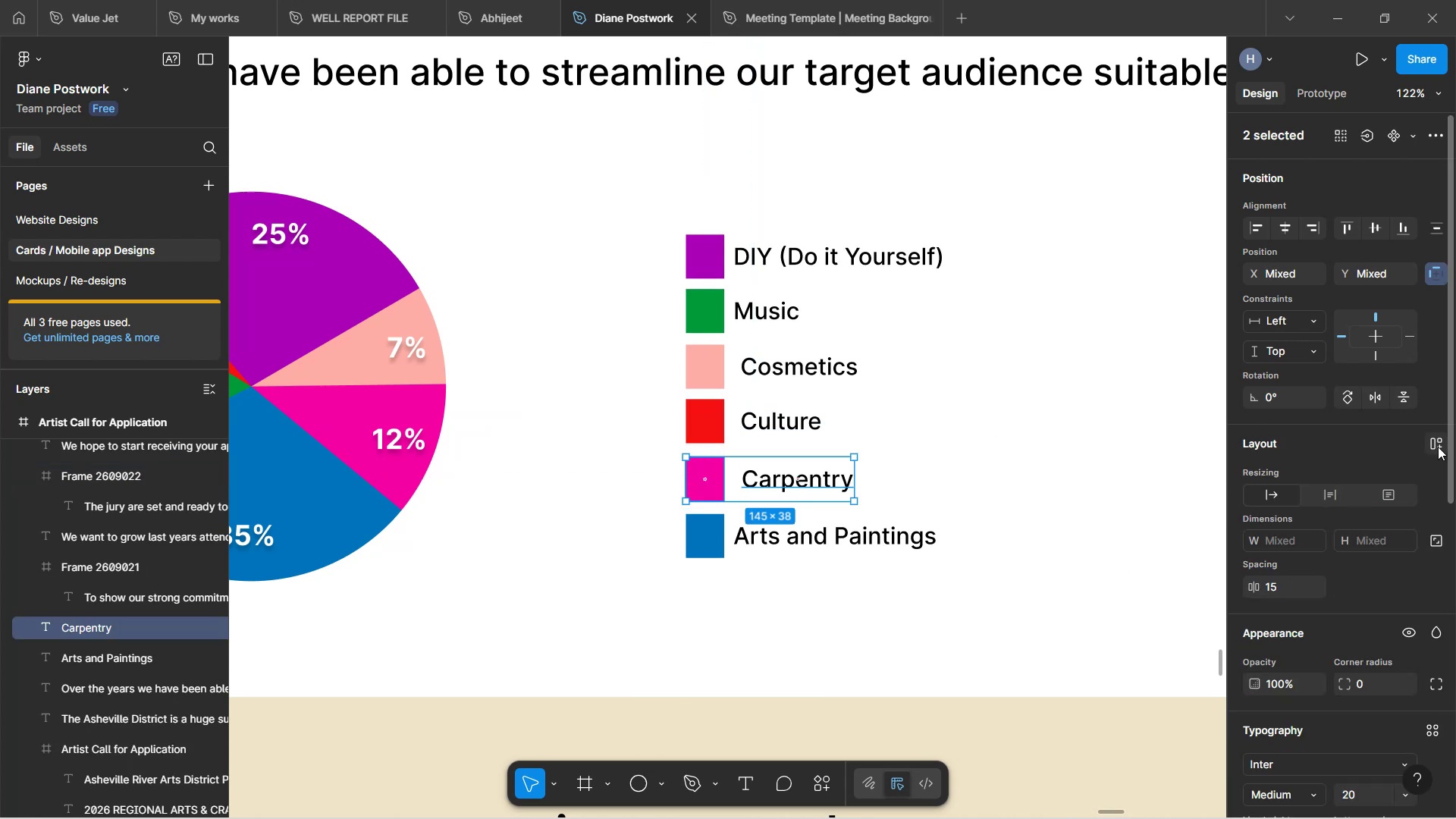 
left_click([1439, 444])
 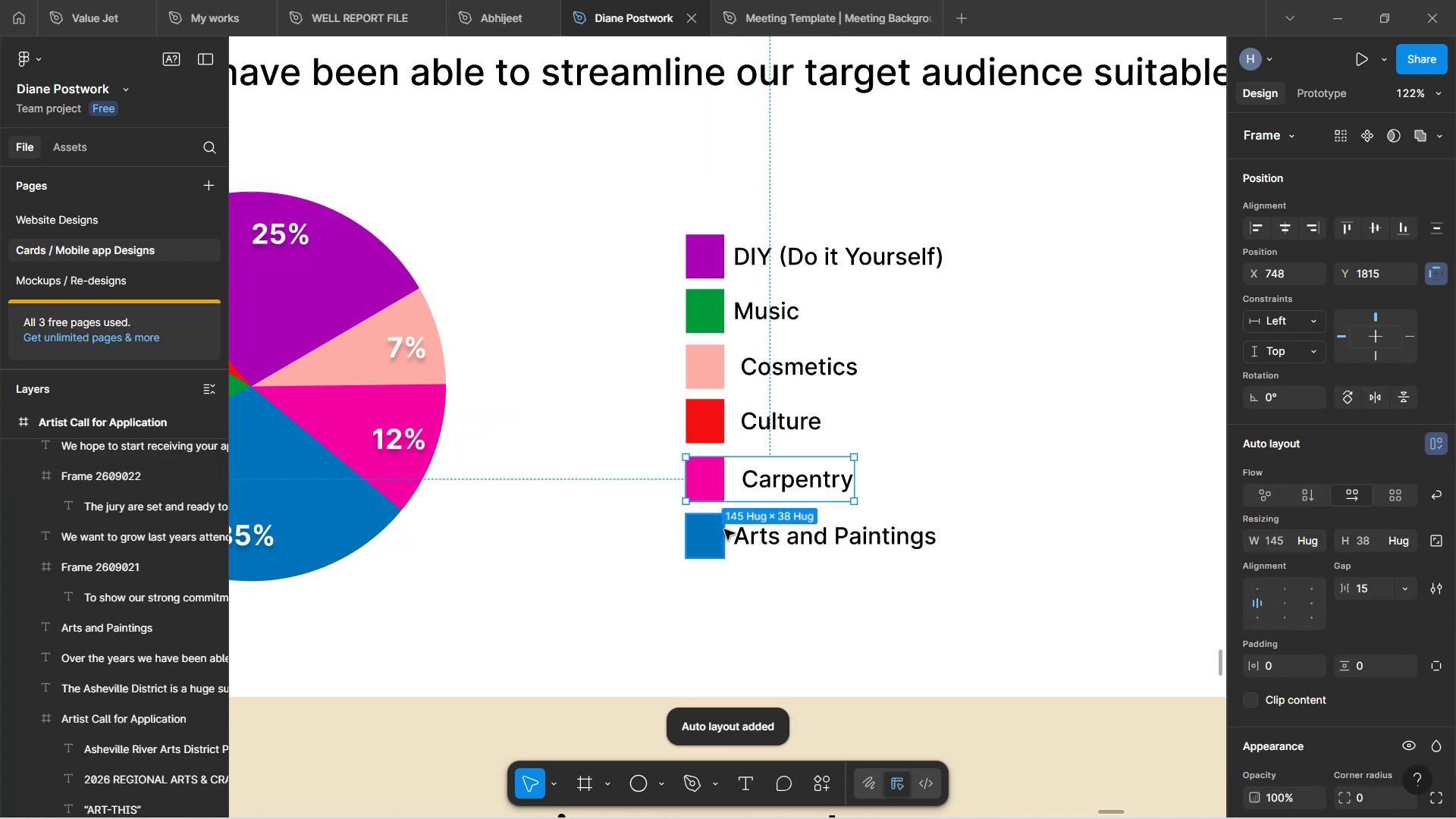 
left_click([698, 541])
 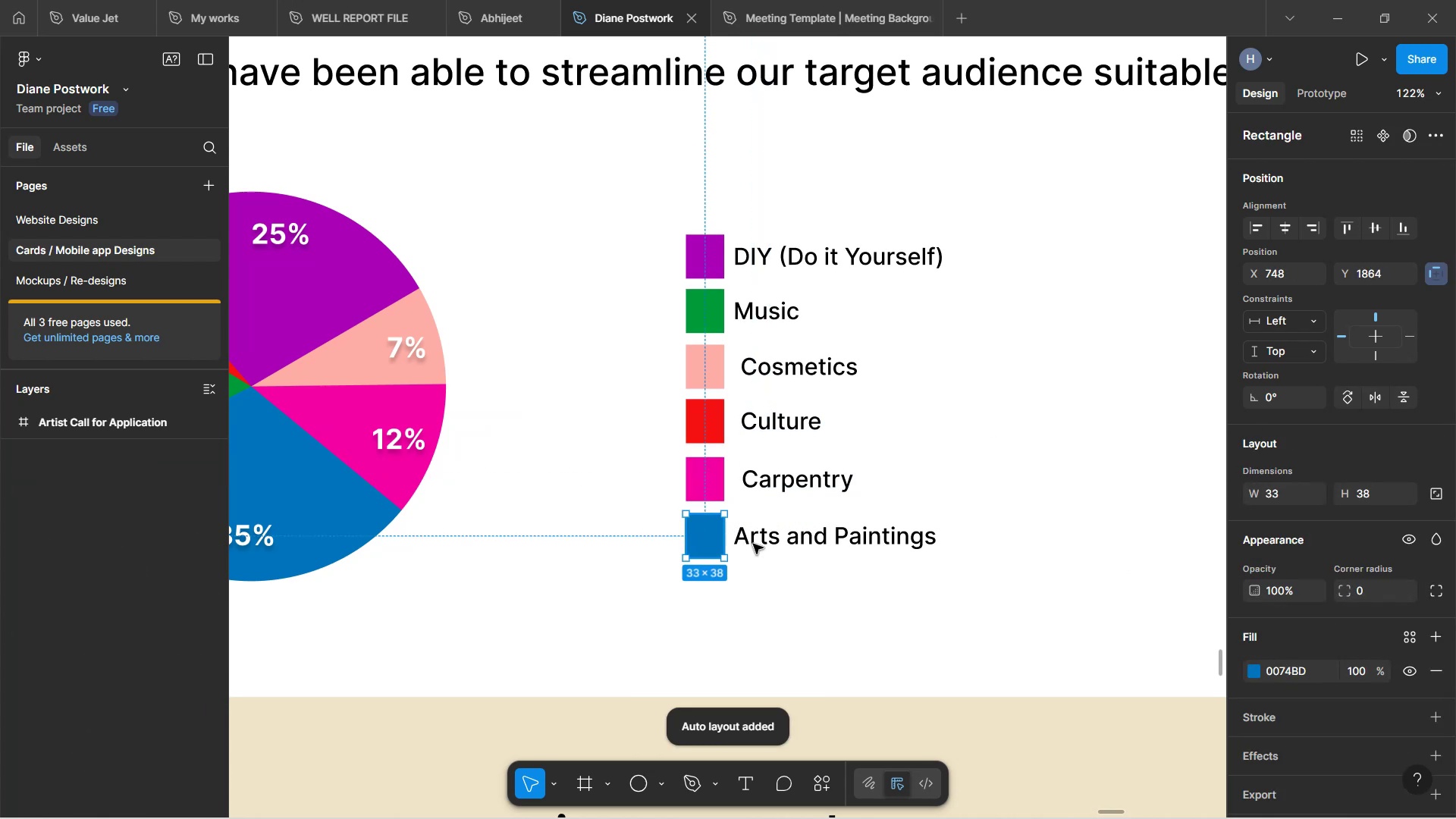 
hold_key(key=ShiftLeft, duration=0.7)
left_click([784, 539])
 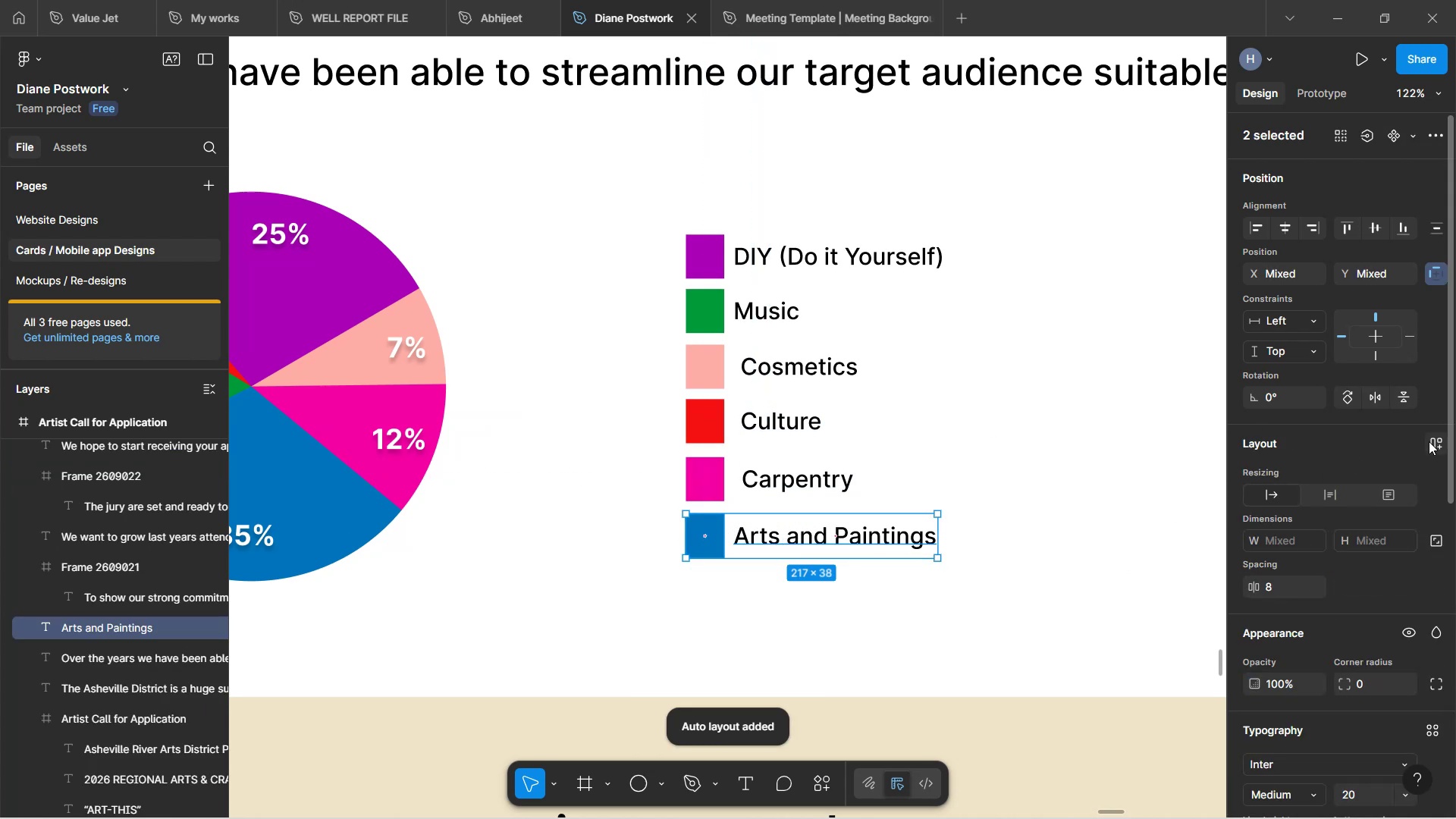 
left_click([1429, 441])
 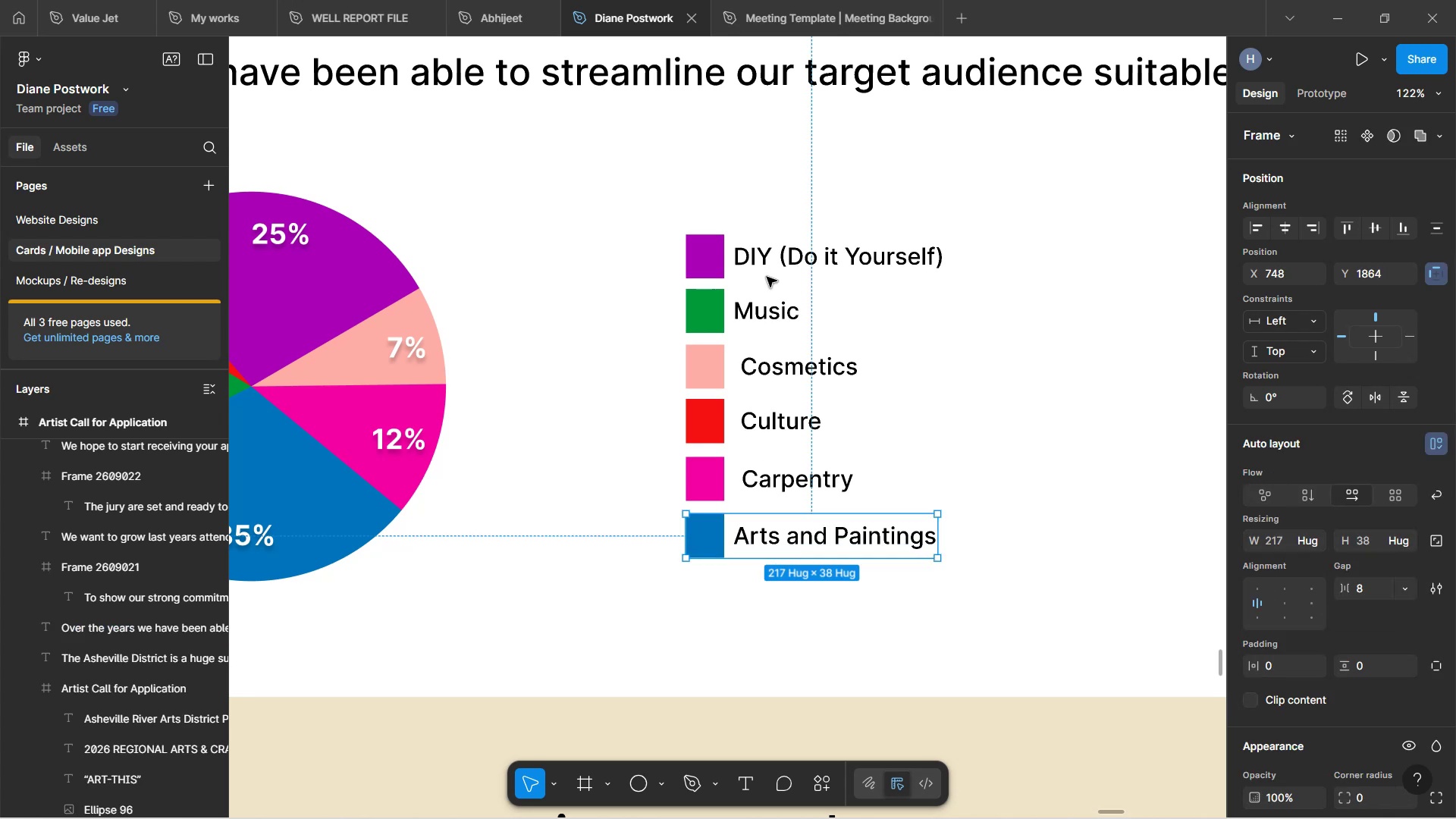 
left_click([756, 308])
 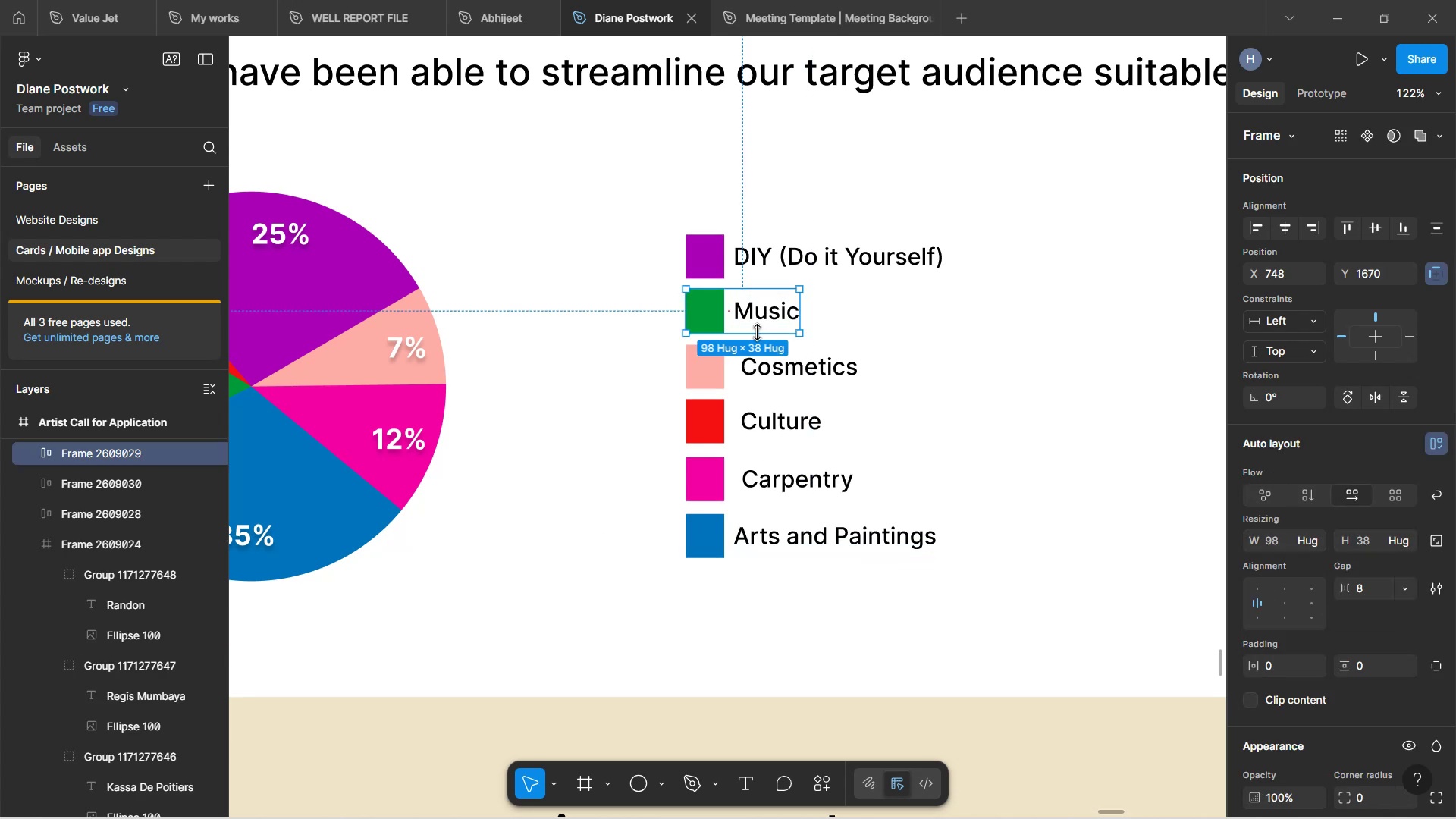 
left_click([778, 366])
 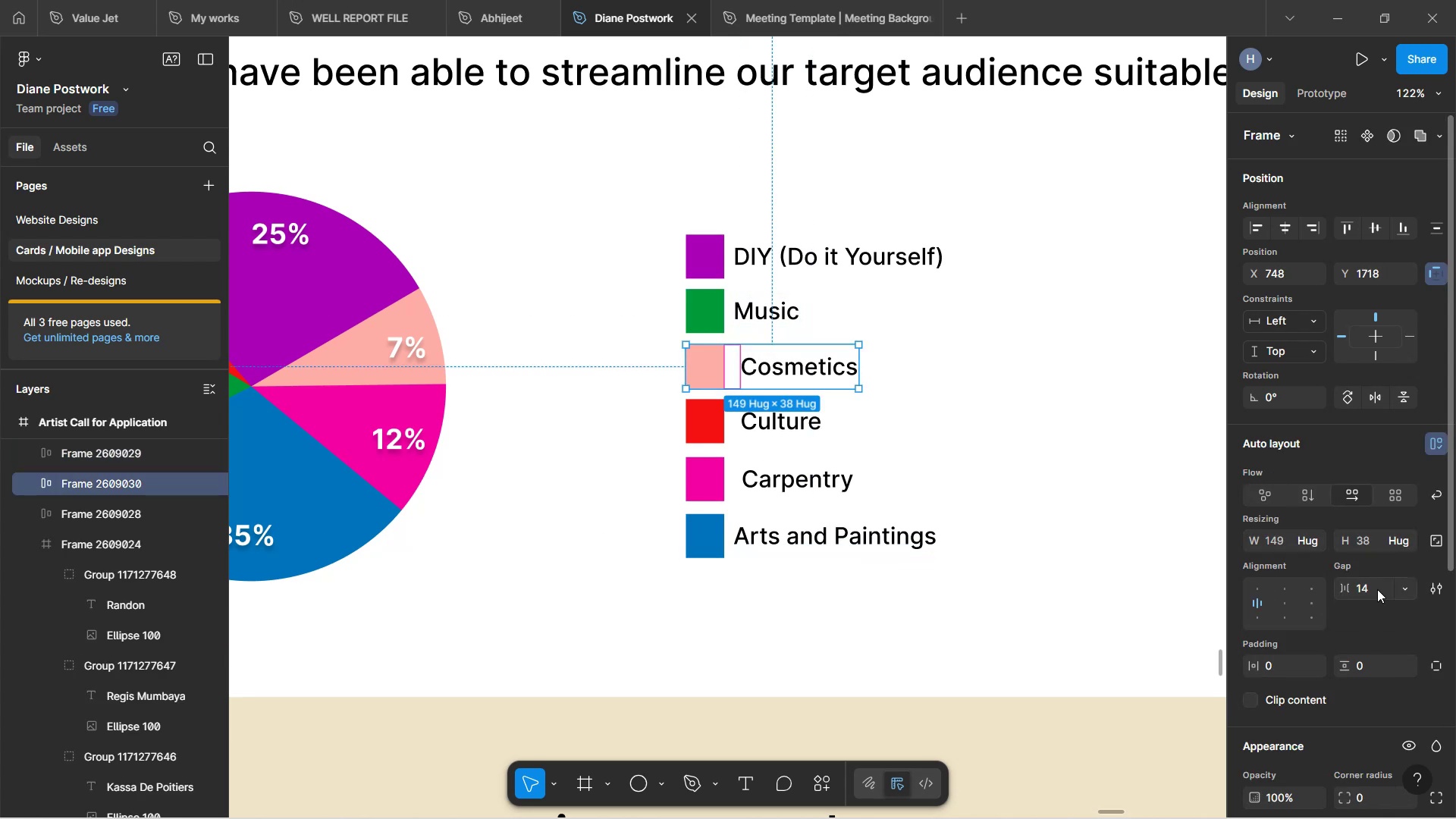 
left_click([1375, 587])
 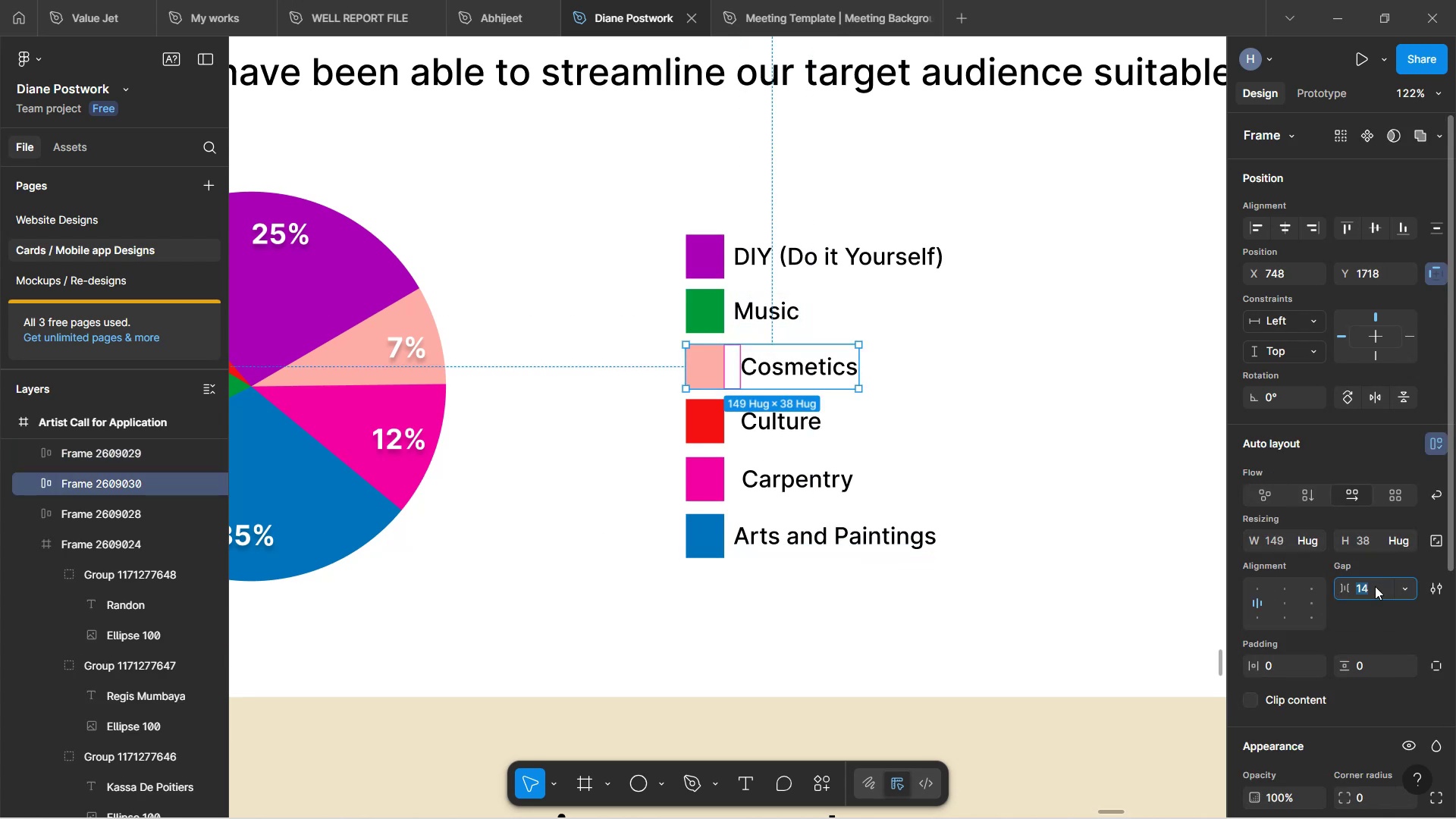 
key(8)
 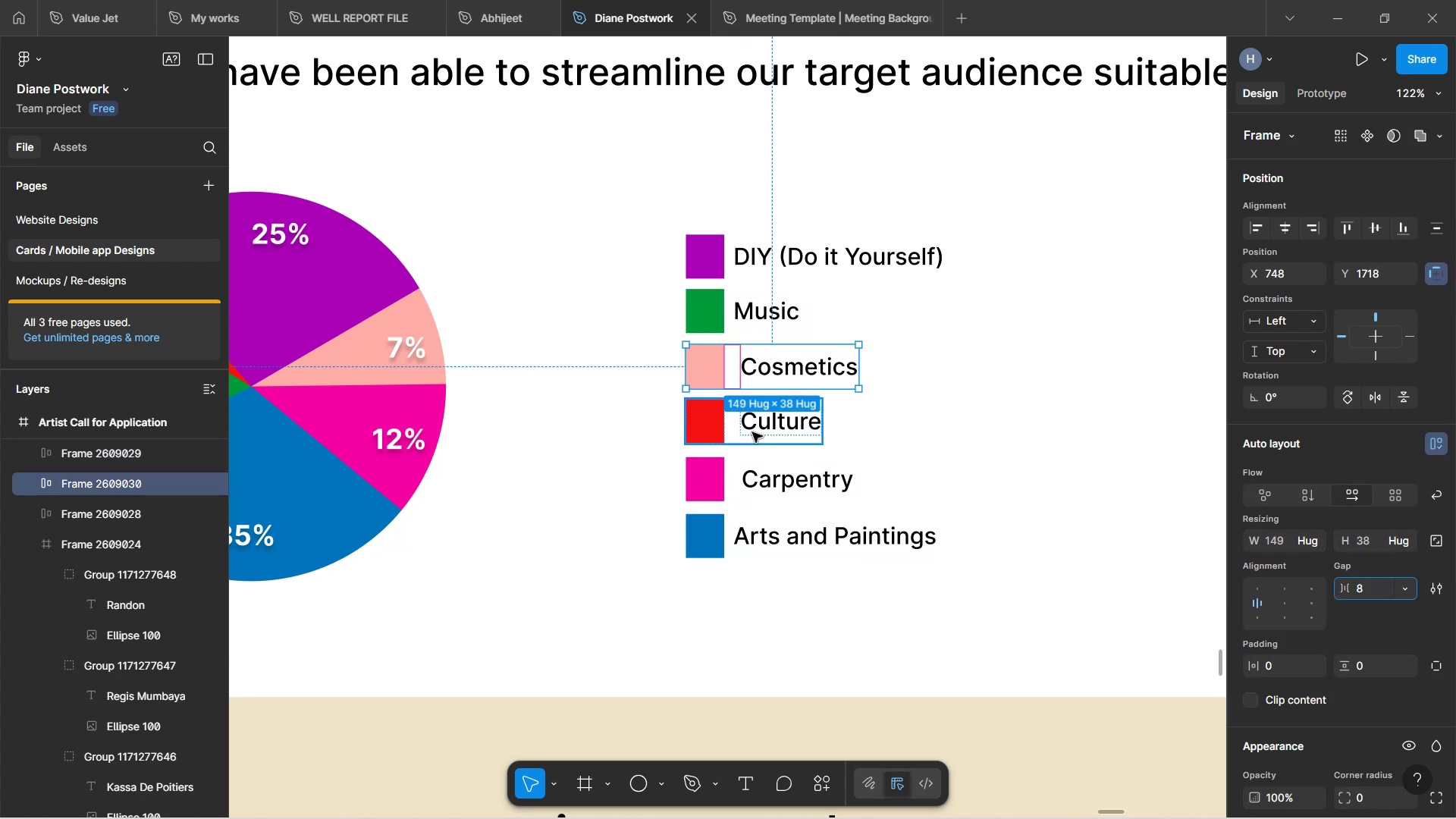 
left_click([757, 425])
 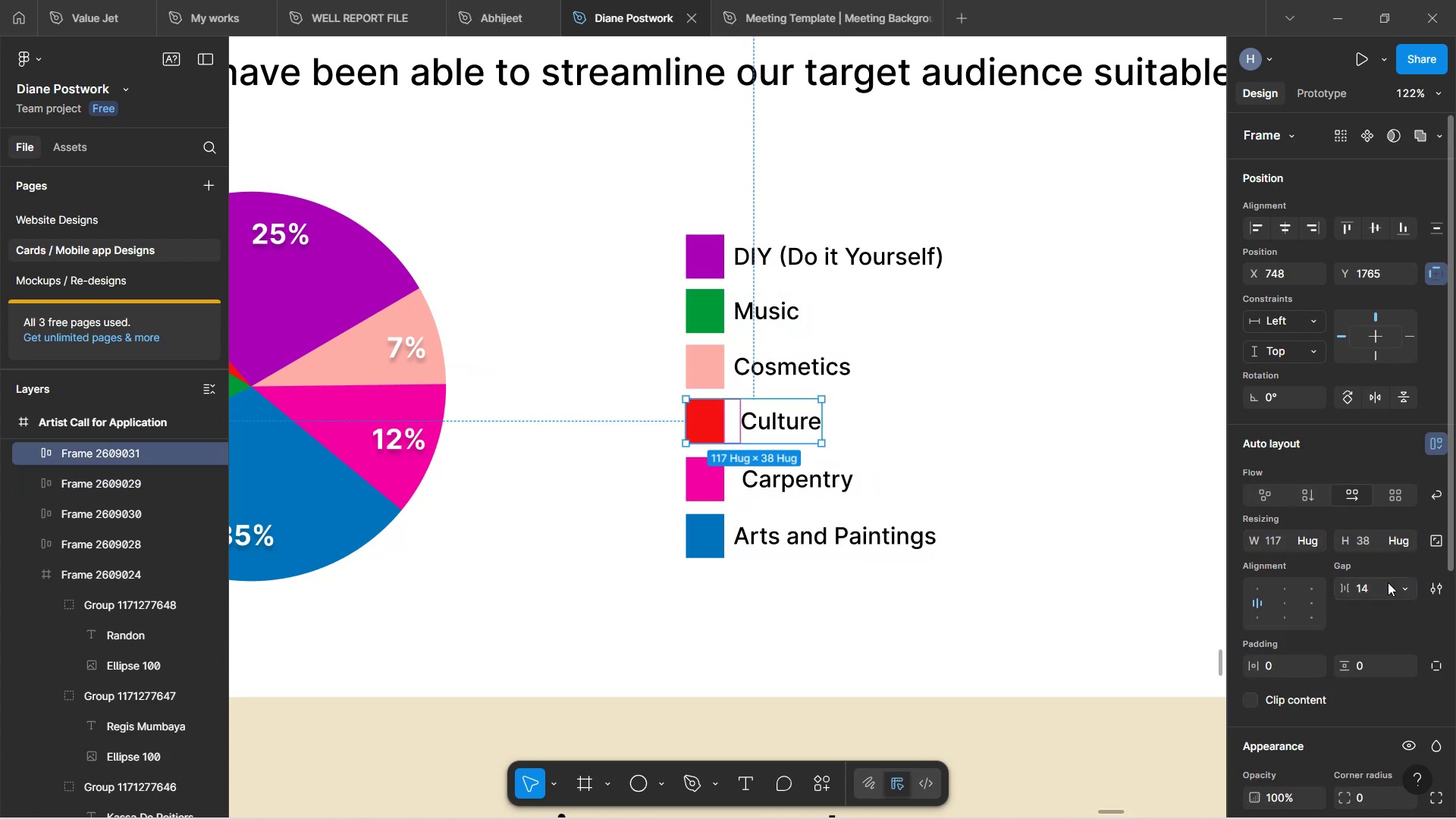 
left_click([1381, 583])
 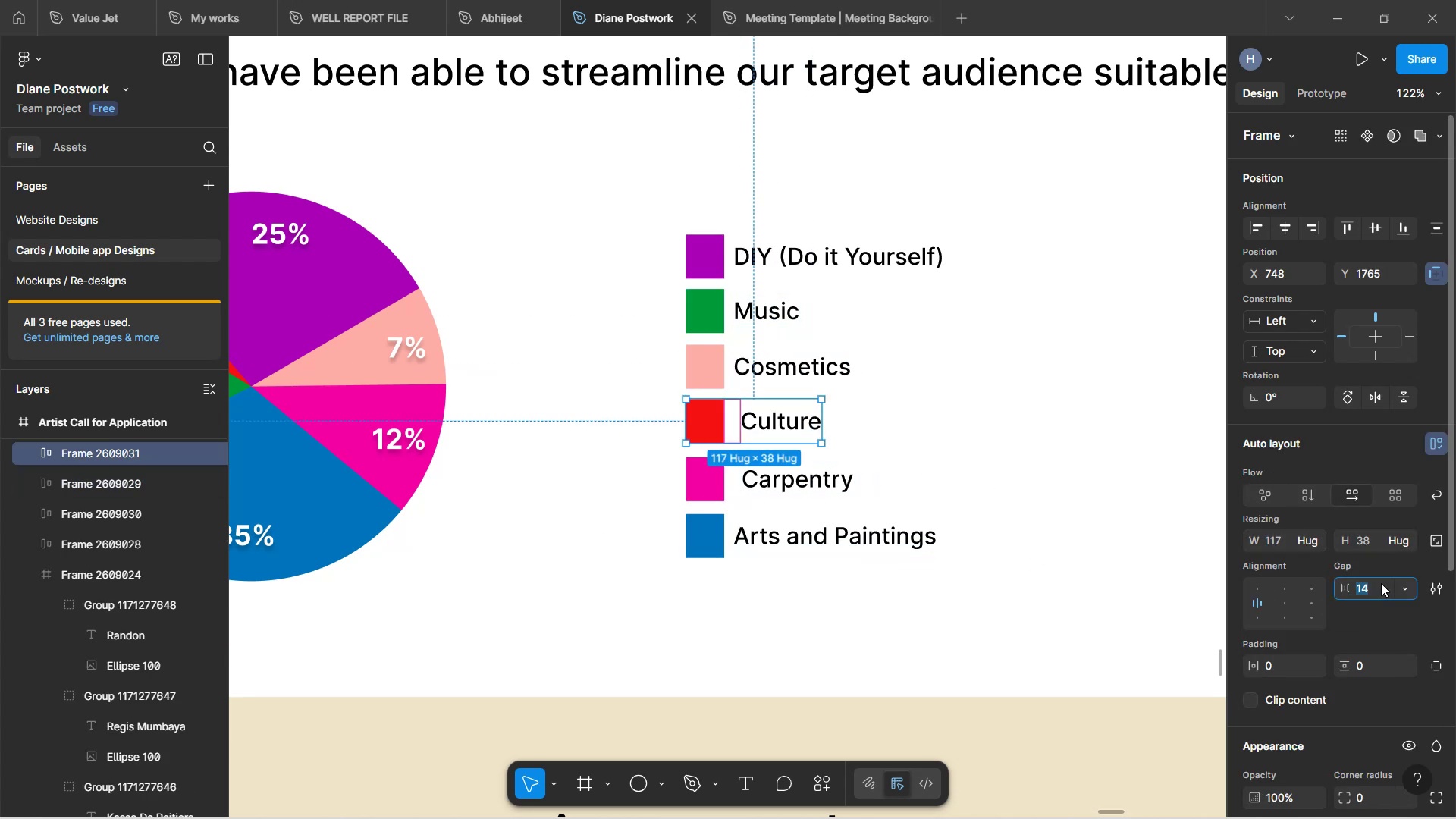 
key(8)
 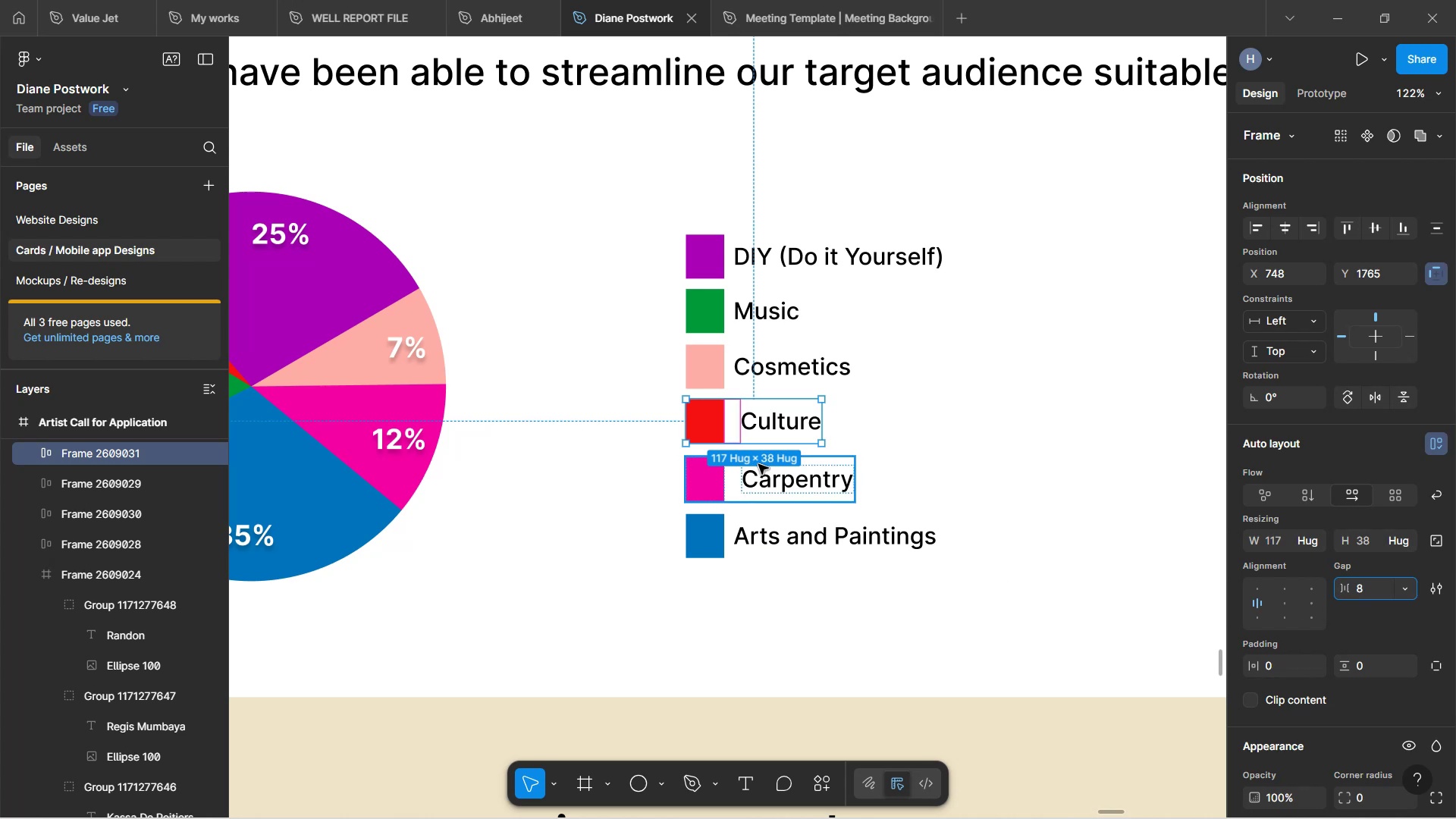 
left_click([783, 485])
 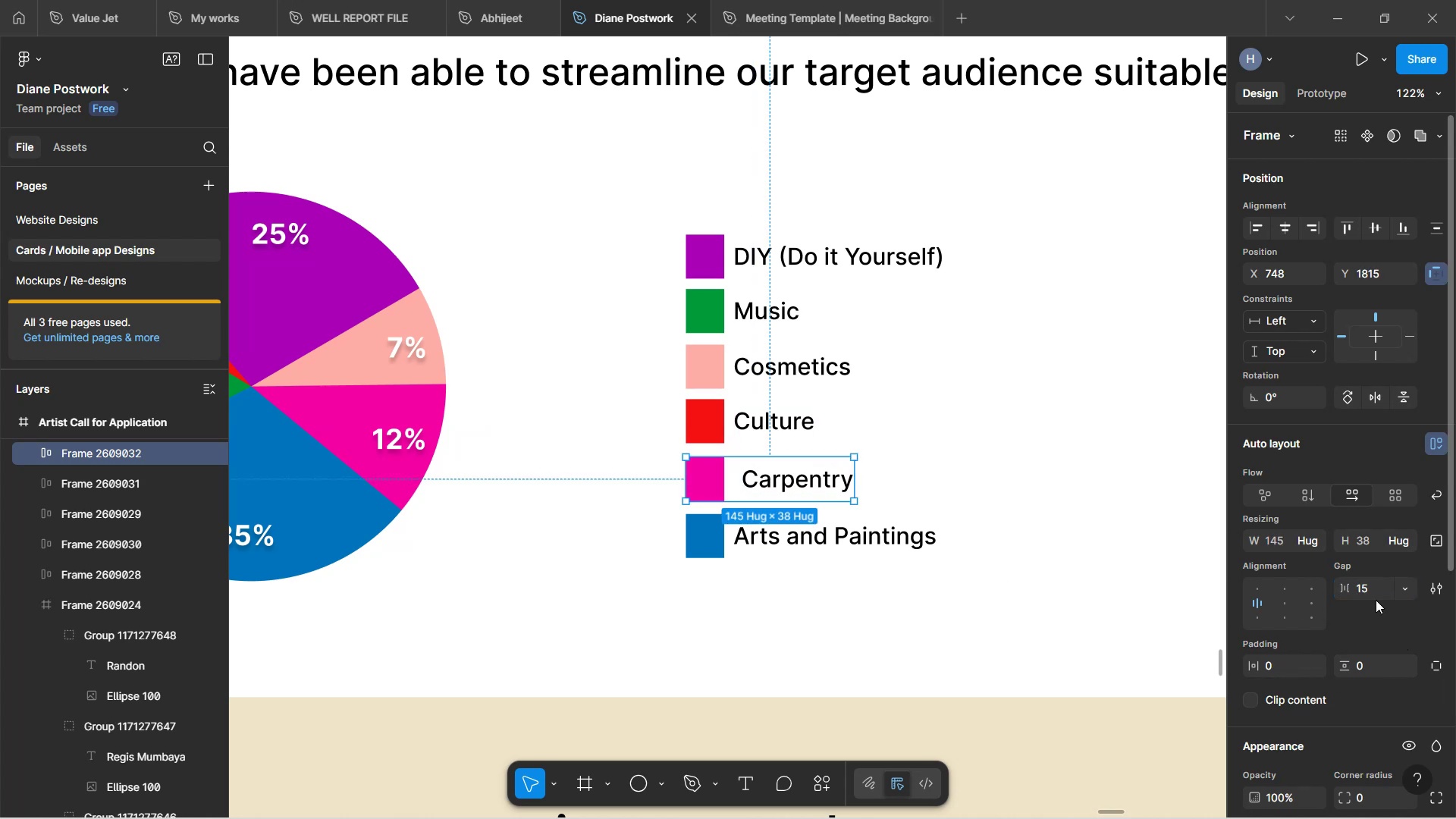 
left_click([1370, 593])
 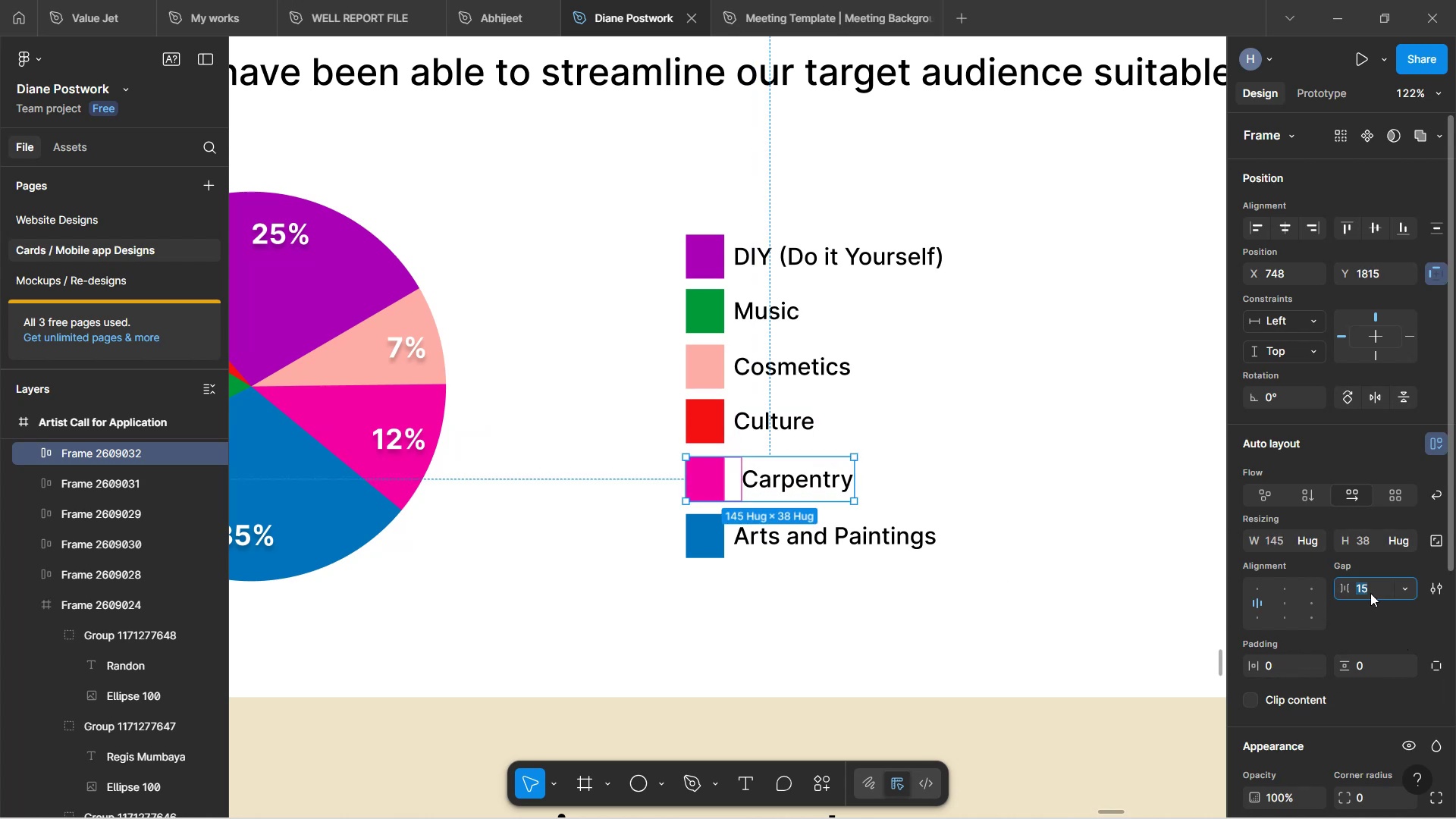 
key(8)
 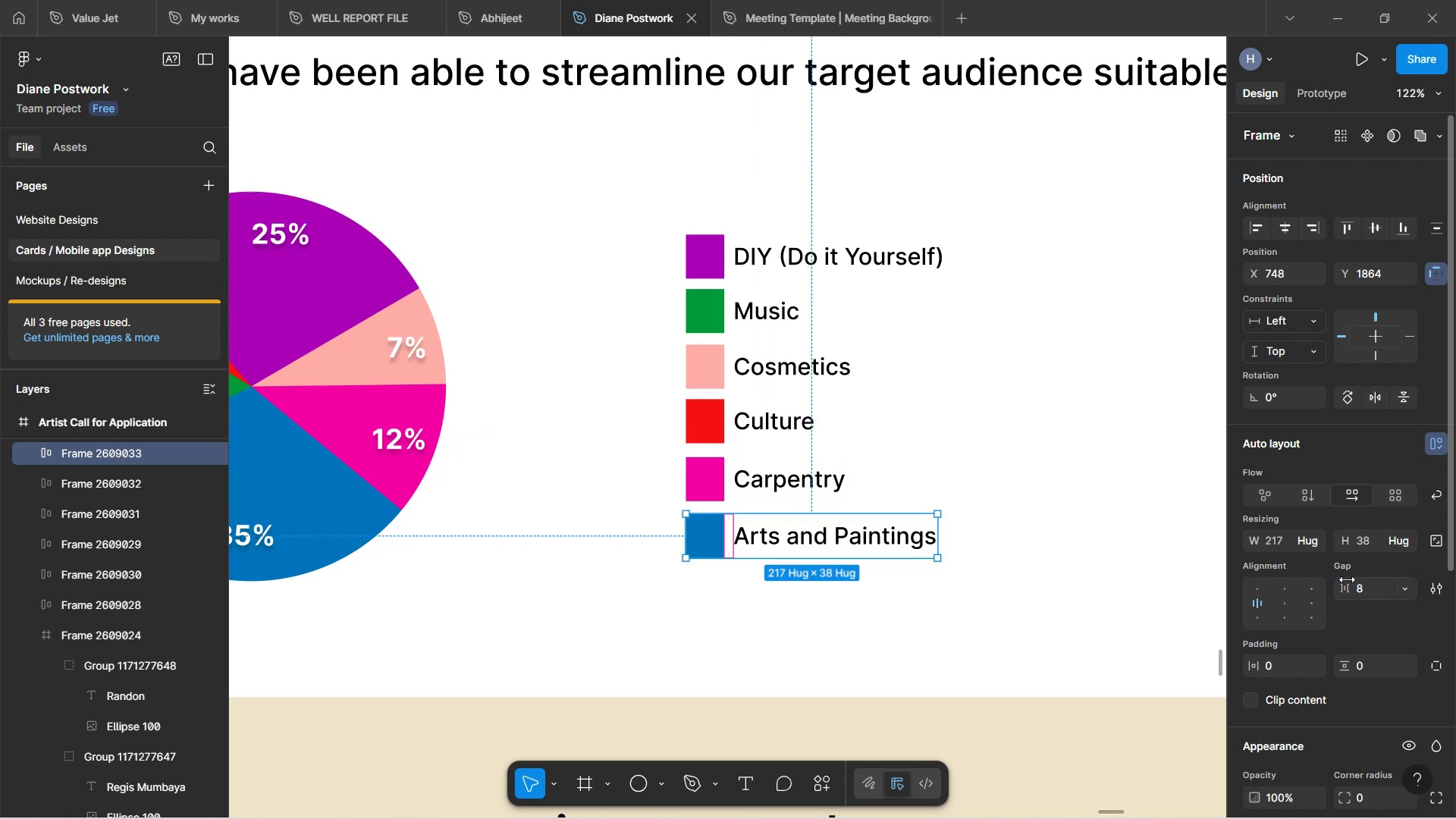 
left_click([1018, 595])
 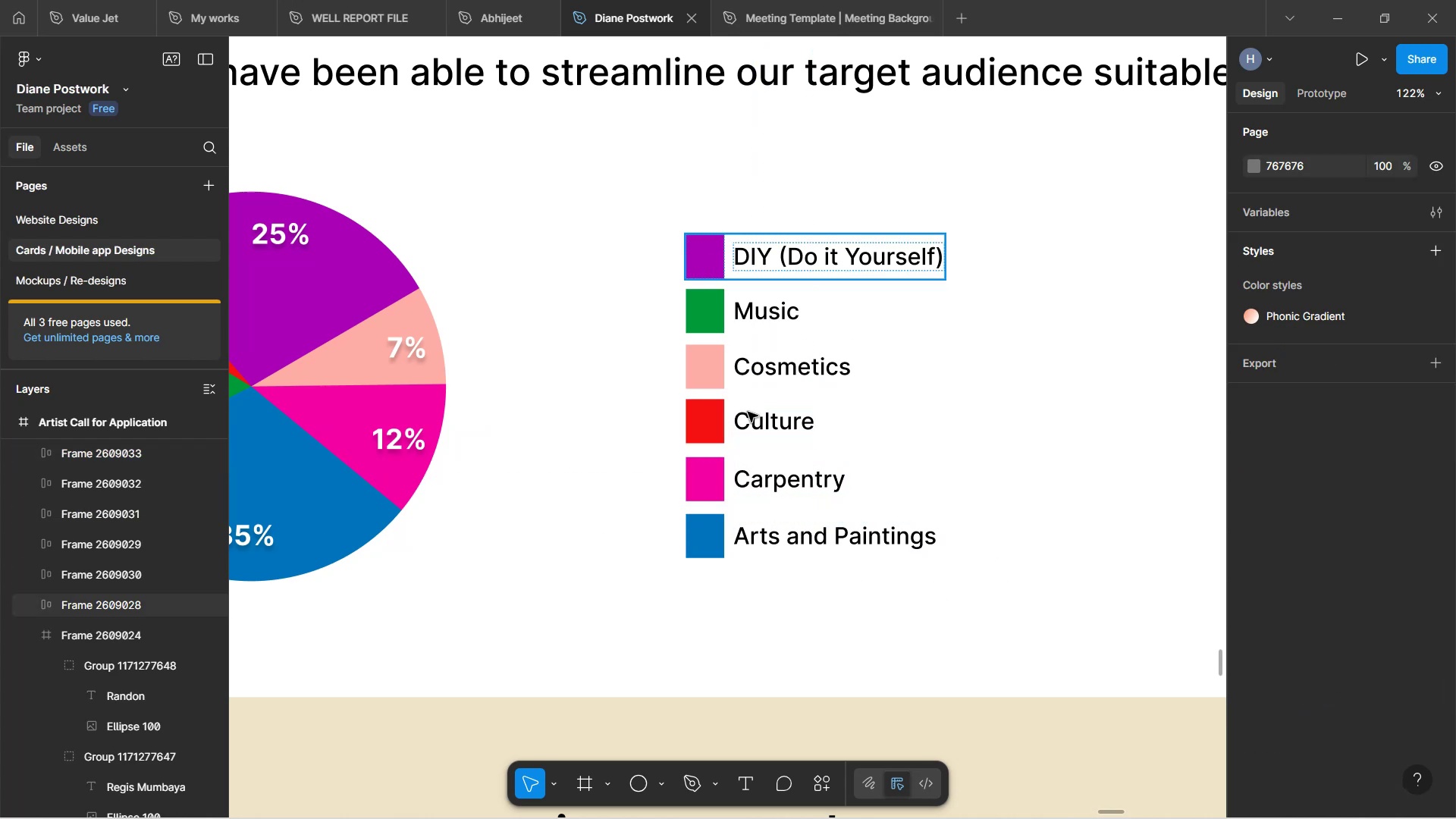 
left_click_drag(start_coordinate=[726, 592], to_coordinate=[811, 193])
 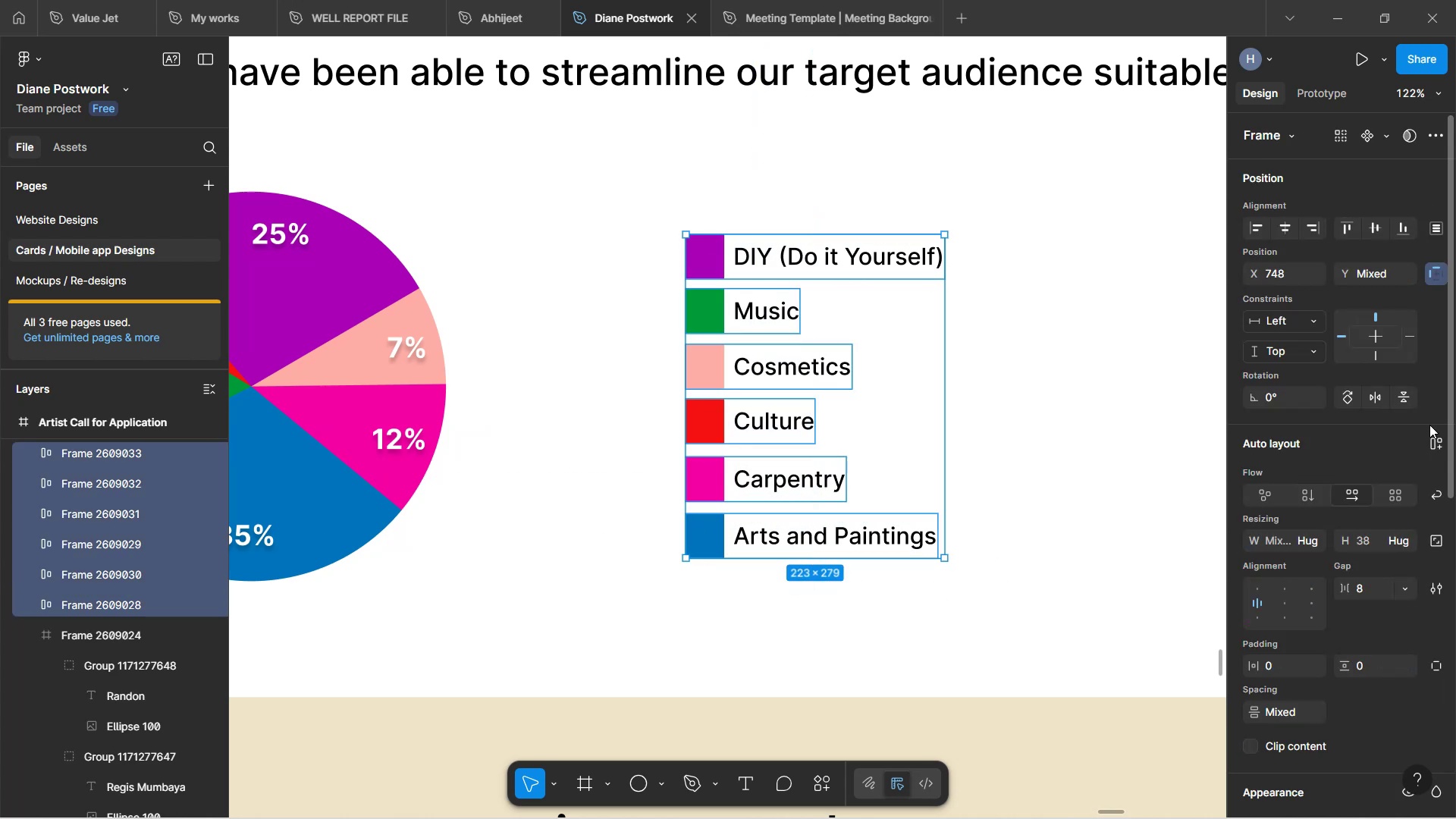 
left_click([1438, 439])
 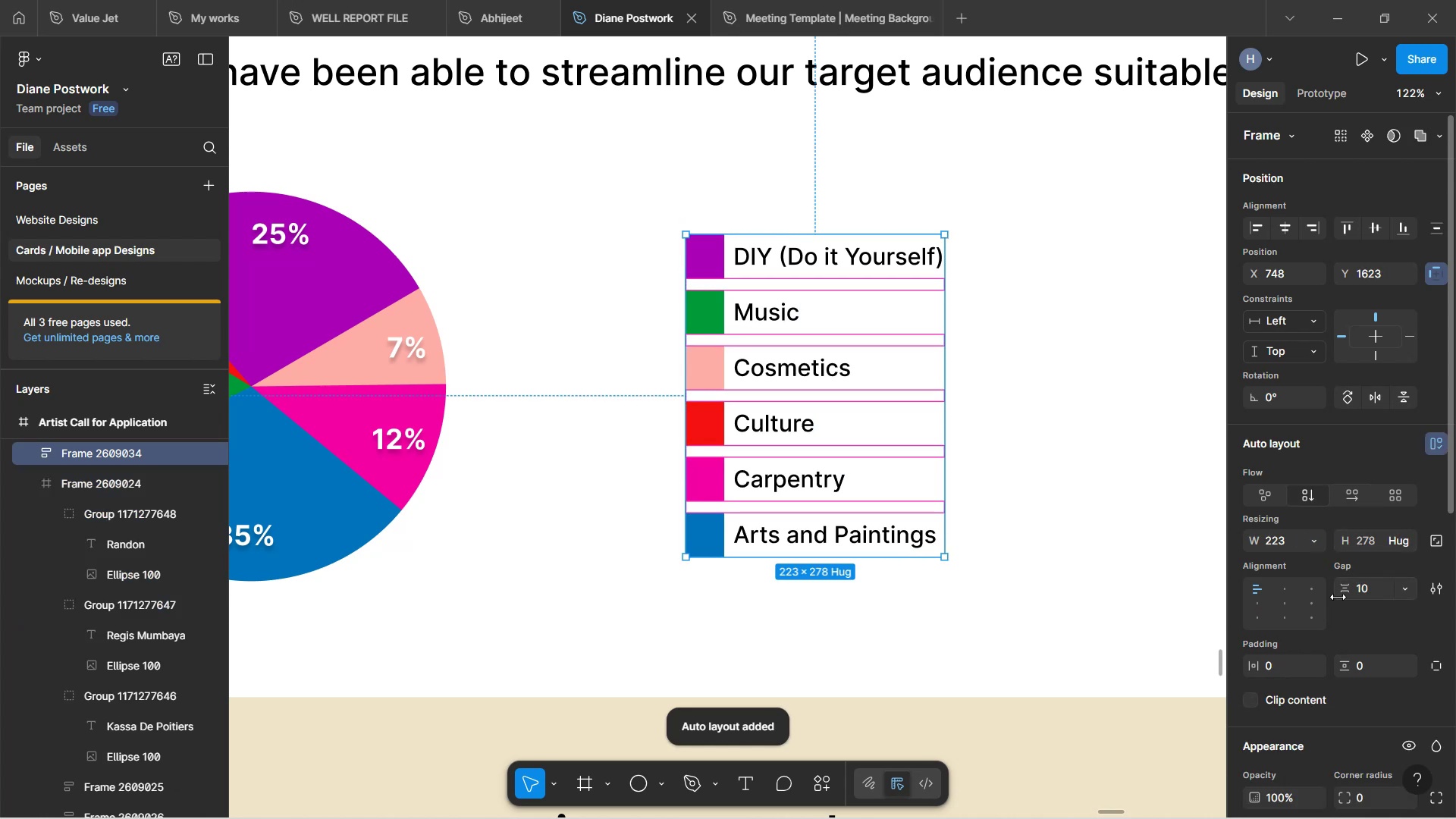 
left_click_drag(start_coordinate=[1344, 590], to_coordinate=[745, 425])
 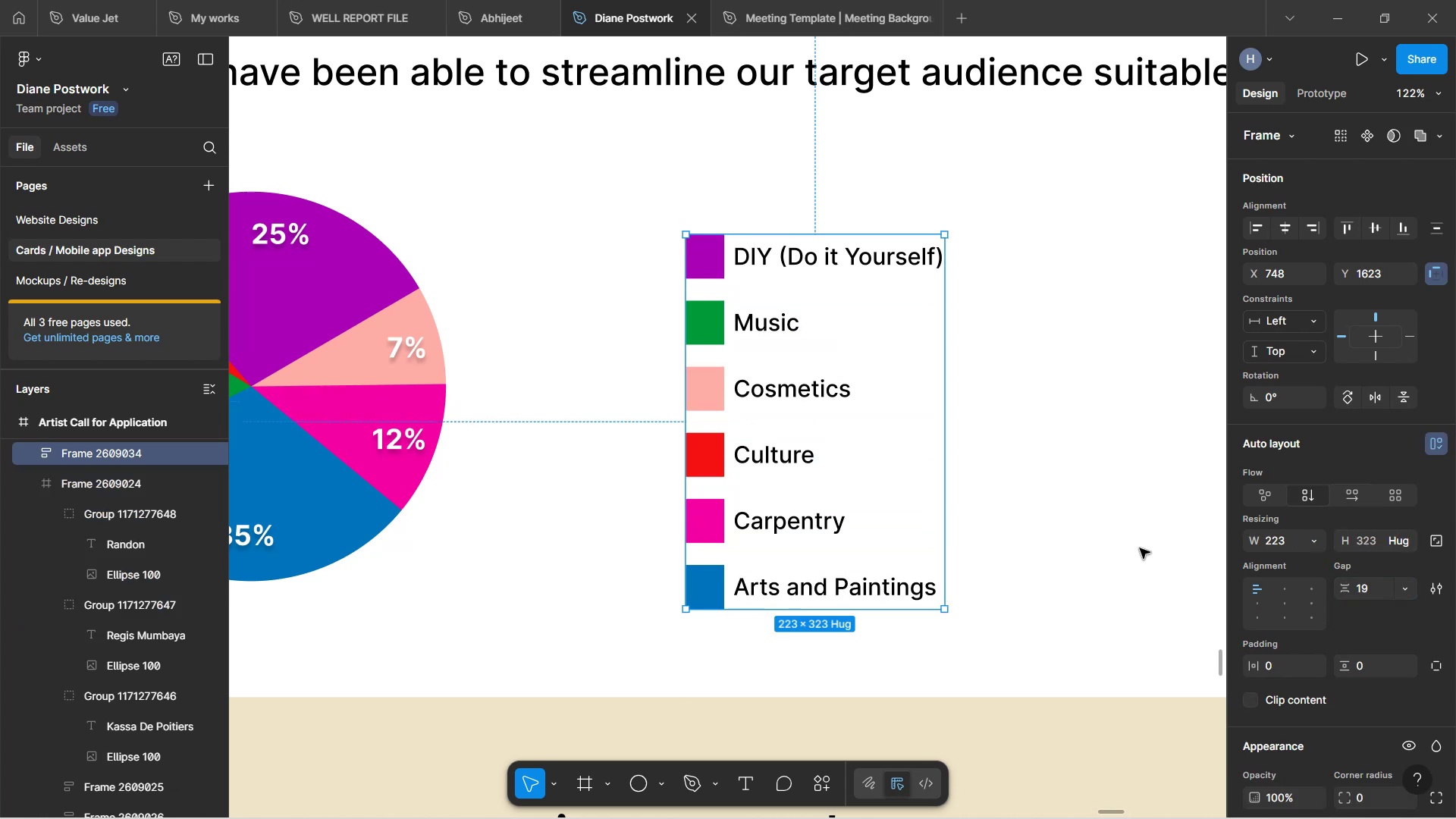 
left_click([1134, 544])
 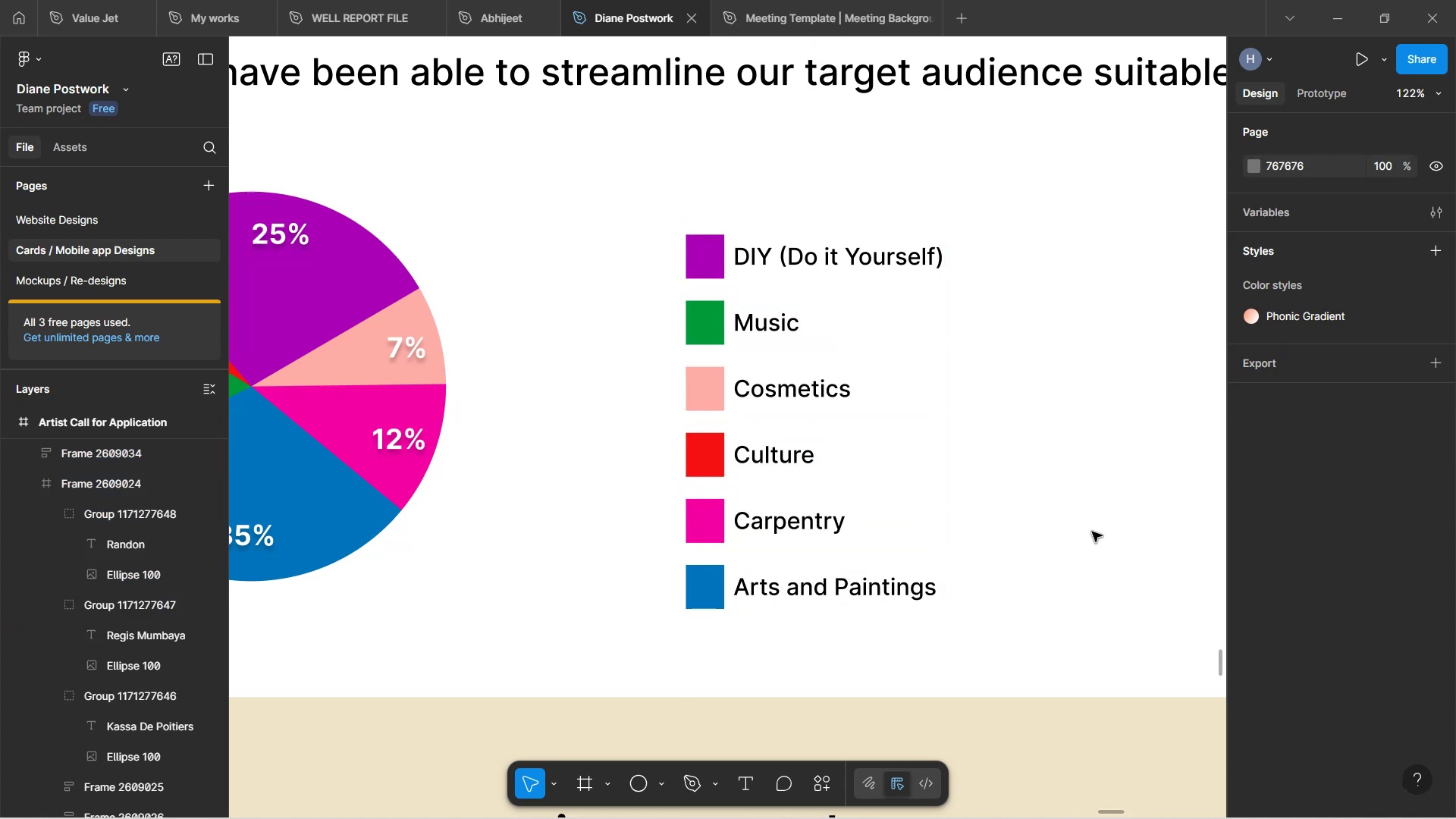 
hold_key(key=ControlLeft, duration=1.53)
scroll: coordinate [1033, 577], scroll_direction: down, amount: 4.0
 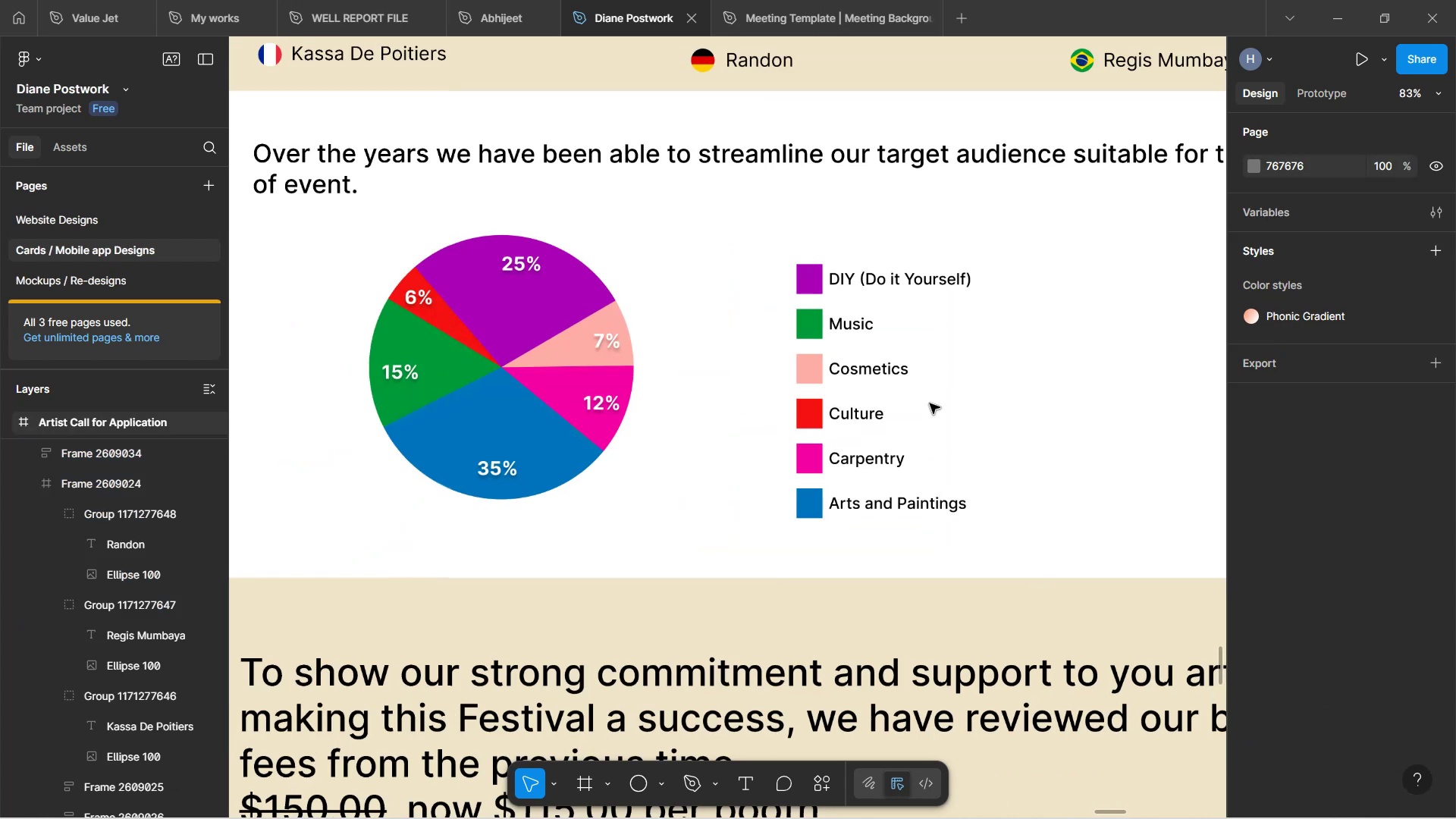 
hold_key(key=ControlLeft, duration=1.73)
scroll: coordinate [806, 377], scroll_direction: down, amount: 2.0
 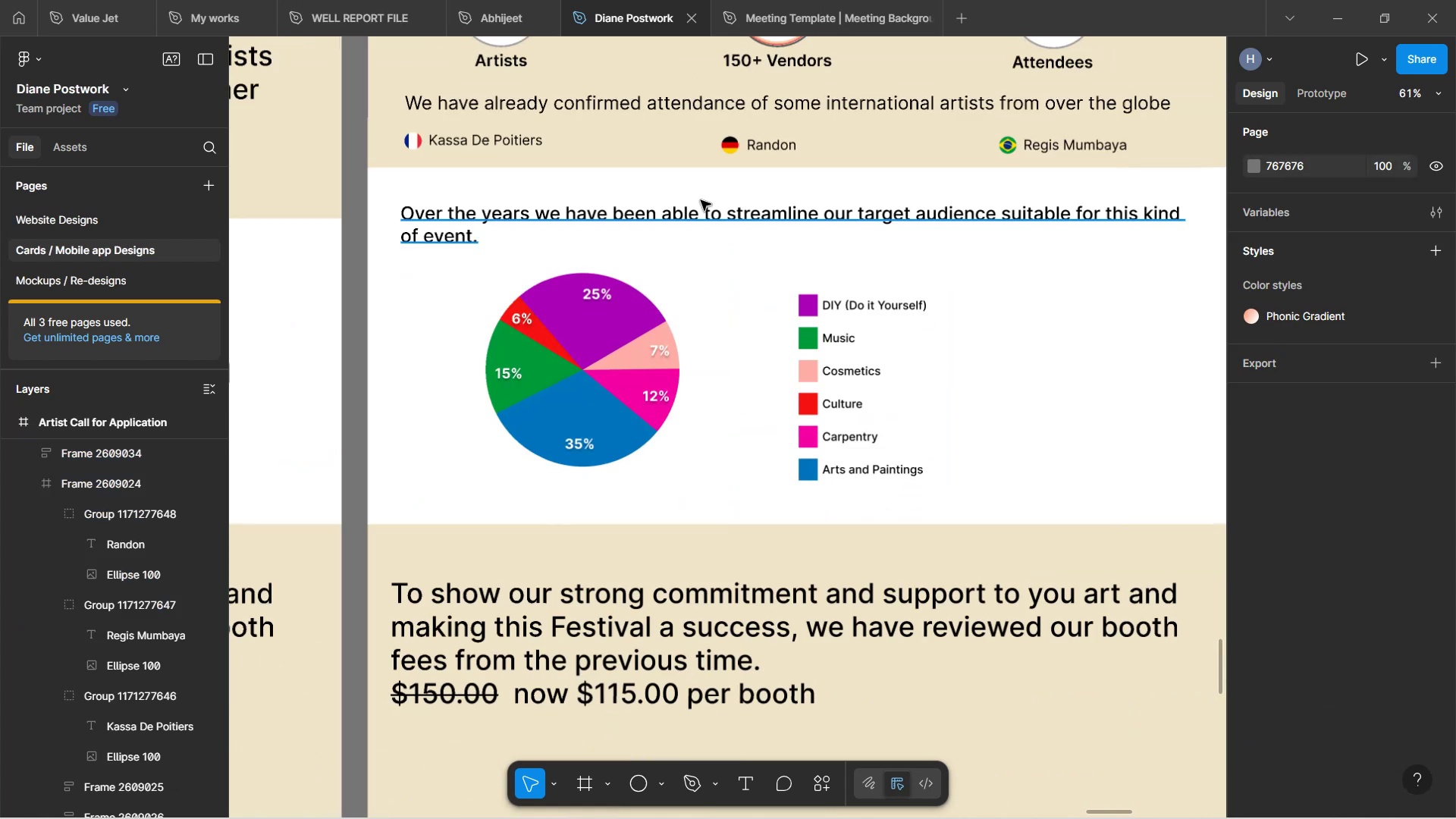 
hold_key(key=ControlLeft, duration=0.34)
 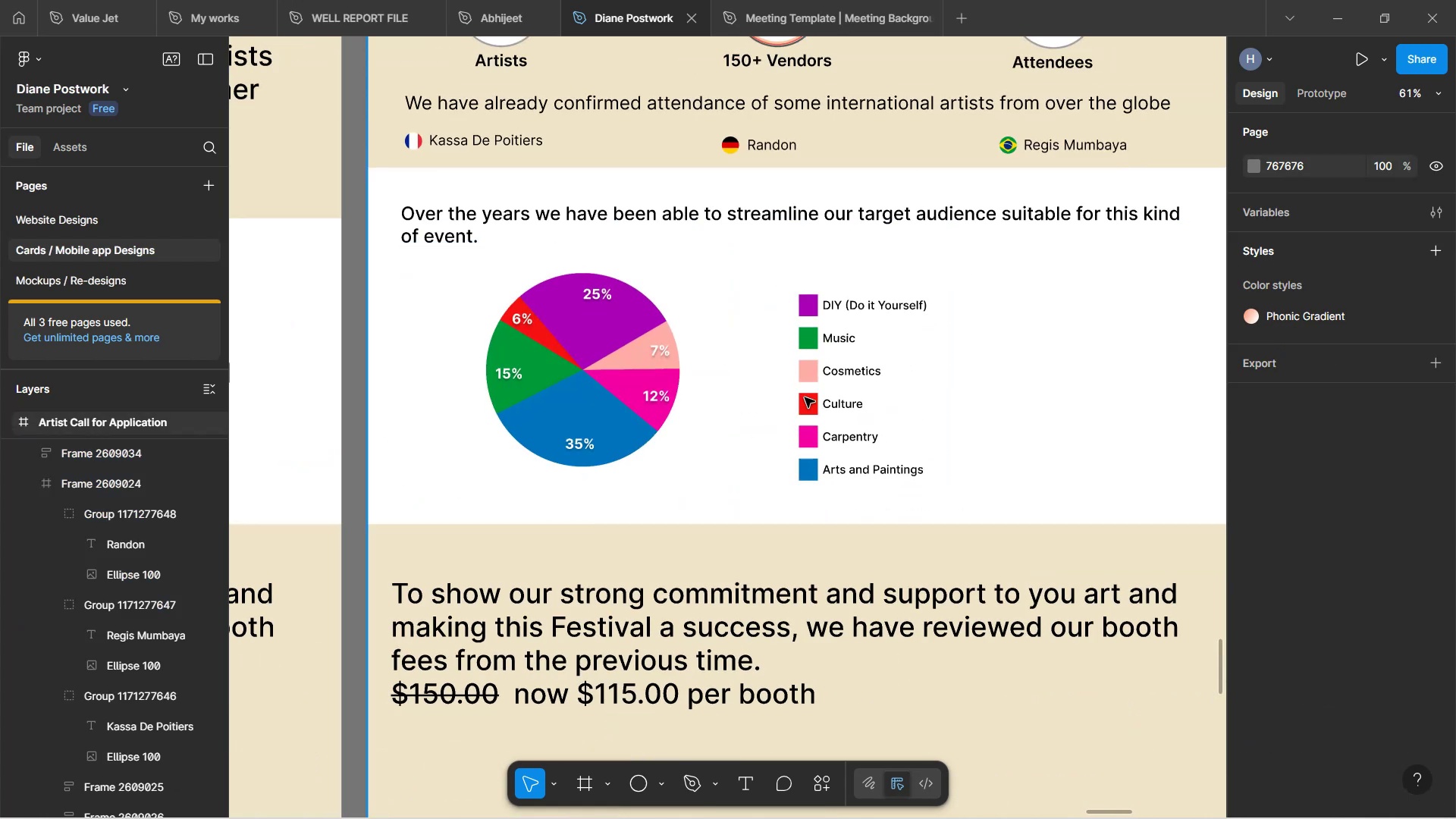 
key(Control+ControlLeft)
 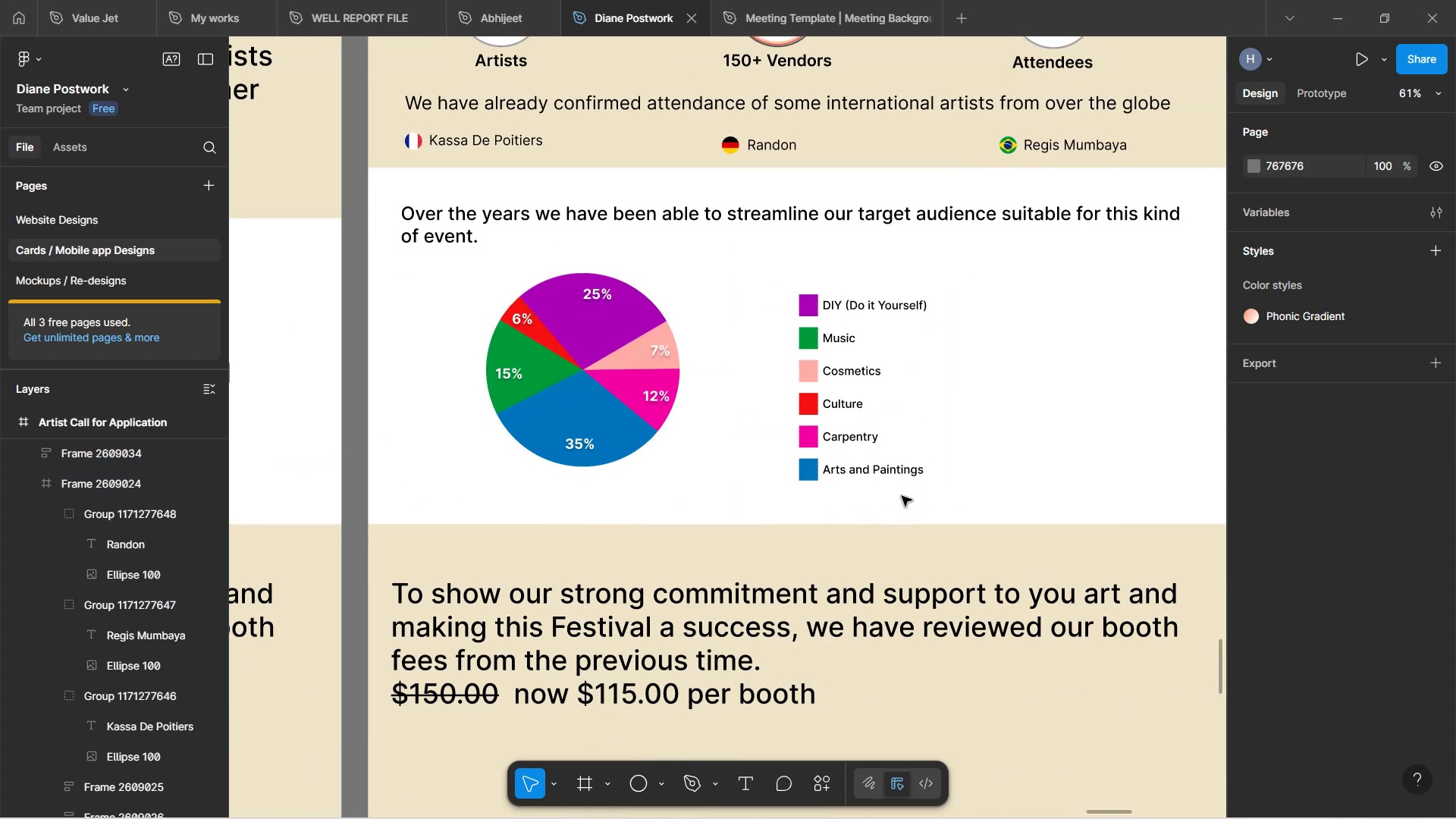 
left_click([902, 496])
 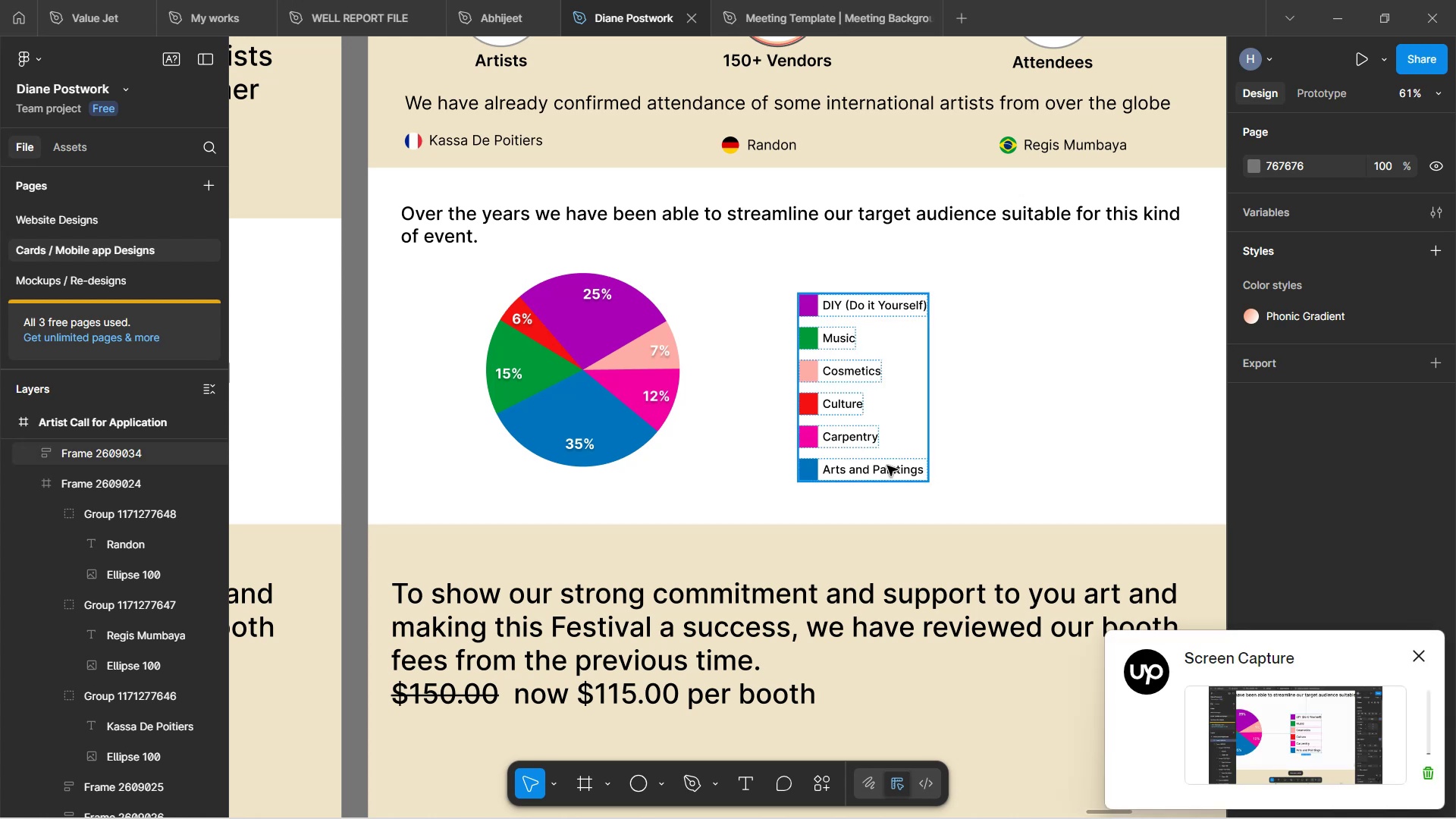 
left_click([885, 464])
 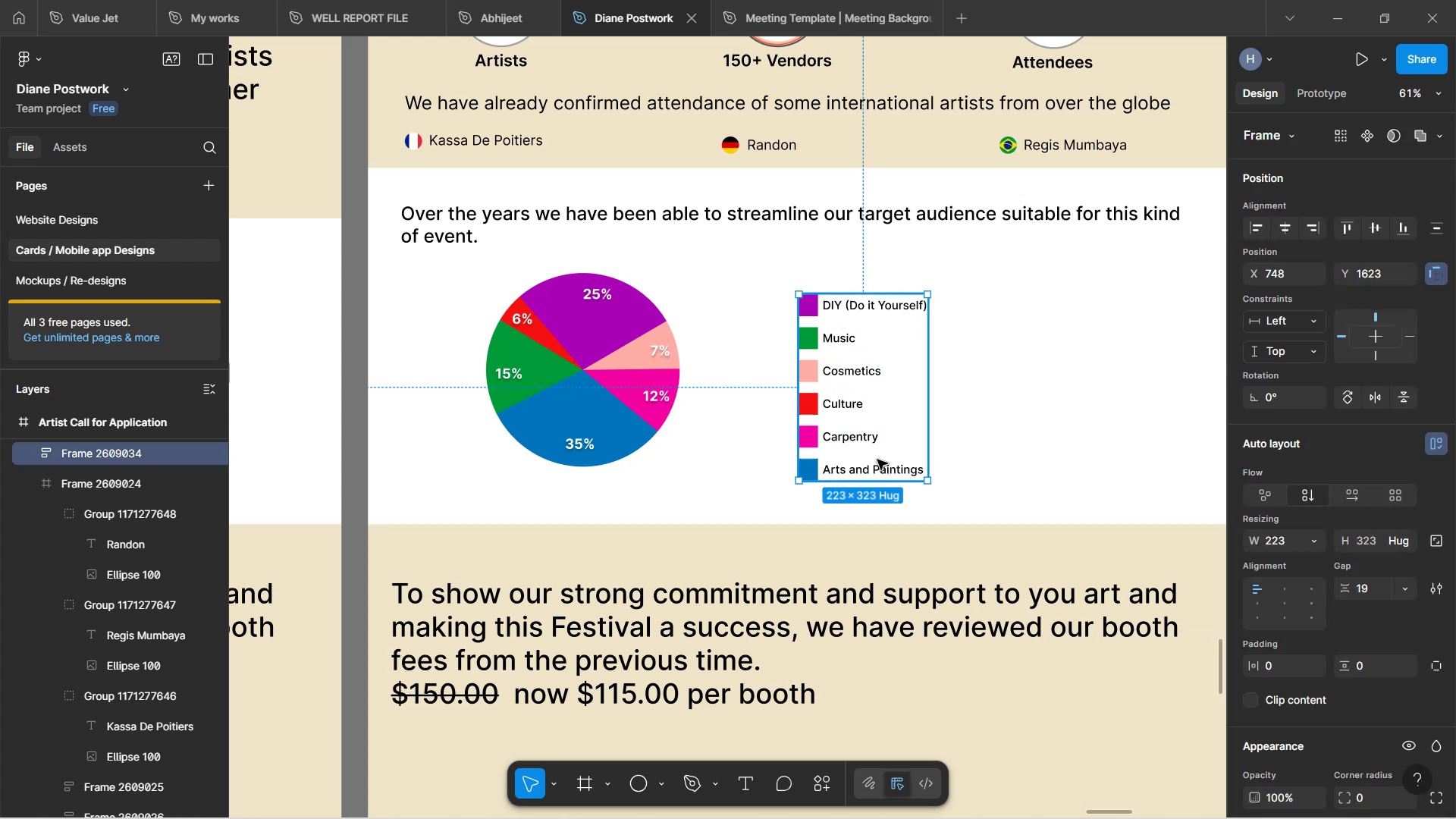 
left_click_drag(start_coordinate=[877, 460], to_coordinate=[874, 440])
 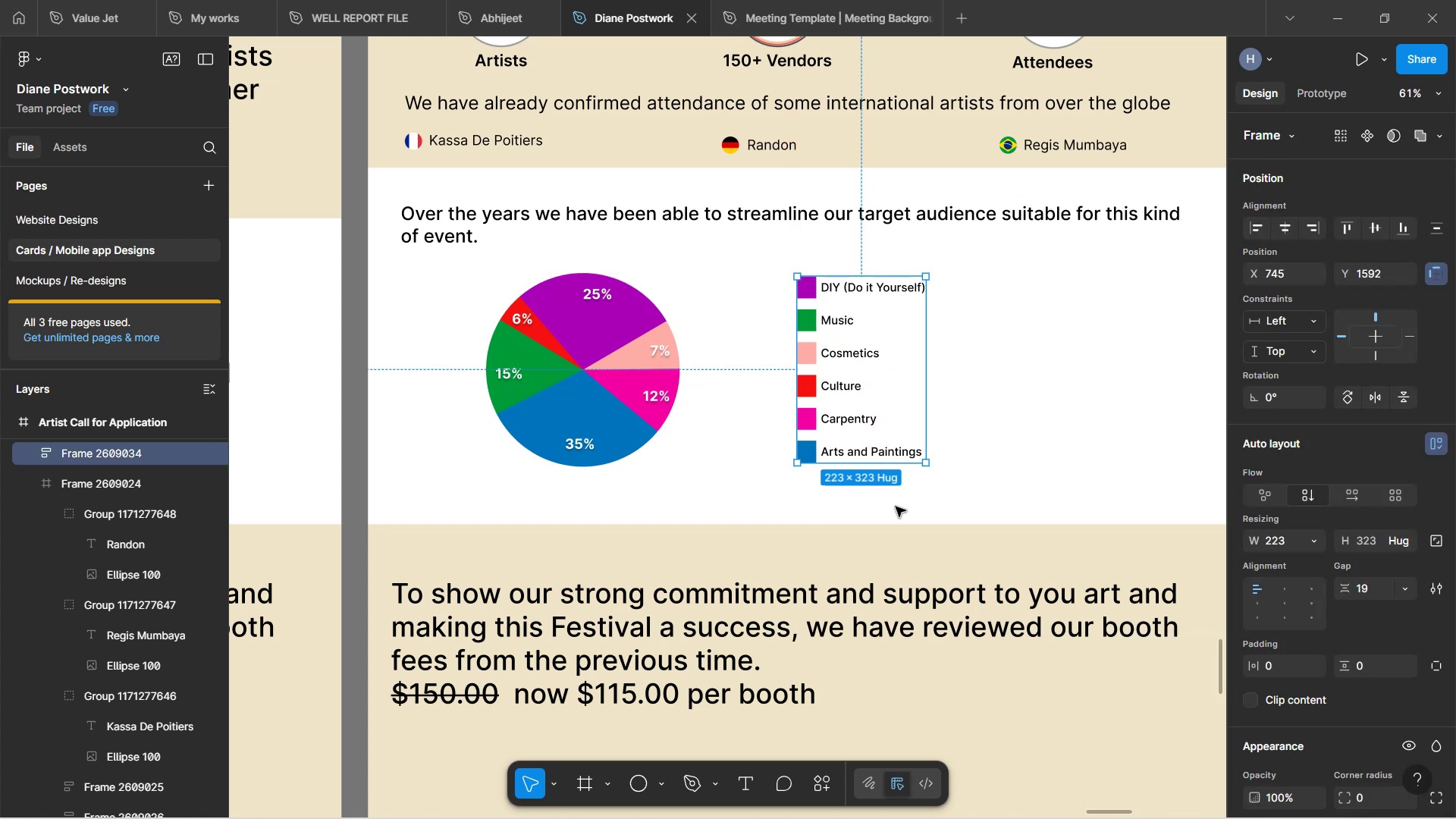 
left_click([898, 507])
 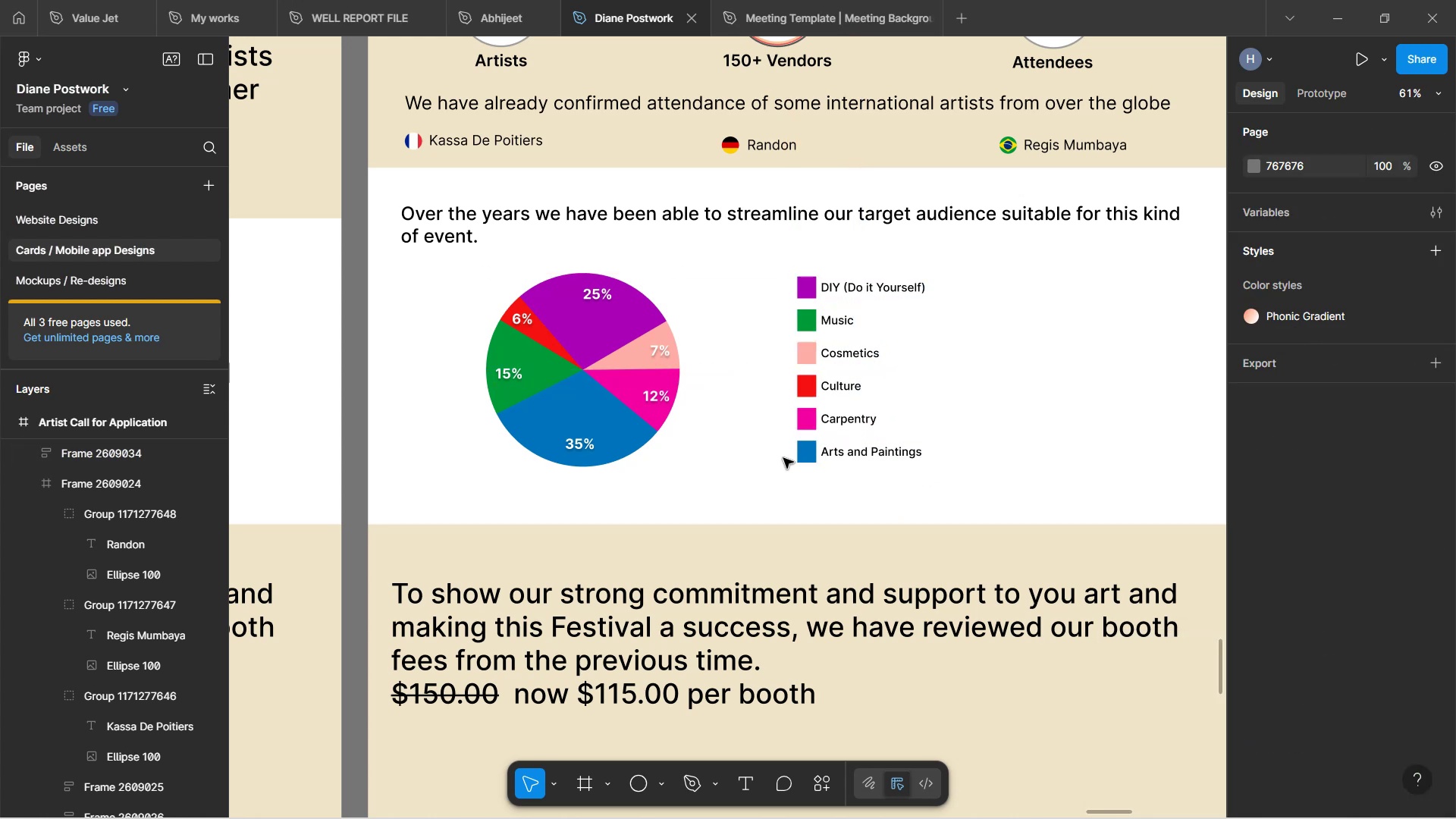 
double_click([808, 457])
 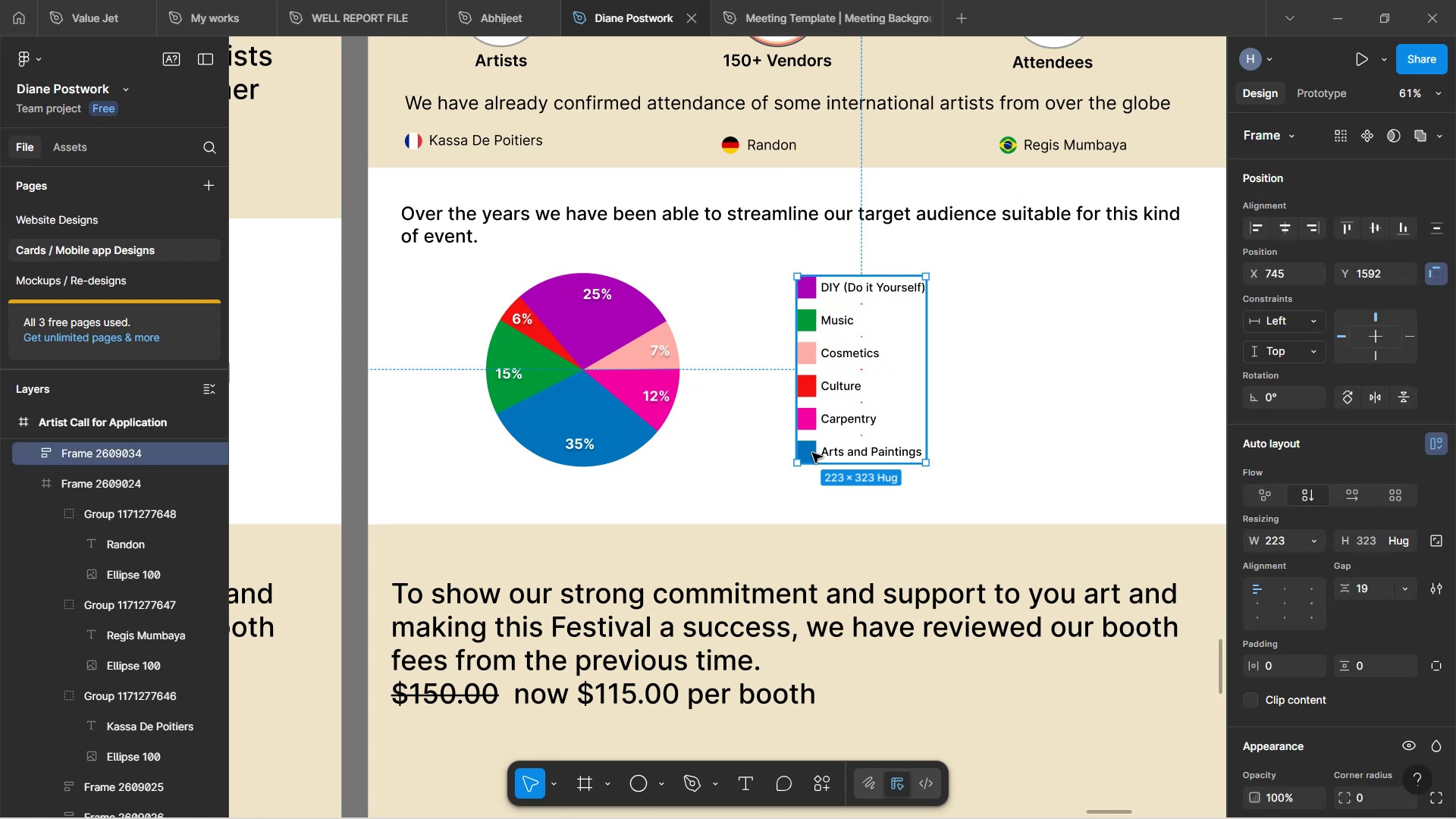 
double_click([812, 453])
 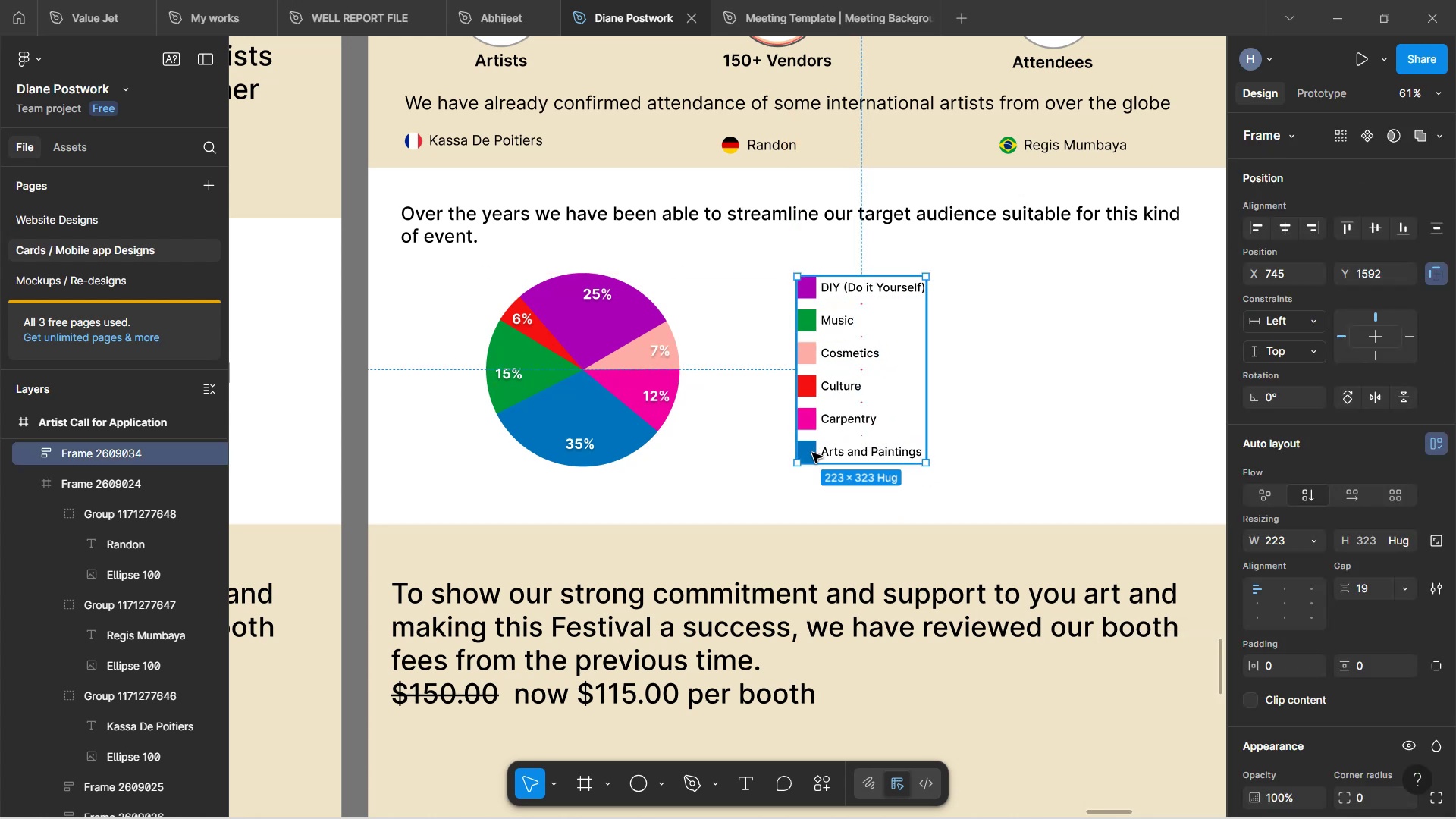 
hold_key(key=ControlLeft, duration=0.86)
scroll: coordinate [812, 453], scroll_direction: down, amount: 1.0
 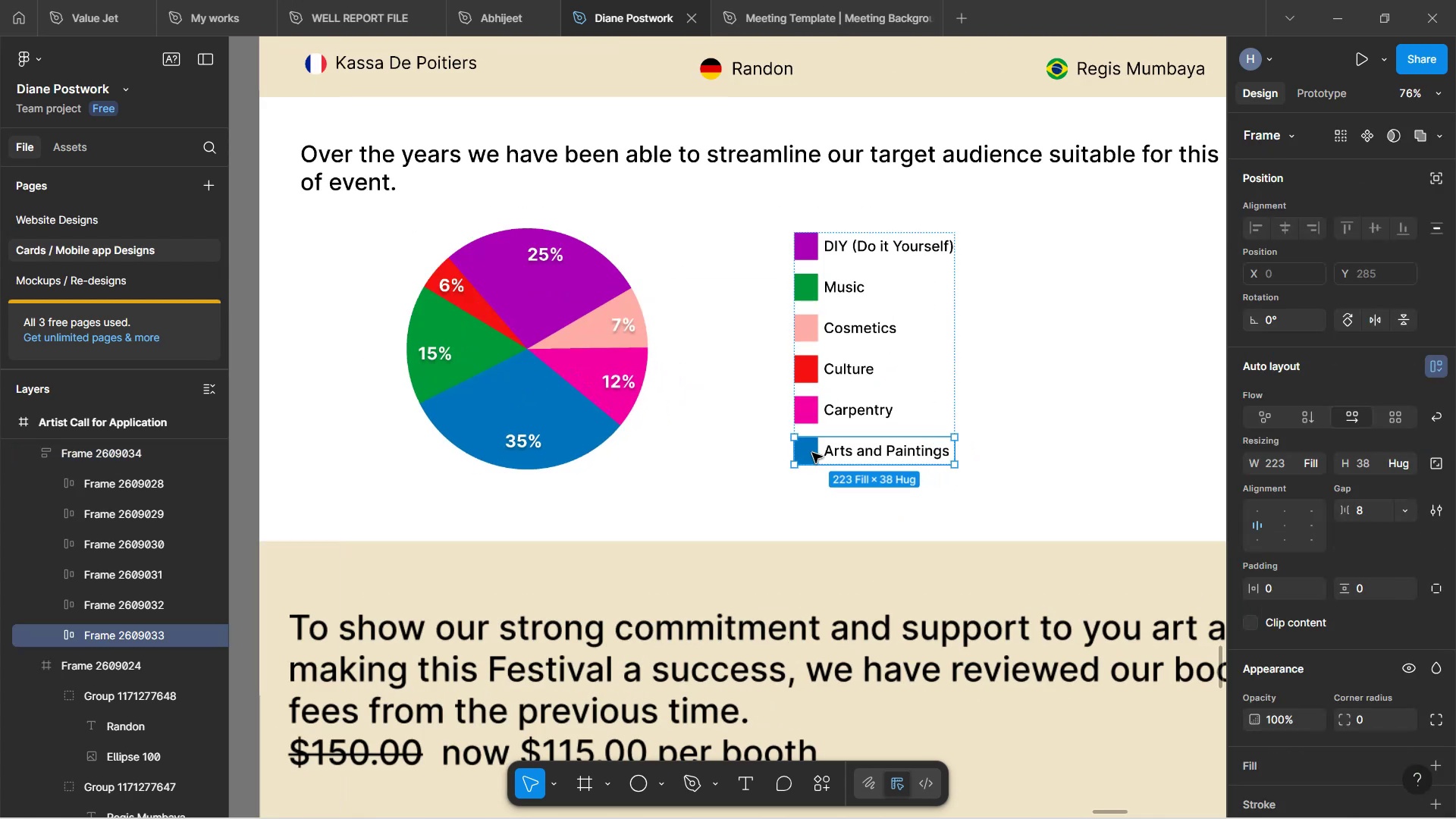 
hold_key(key=ControlLeft, duration=0.4)
scroll: coordinate [812, 453], scroll_direction: up, amount: 3.0
 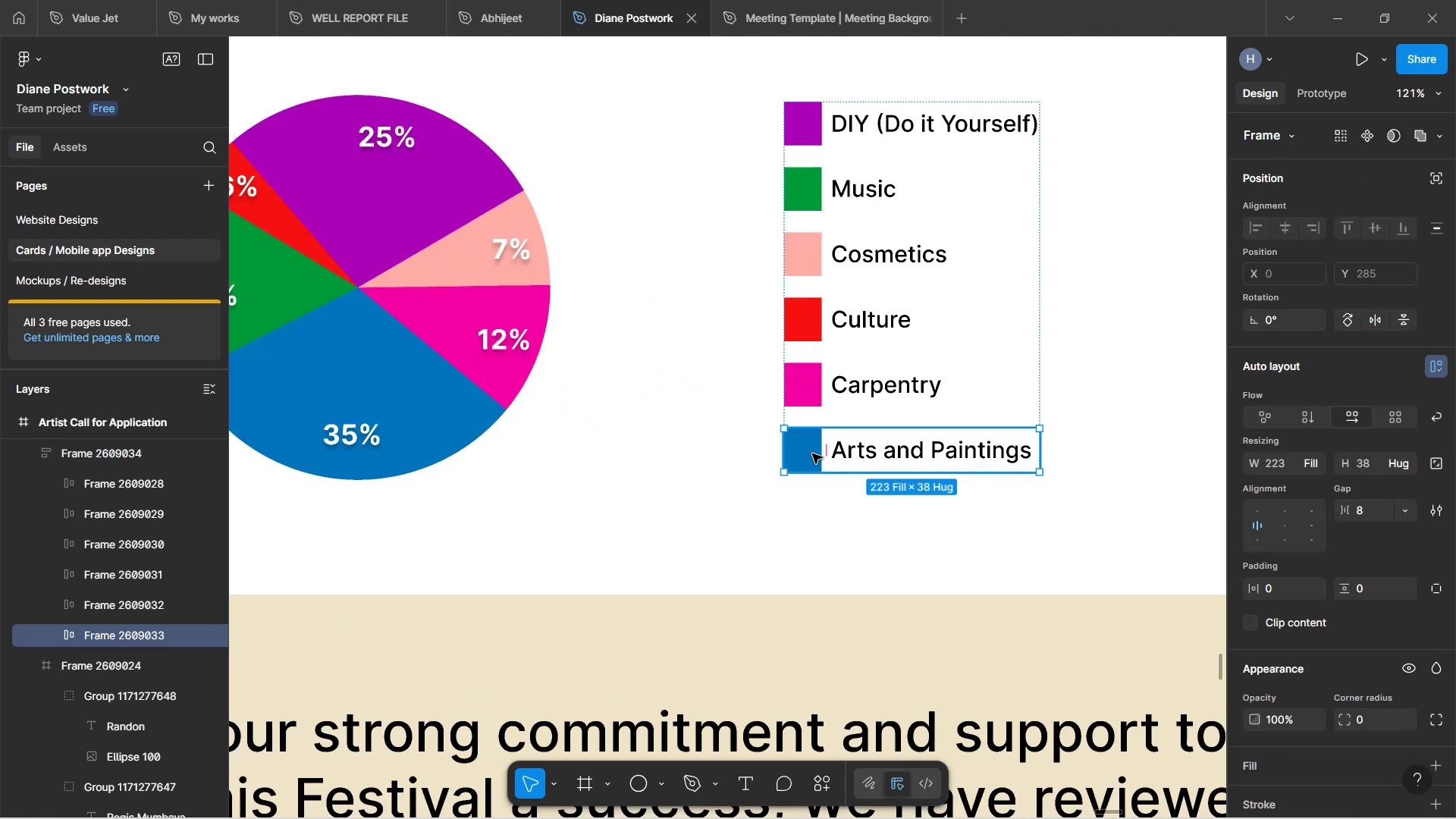 
double_click([812, 453])
 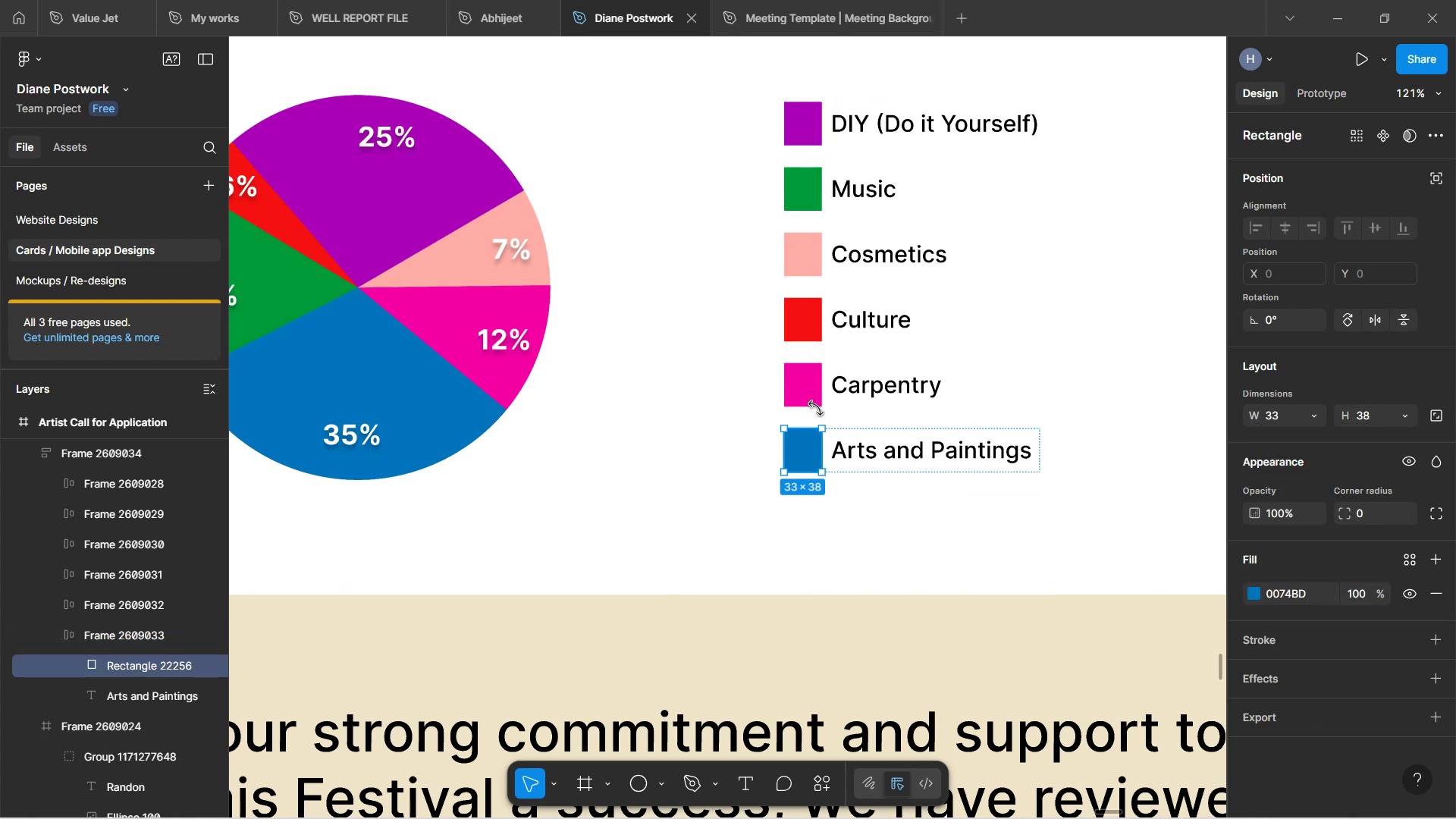 
hold_key(key=ControlLeft, duration=6.5)
hold_key(key=ShiftLeft, duration=1.52)
left_click([808, 397])
 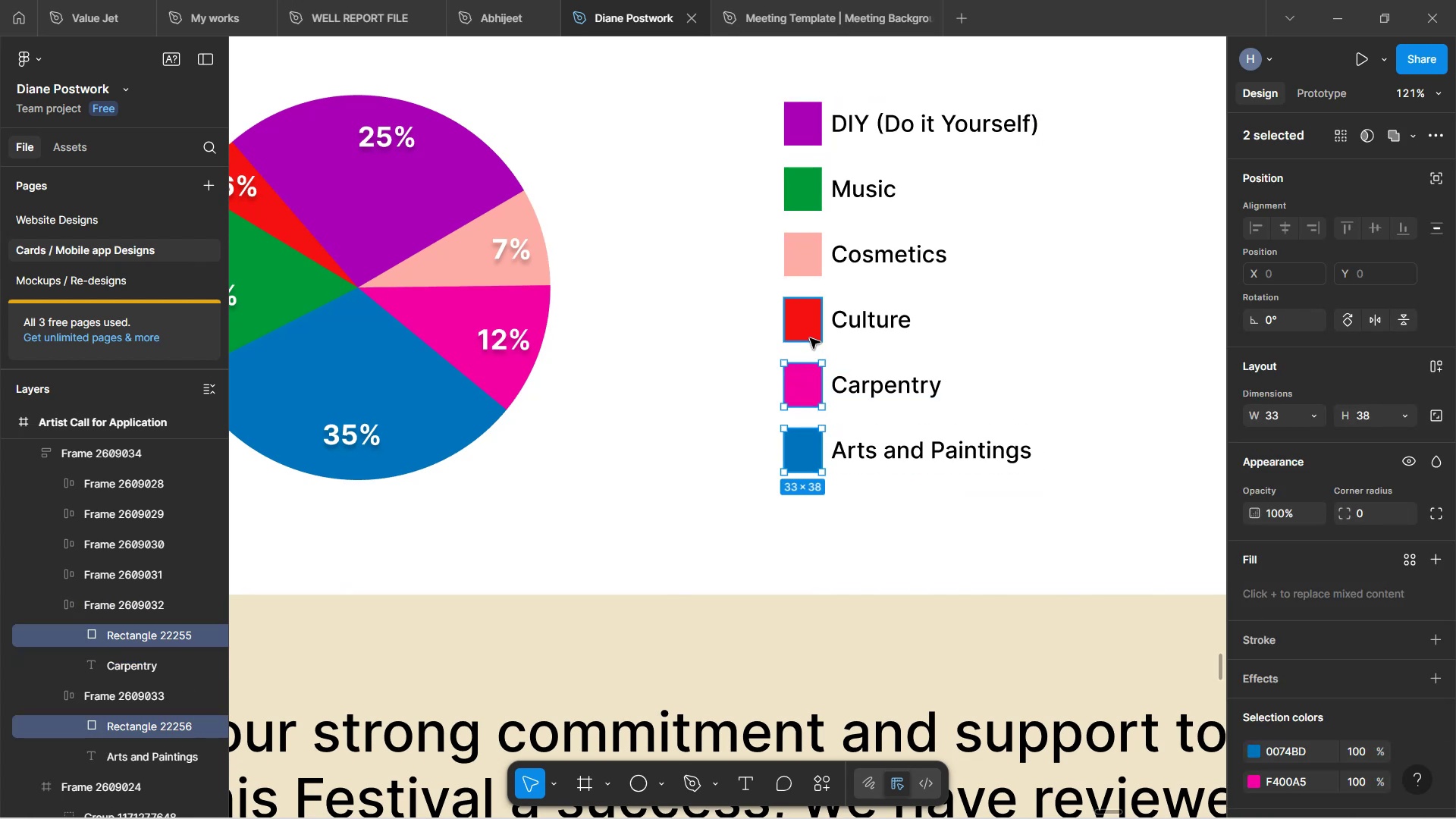 
left_click([810, 338])
 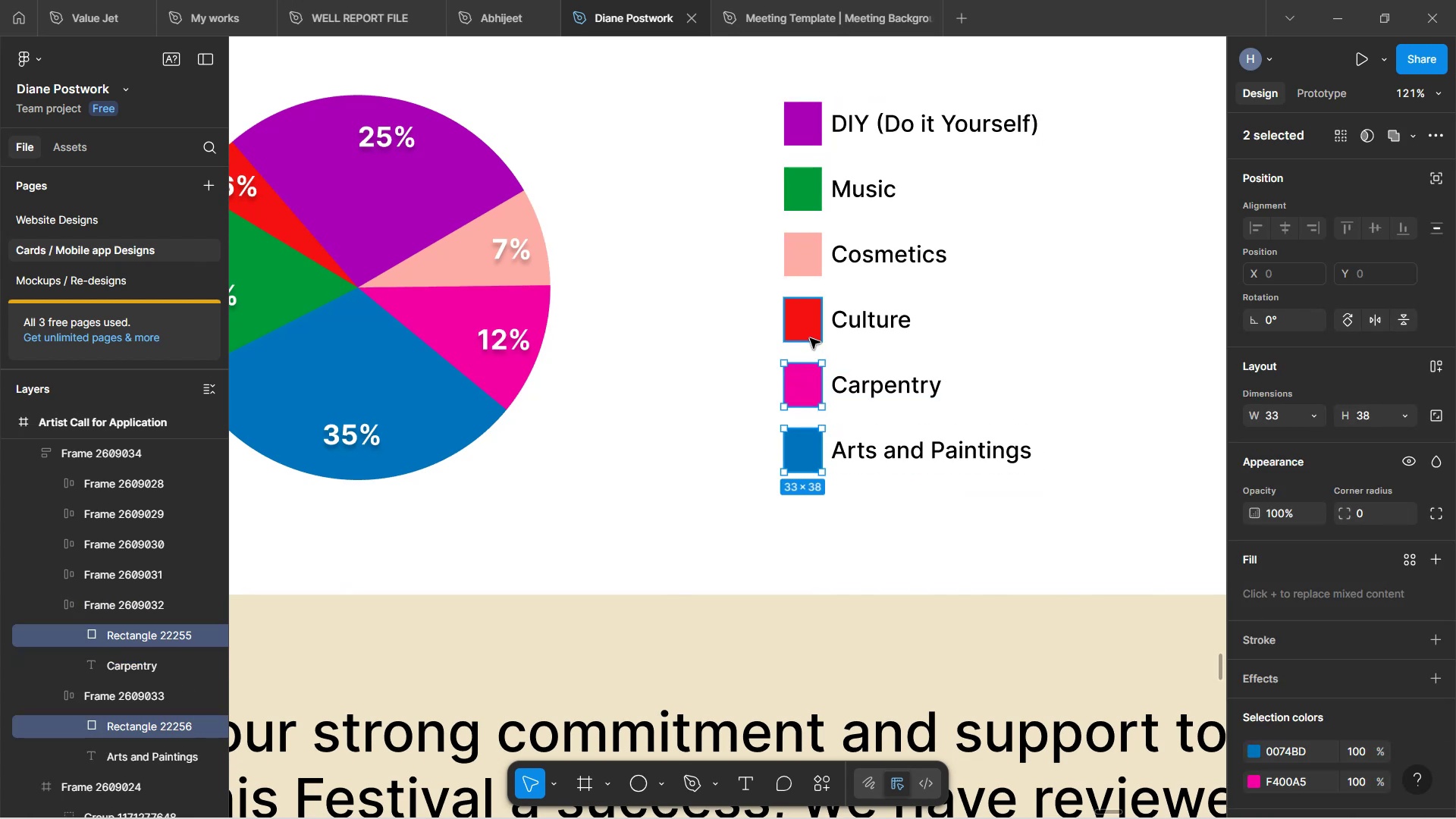 
hold_key(key=ShiftLeft, duration=1.5)
left_click([797, 260])
 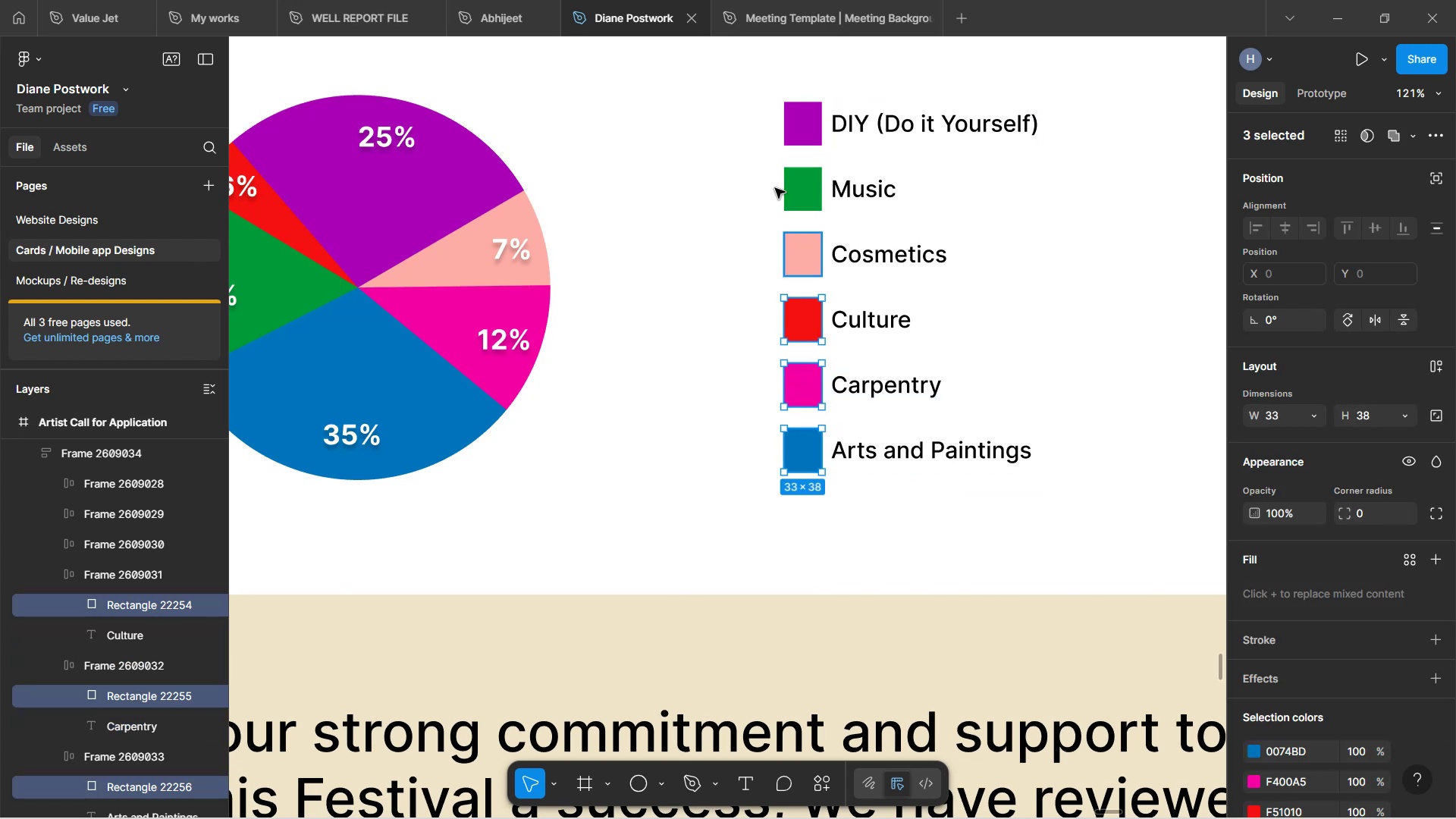 
hold_key(key=ShiftLeft, duration=1.5)
left_click([795, 203])
 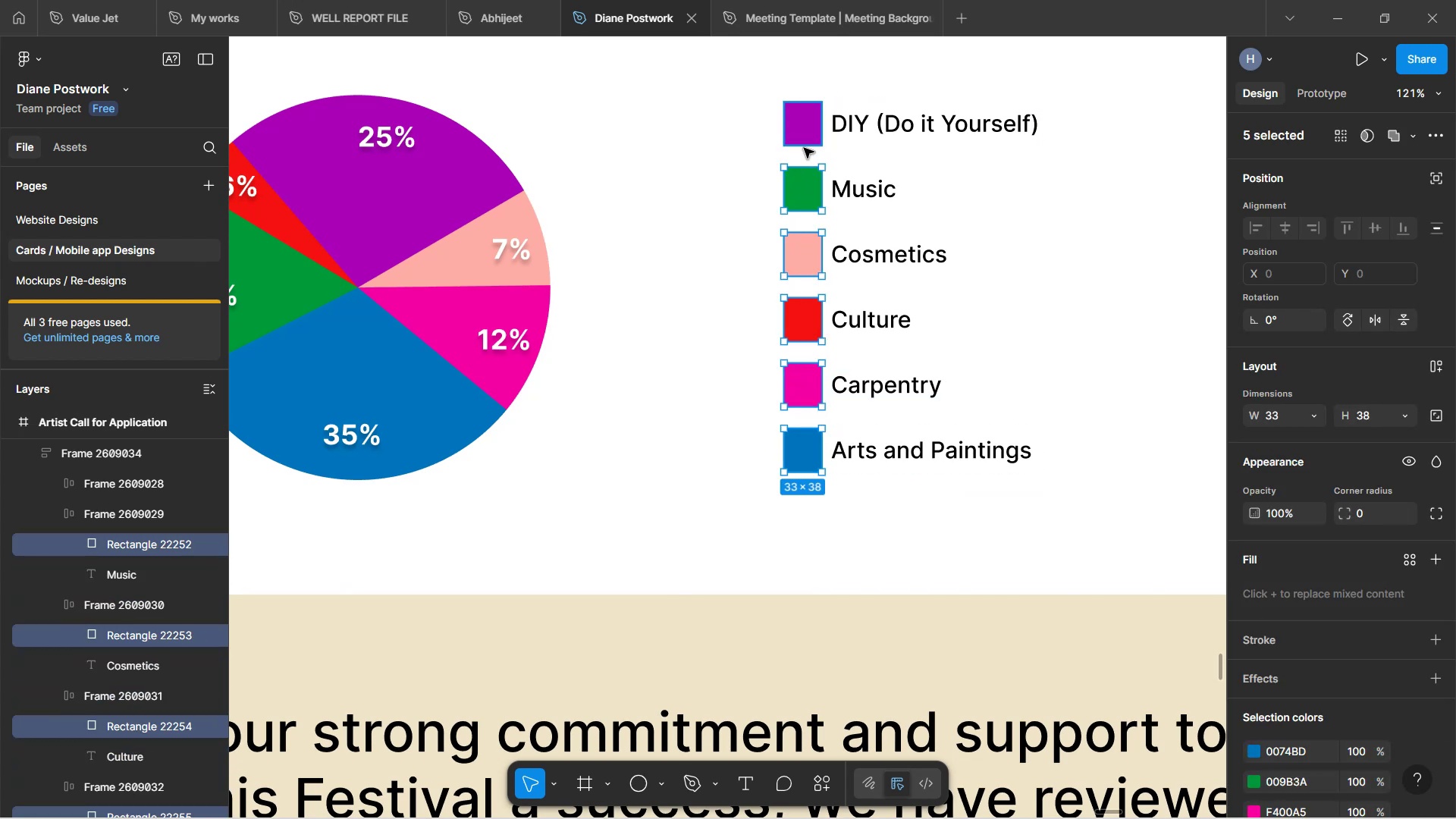 
hold_key(key=ShiftLeft, duration=0.92)
left_click([807, 136])
 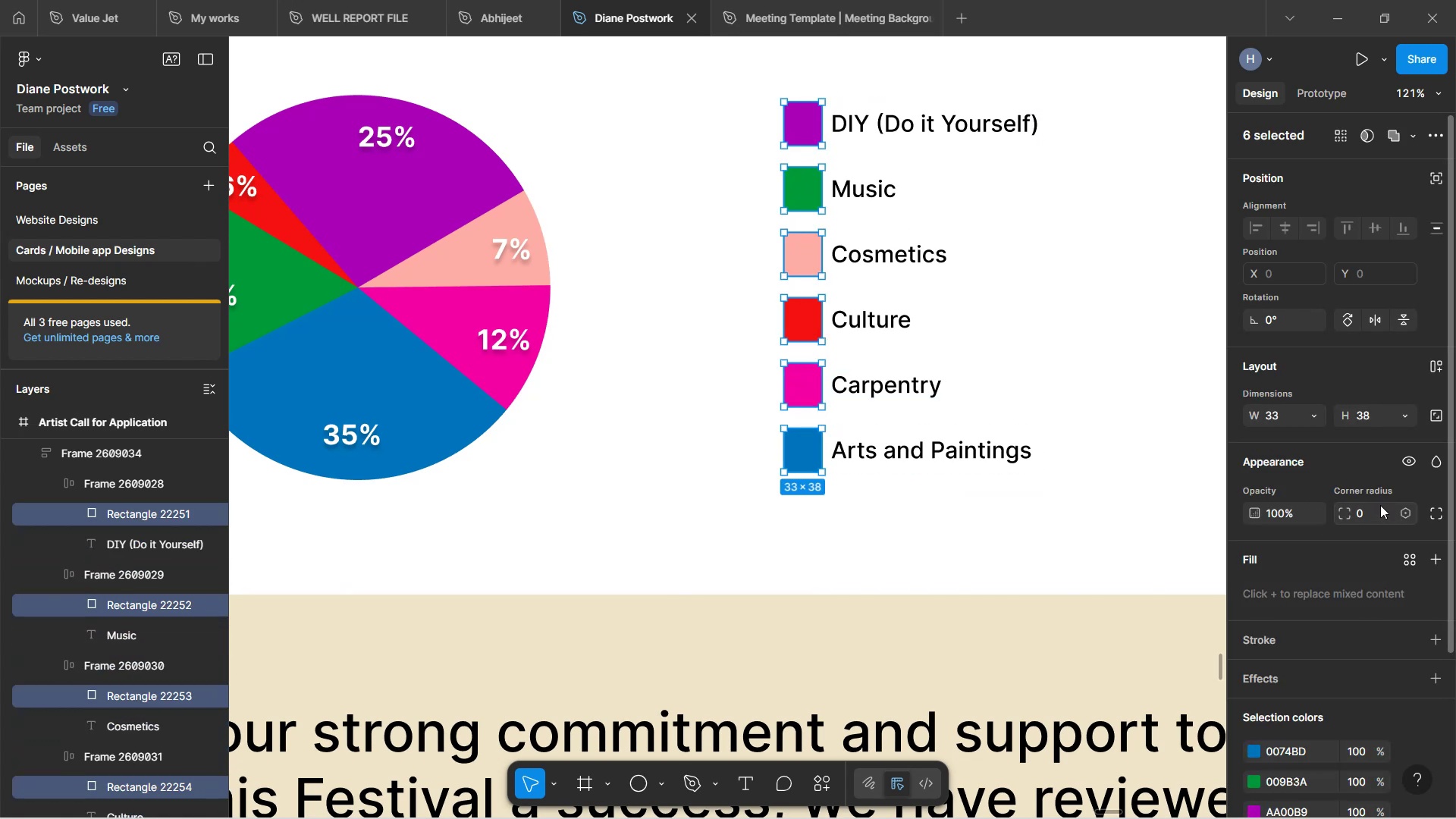 
left_click([1360, 513])
 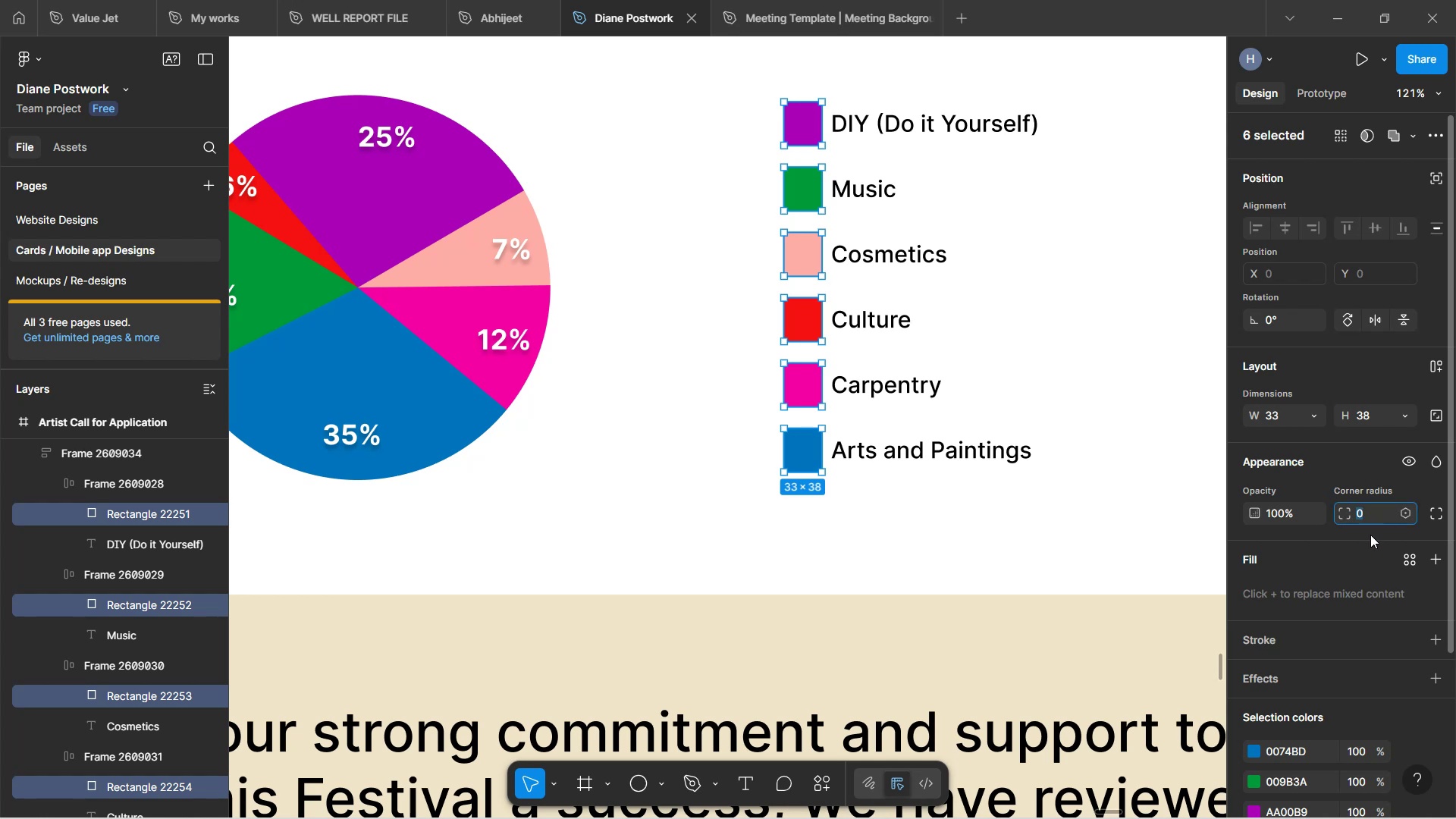 
type(25)
 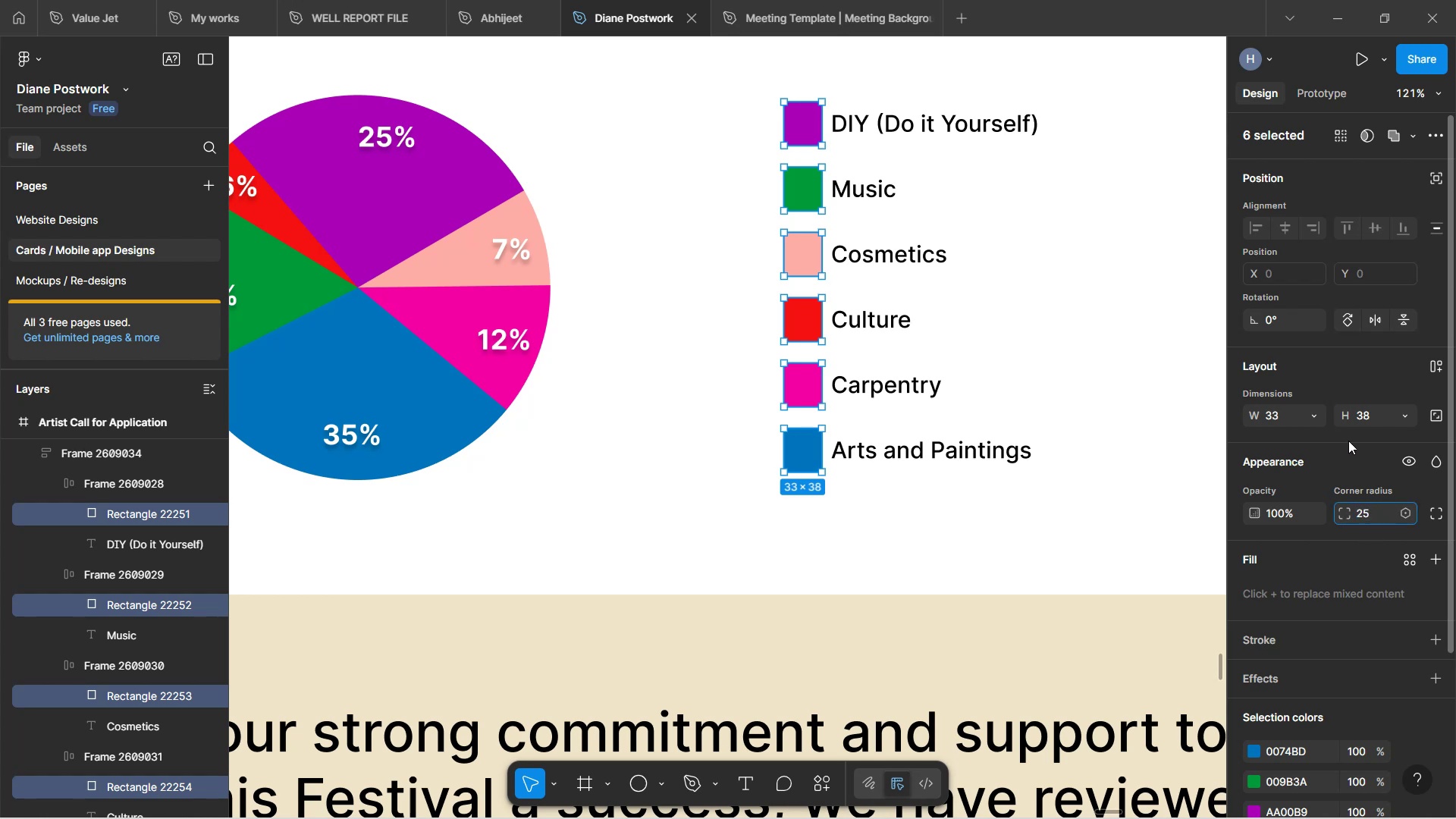 
left_click([1348, 441])
 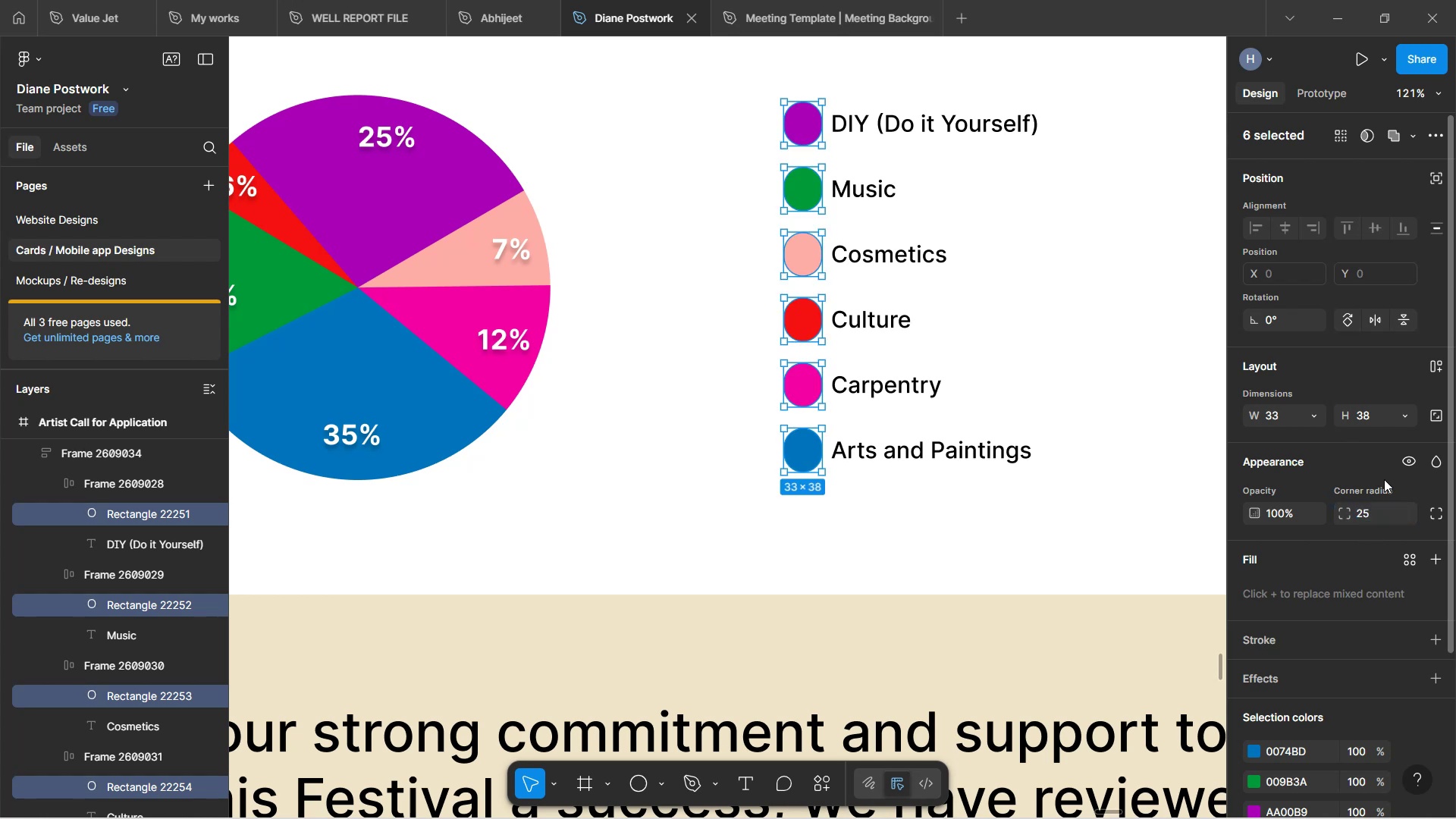 
left_click([1368, 513])
 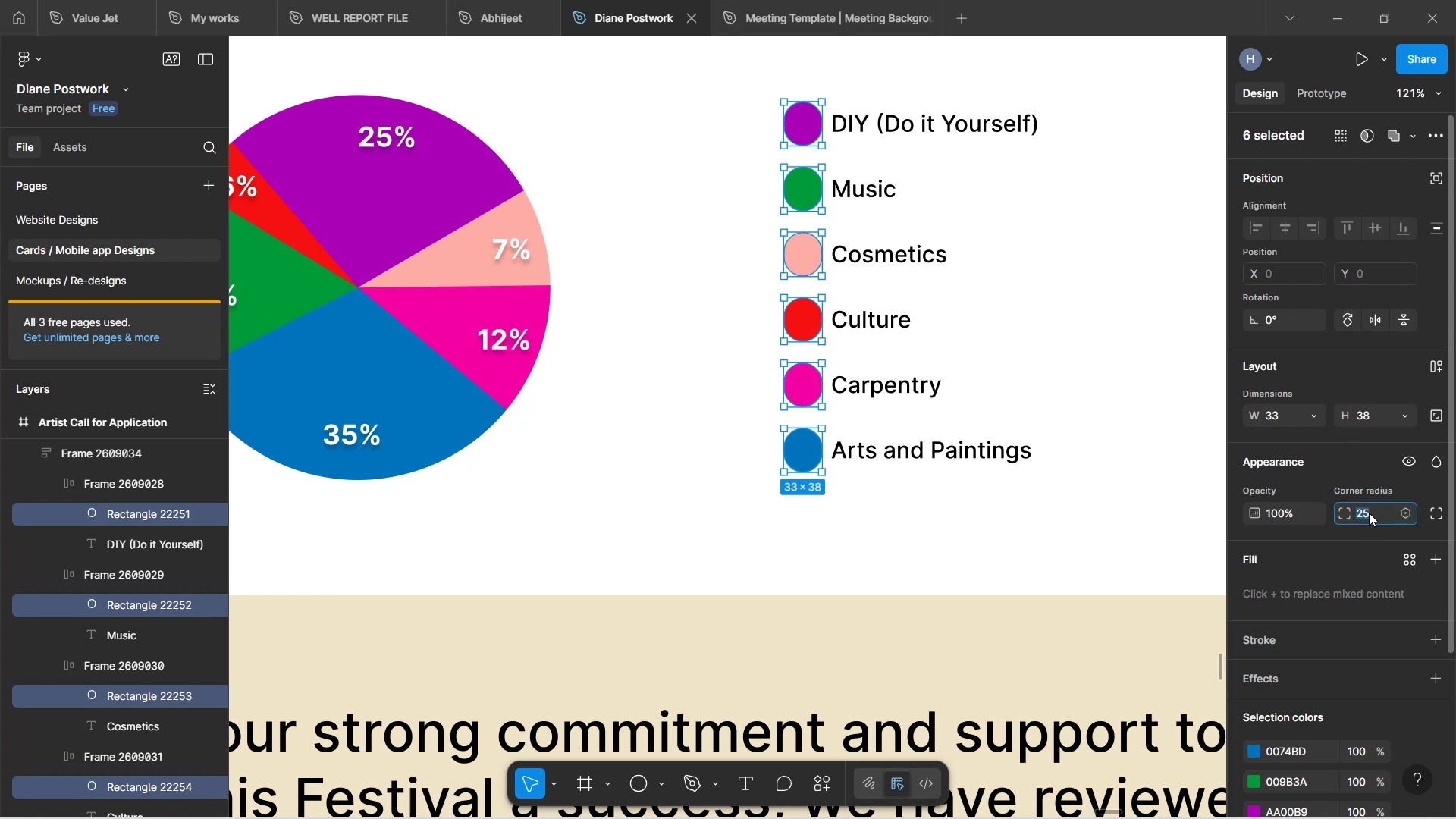 
type(15)
 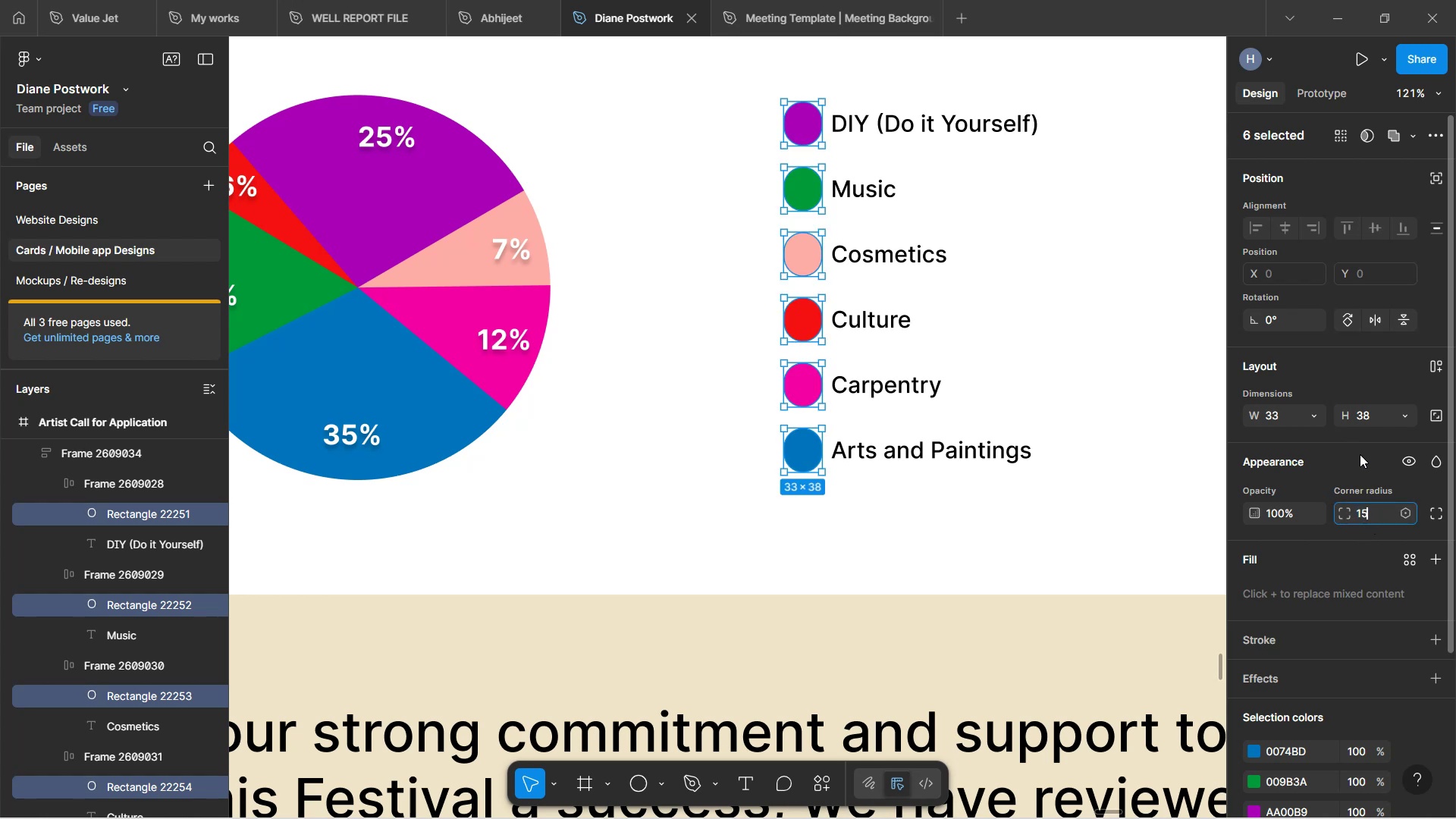 
left_click([1360, 454])
 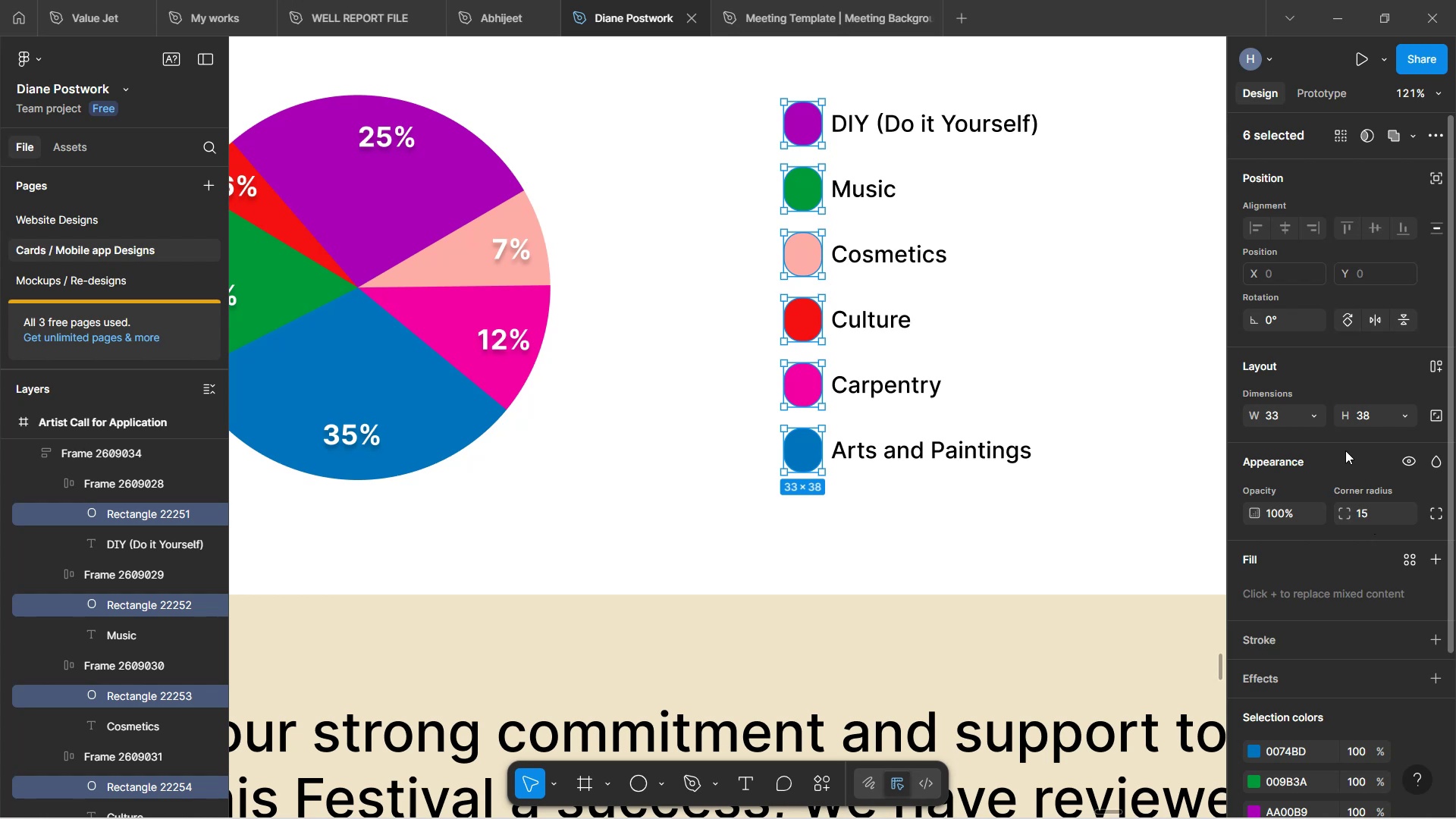 
left_click([1373, 518])
 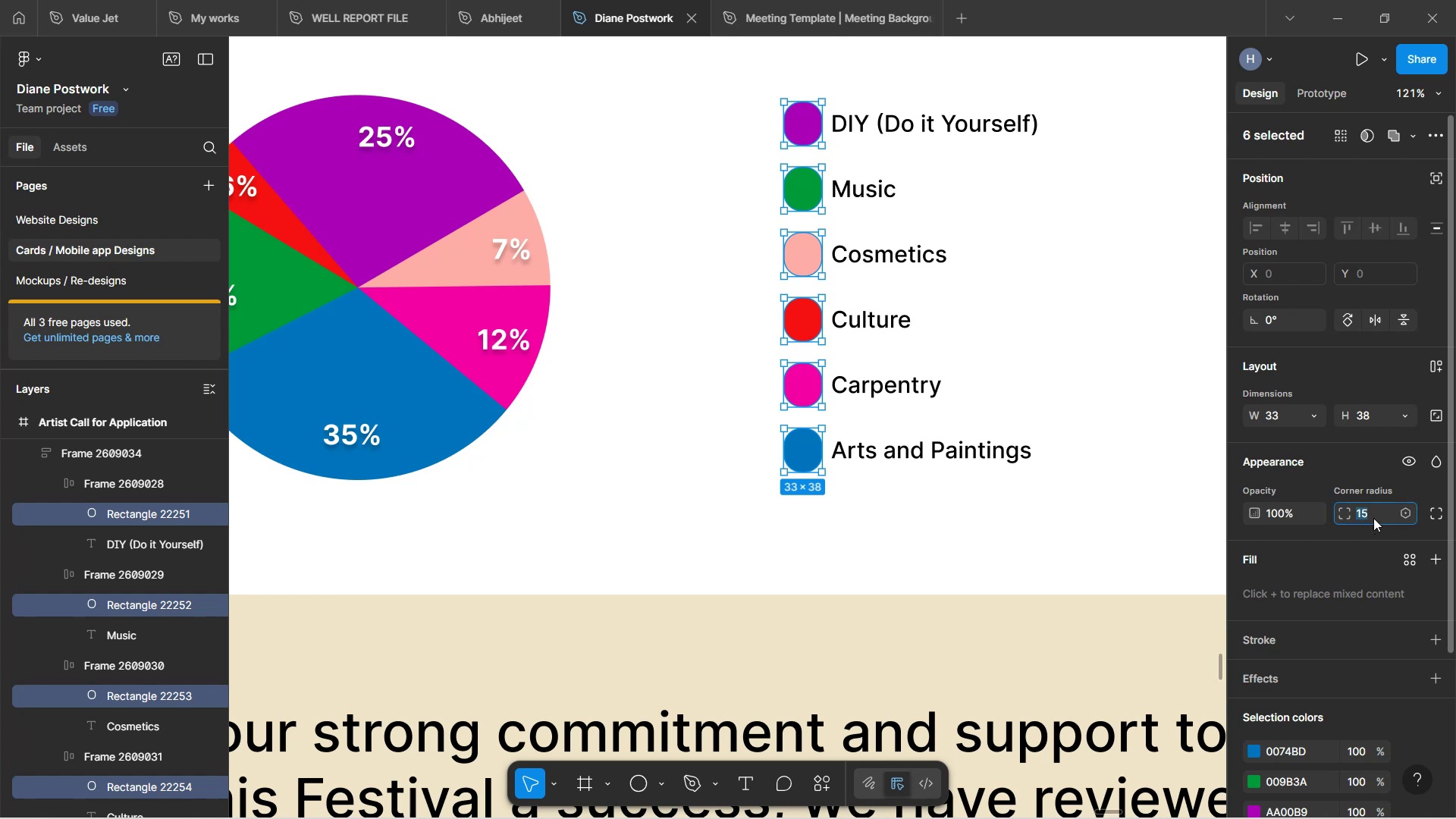 
type(10)
 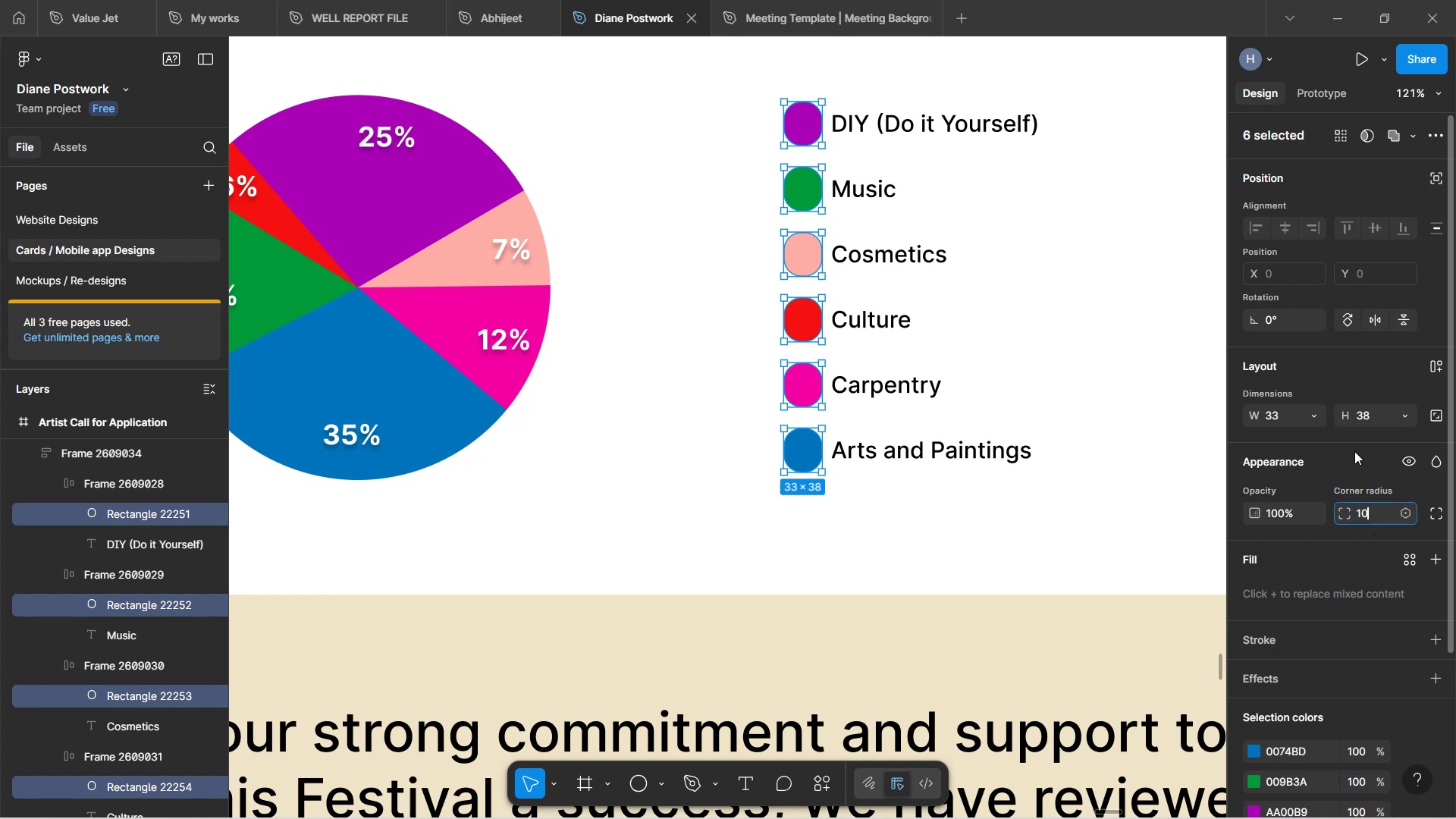 
left_click([1354, 451])
 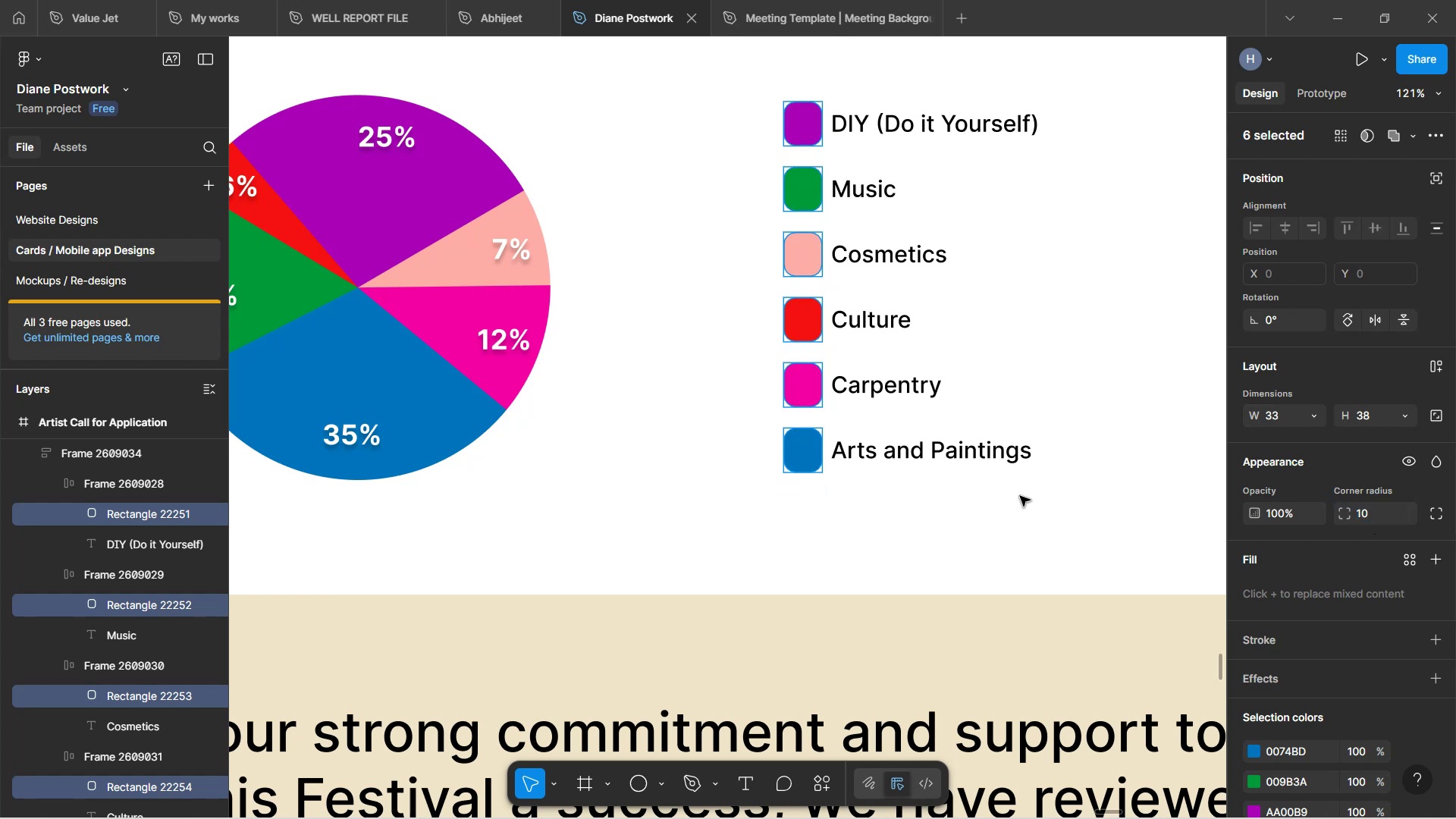 
left_click([1006, 521])
 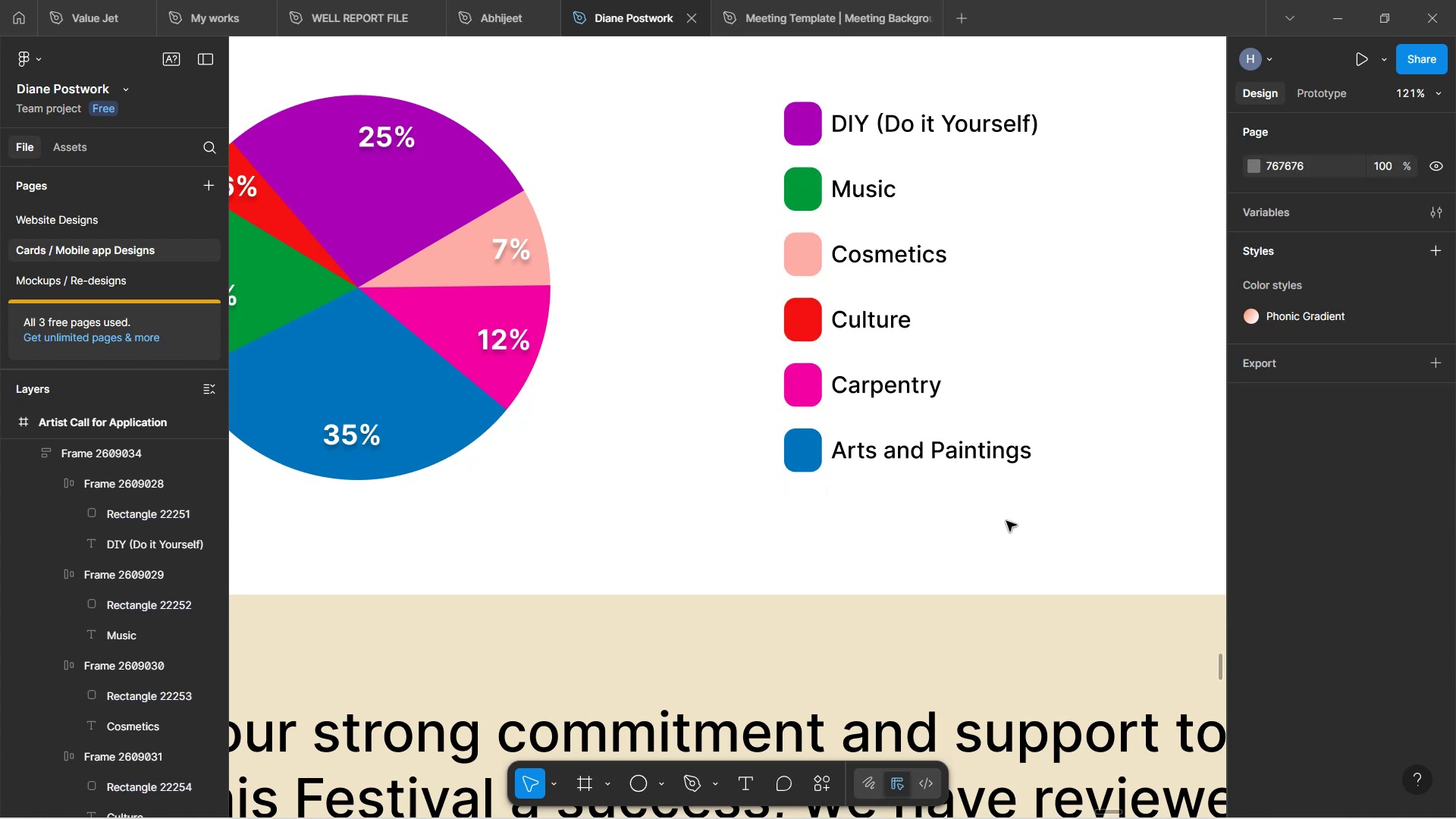 
hold_key(key=ControlLeft, duration=1.53)
scroll: coordinate [1006, 521], scroll_direction: down, amount: 4.0
 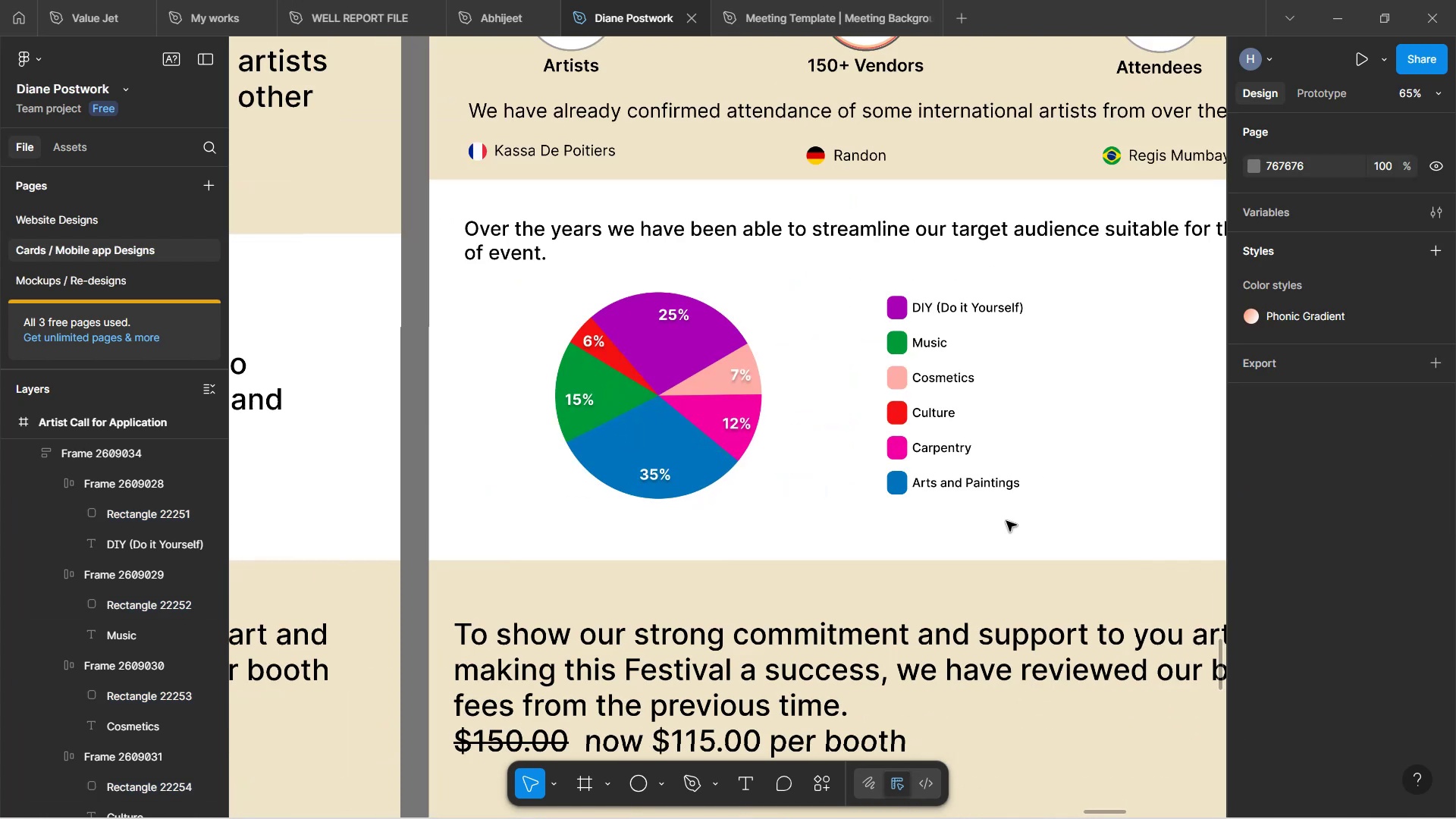 
hold_key(key=ControlLeft, duration=0.87)
scroll: coordinate [1006, 521], scroll_direction: down, amount: 2.0
 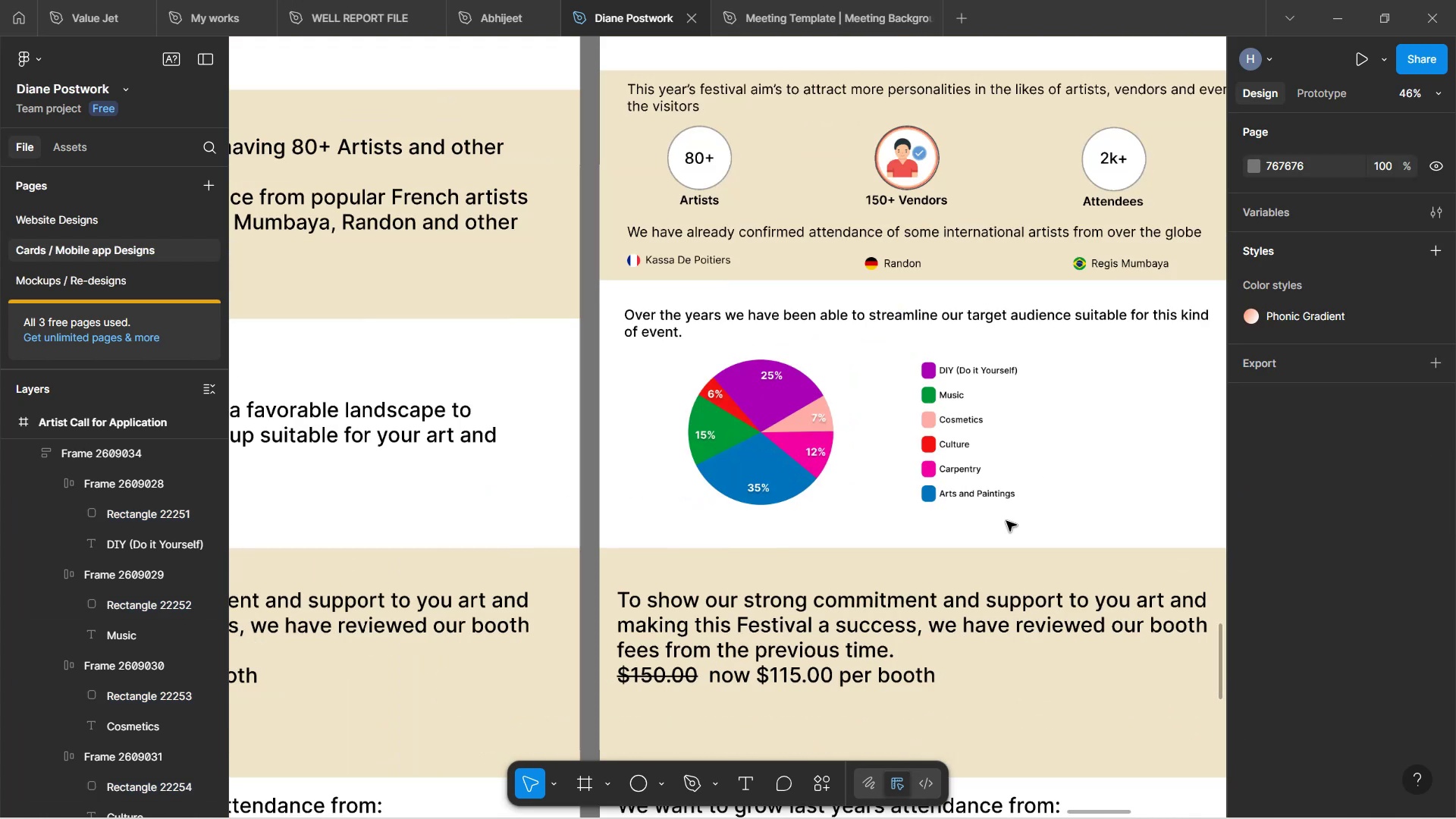 
hold_key(key=ControlLeft, duration=0.36)
 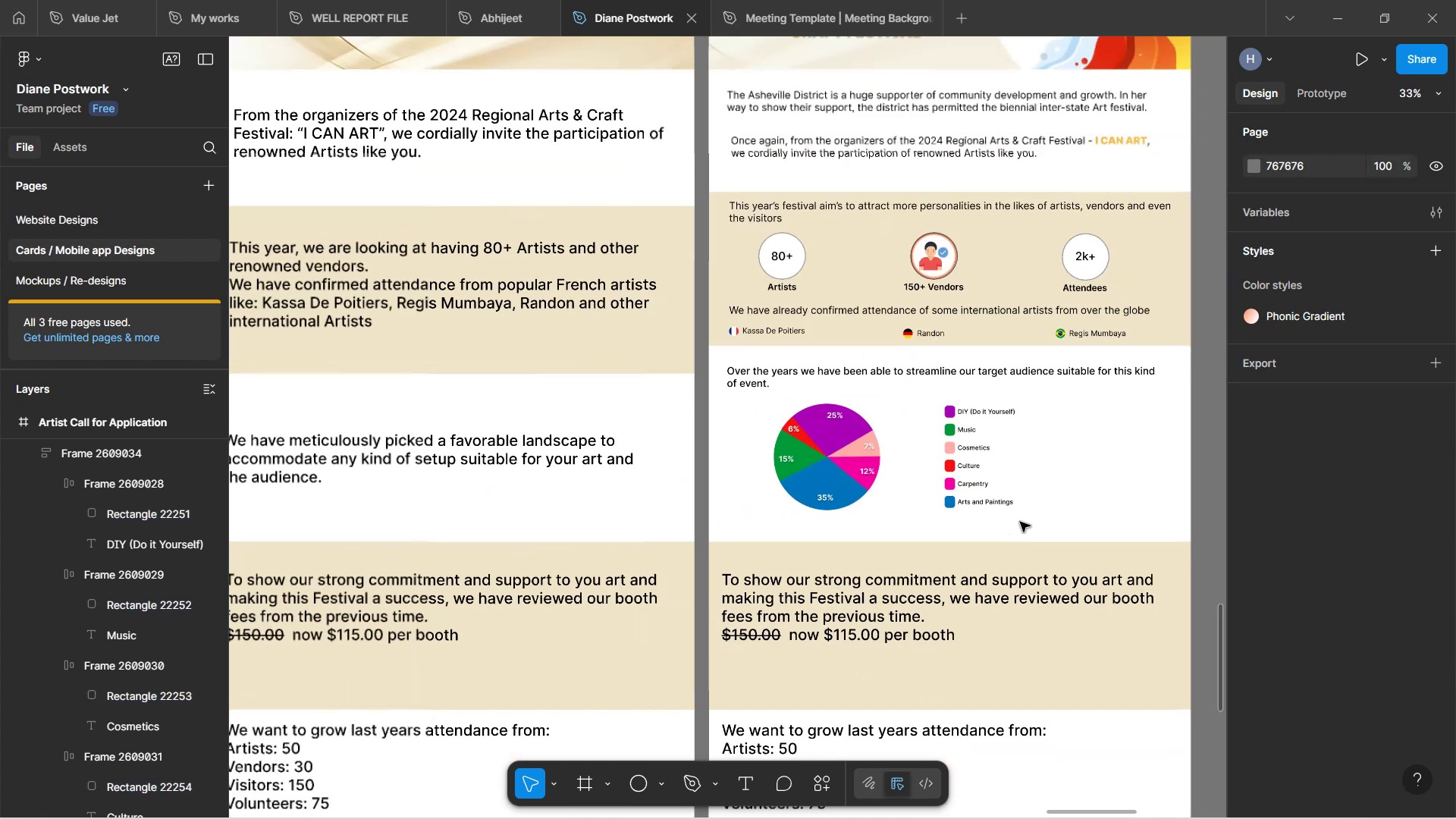 
key(Space)
 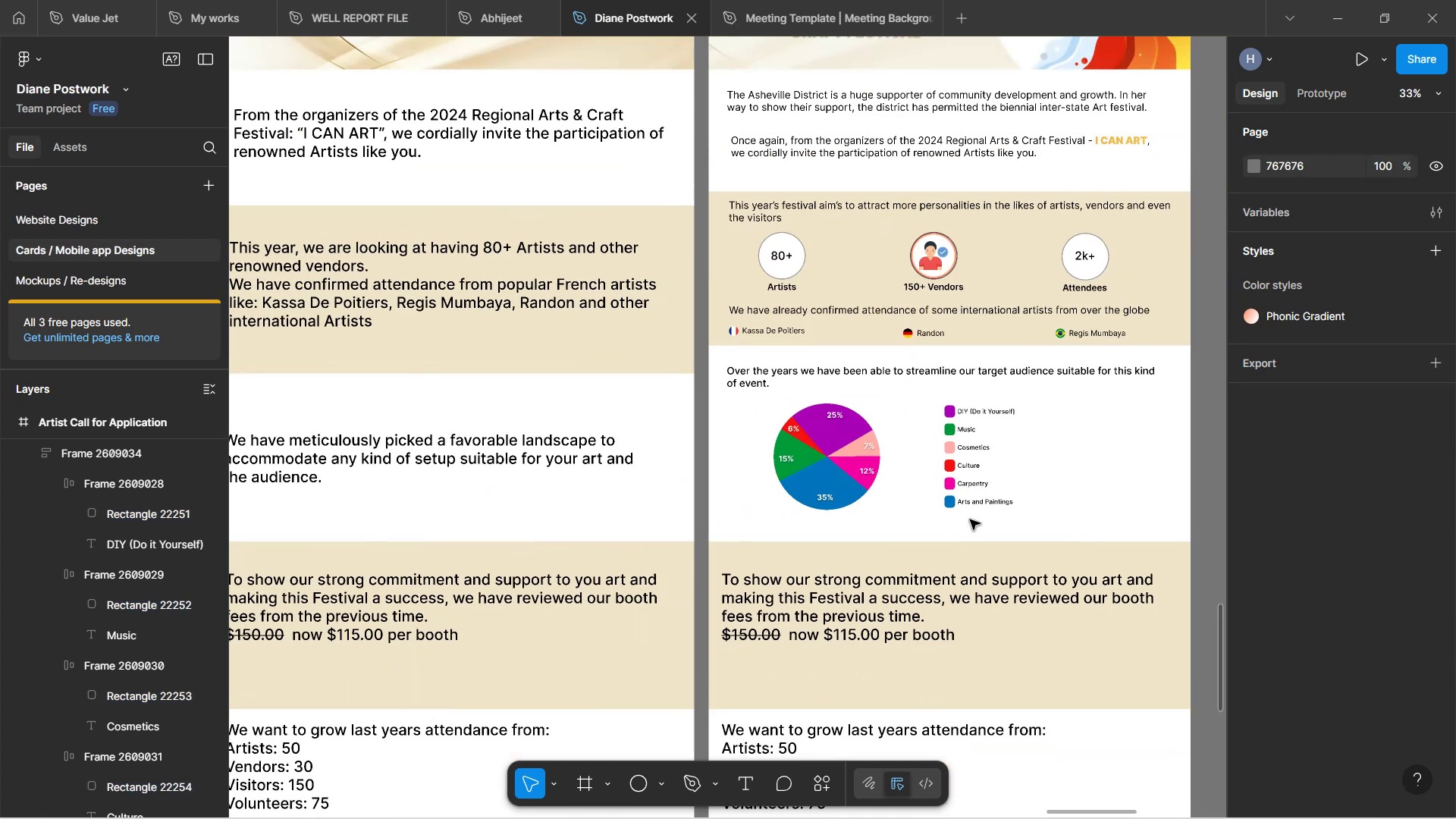 
hold_key(key=ControlLeft, duration=1.52)
scroll: coordinate [974, 513], scroll_direction: up, amount: 8.0
 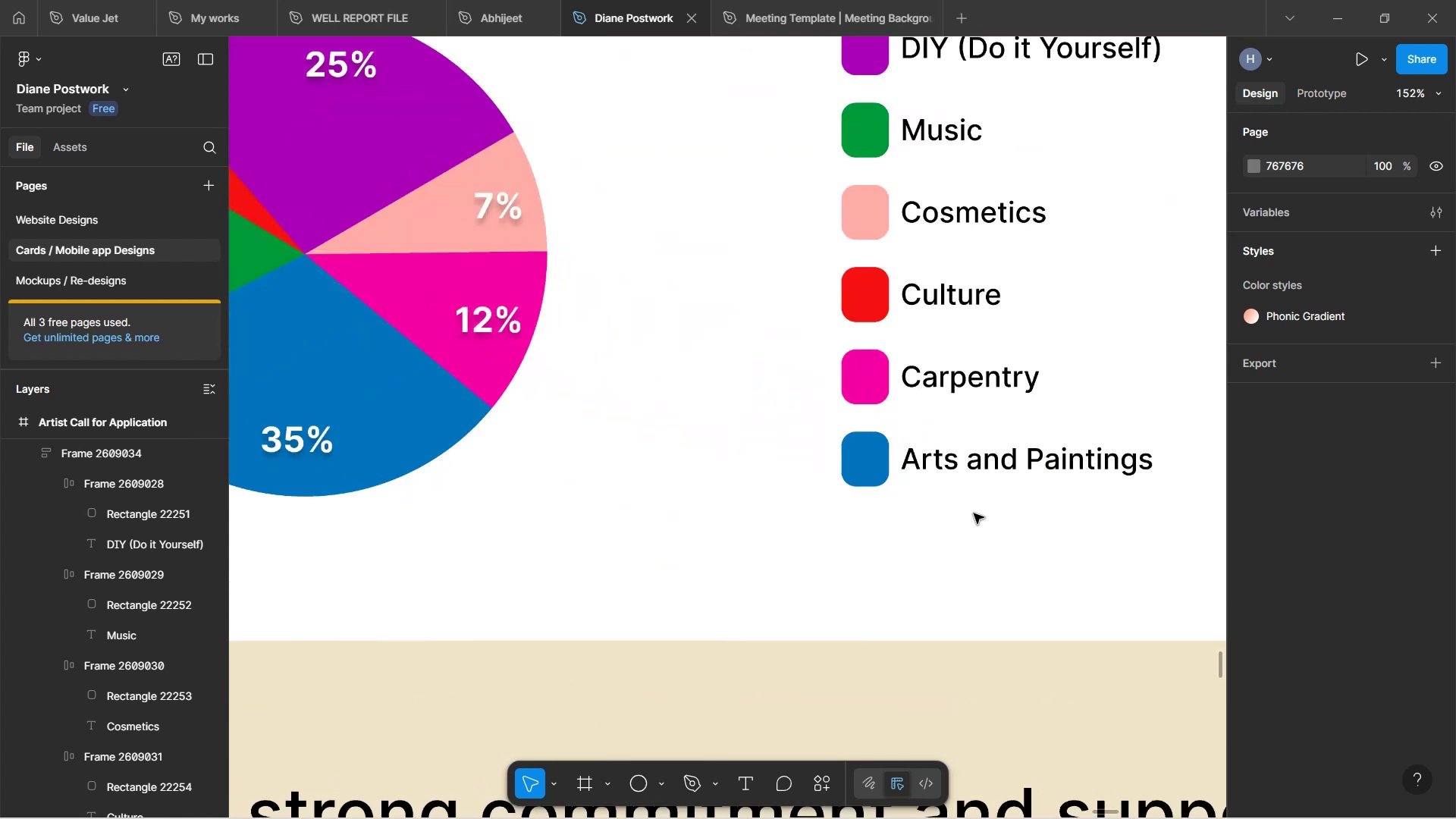 
hold_key(key=ControlLeft, duration=1.34)
 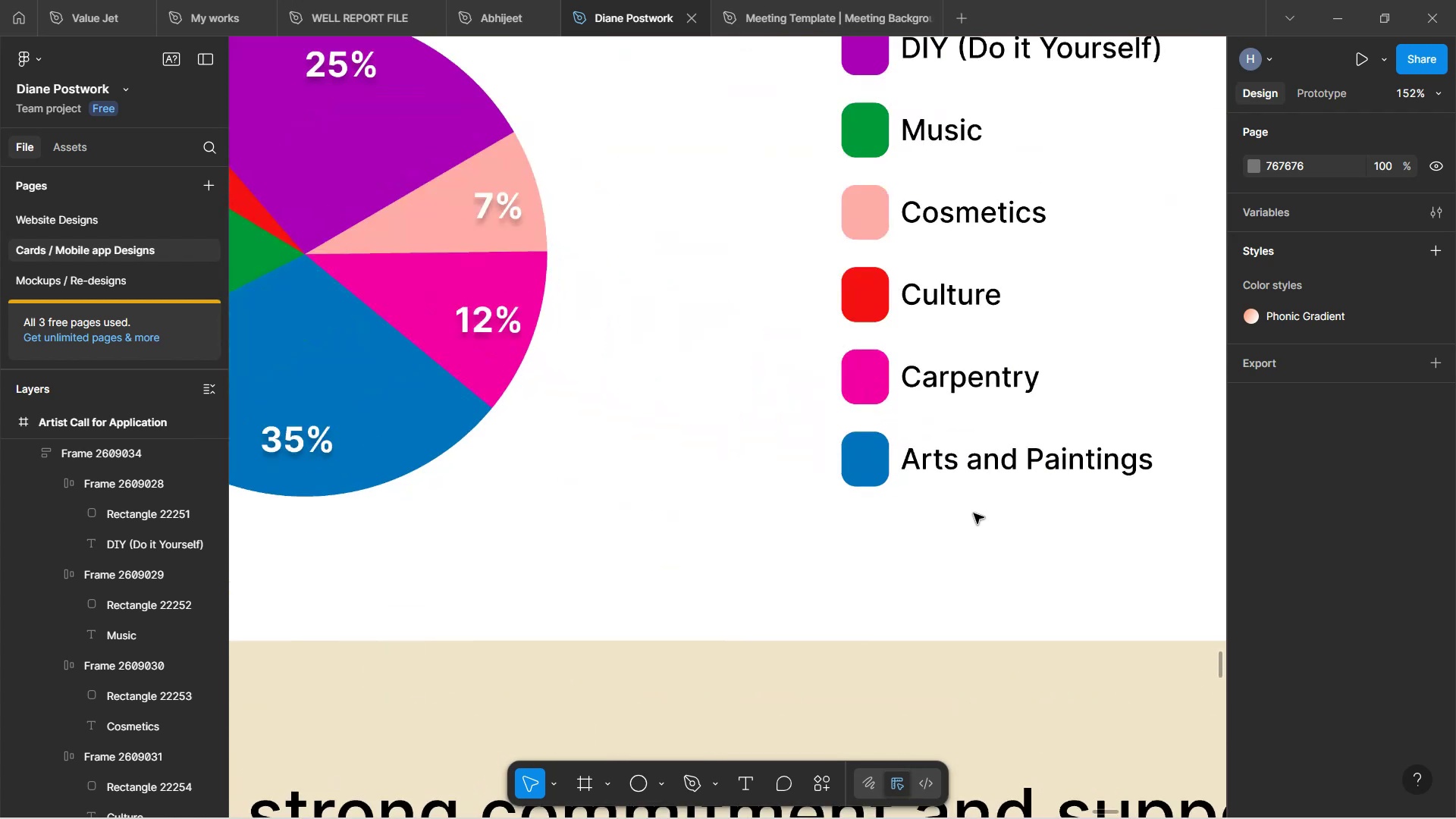 
hold_key(key=ControlLeft, duration=1.51)
scroll: coordinate [974, 513], scroll_direction: down, amount: 7.0
 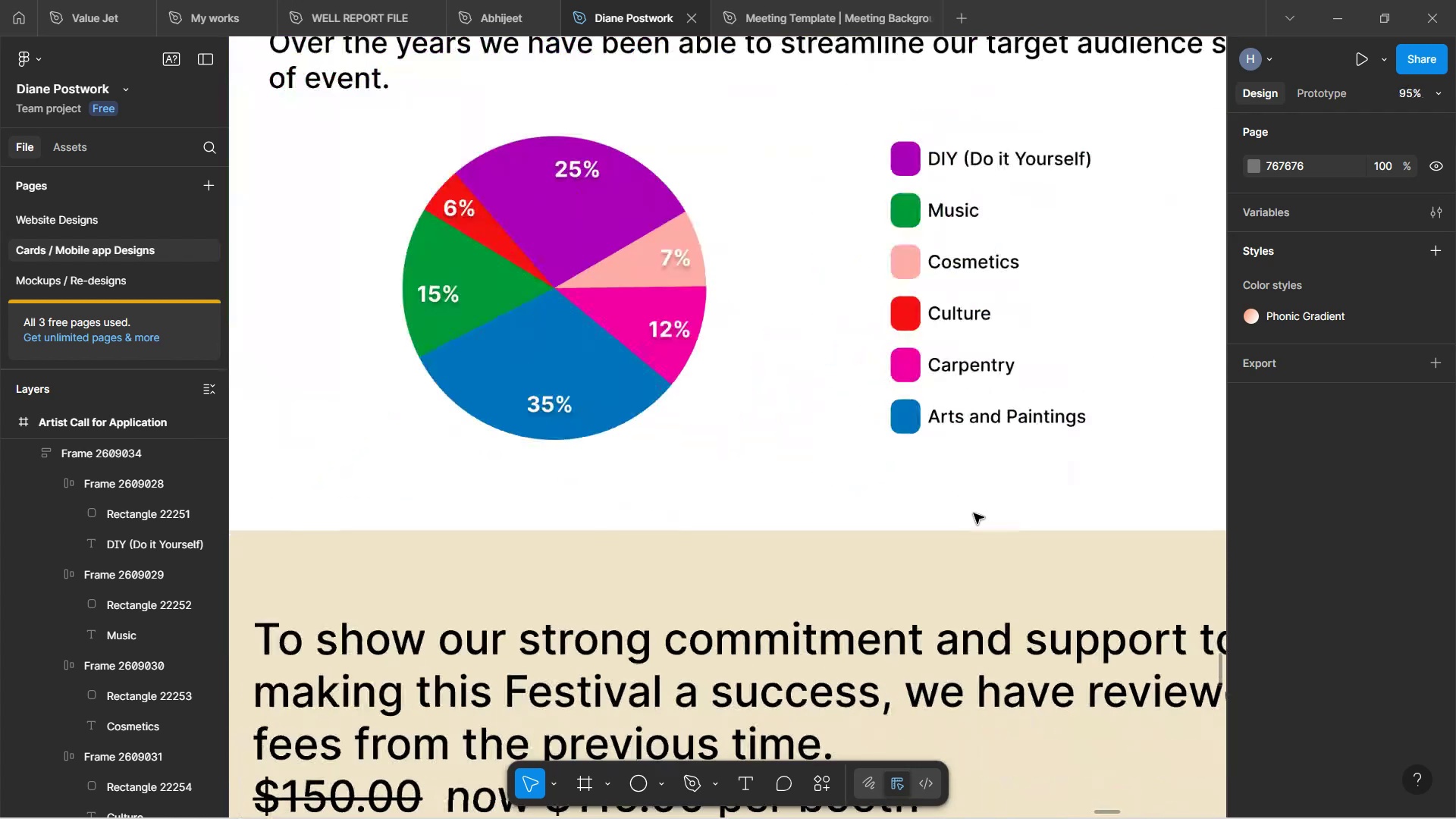 
hold_key(key=ControlLeft, duration=0.63)
 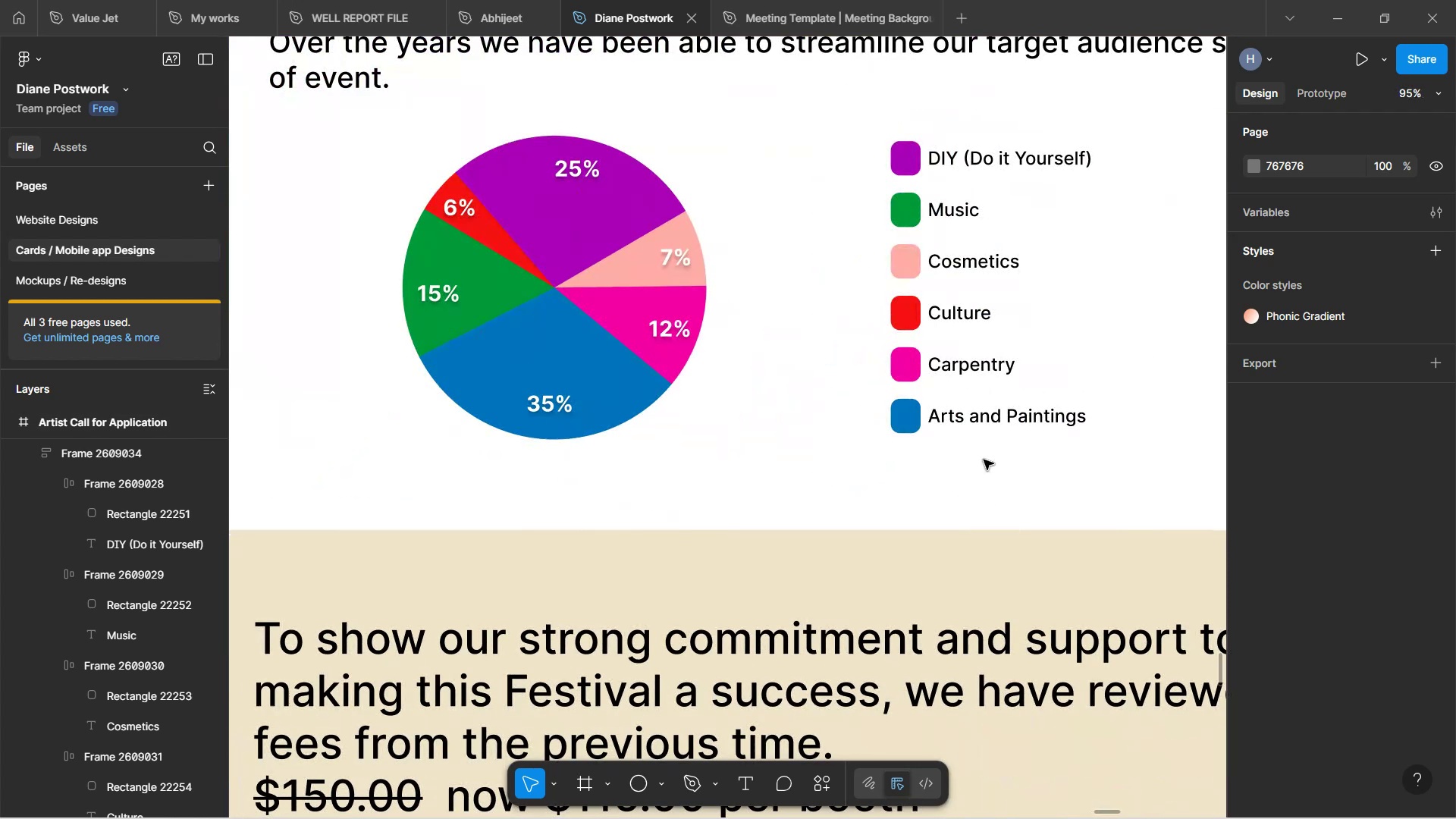 
left_click_drag(start_coordinate=[984, 460], to_coordinate=[991, 339])
 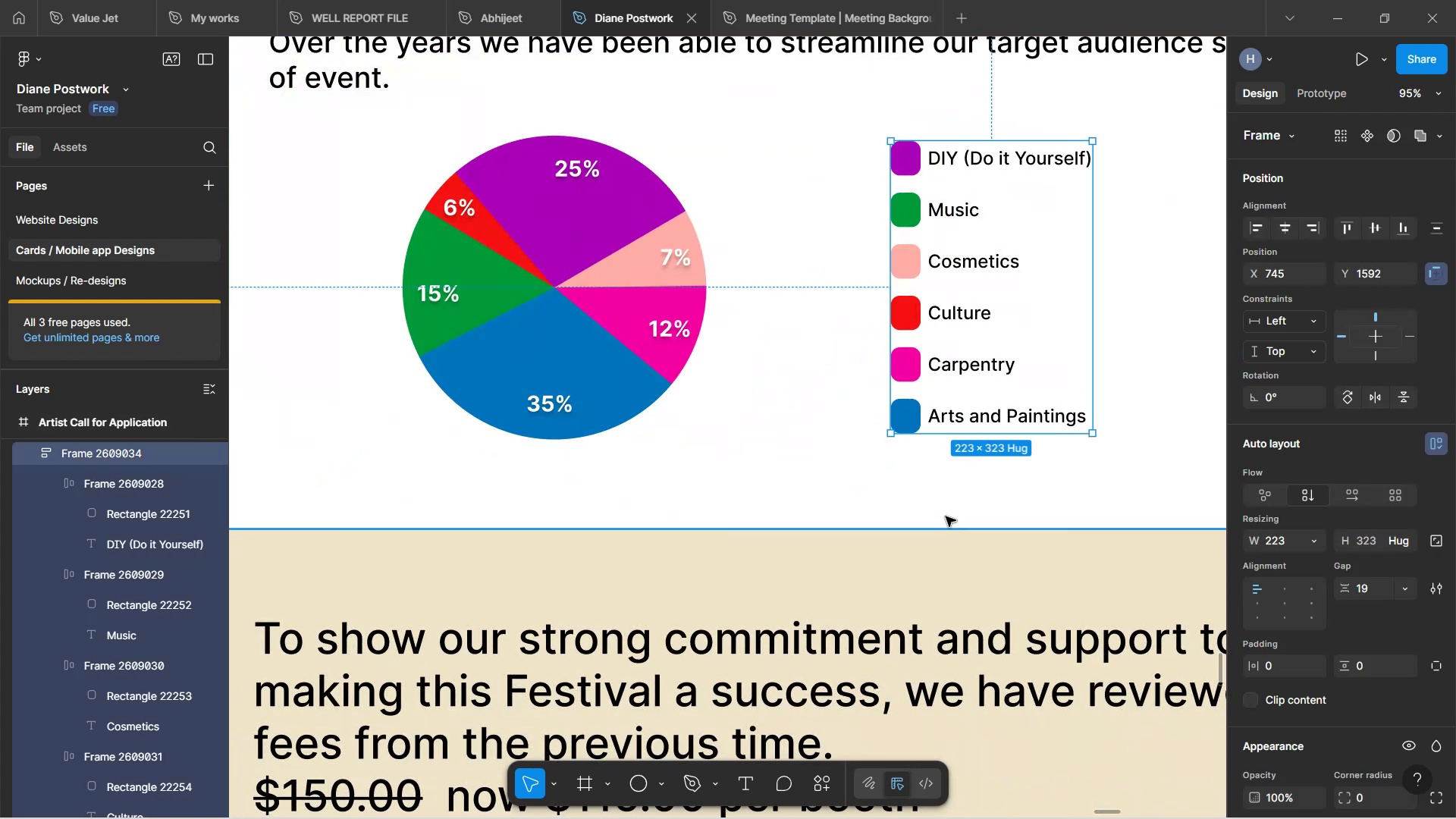 
left_click([936, 497])
 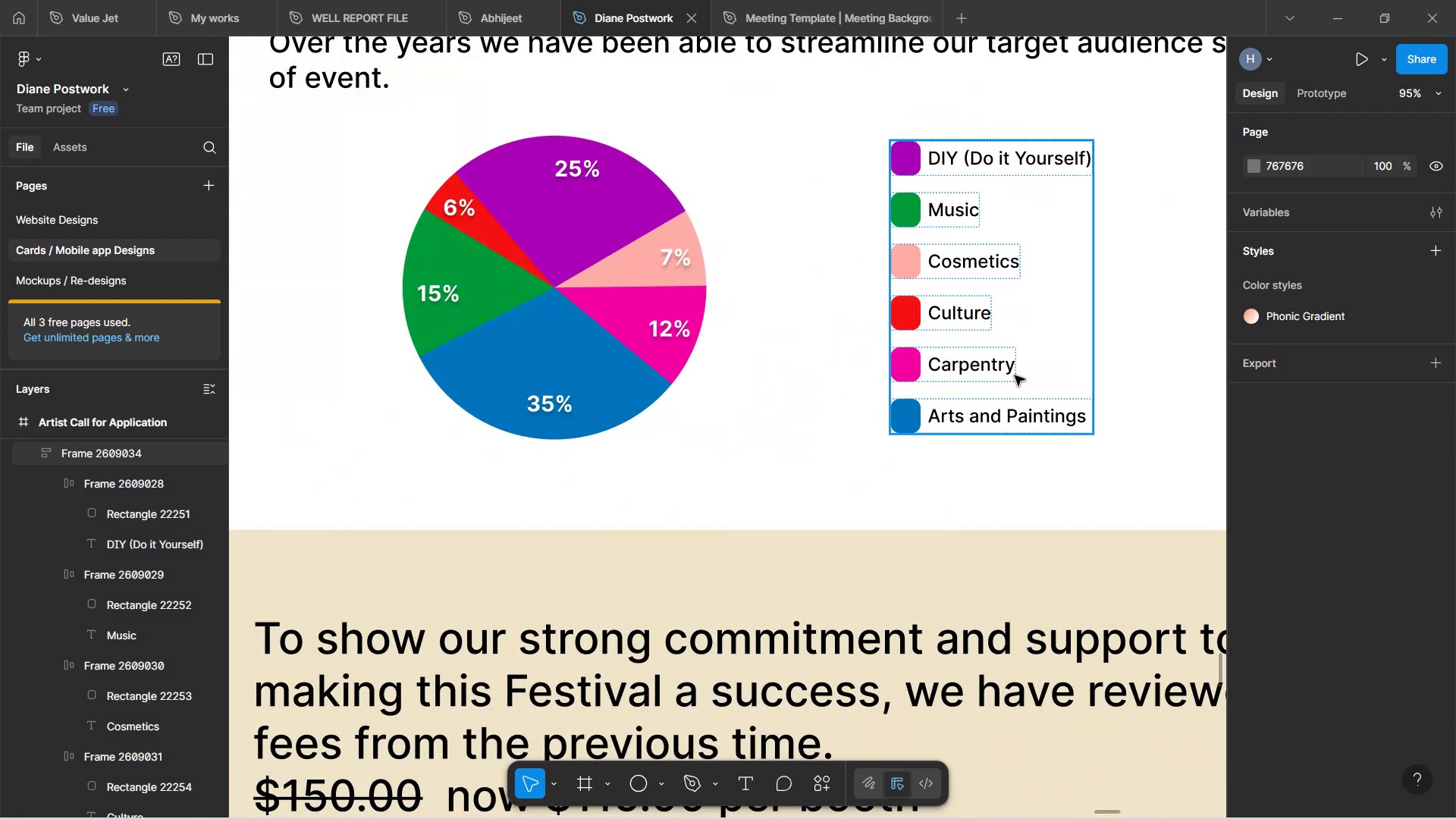 
left_click([1008, 381])
 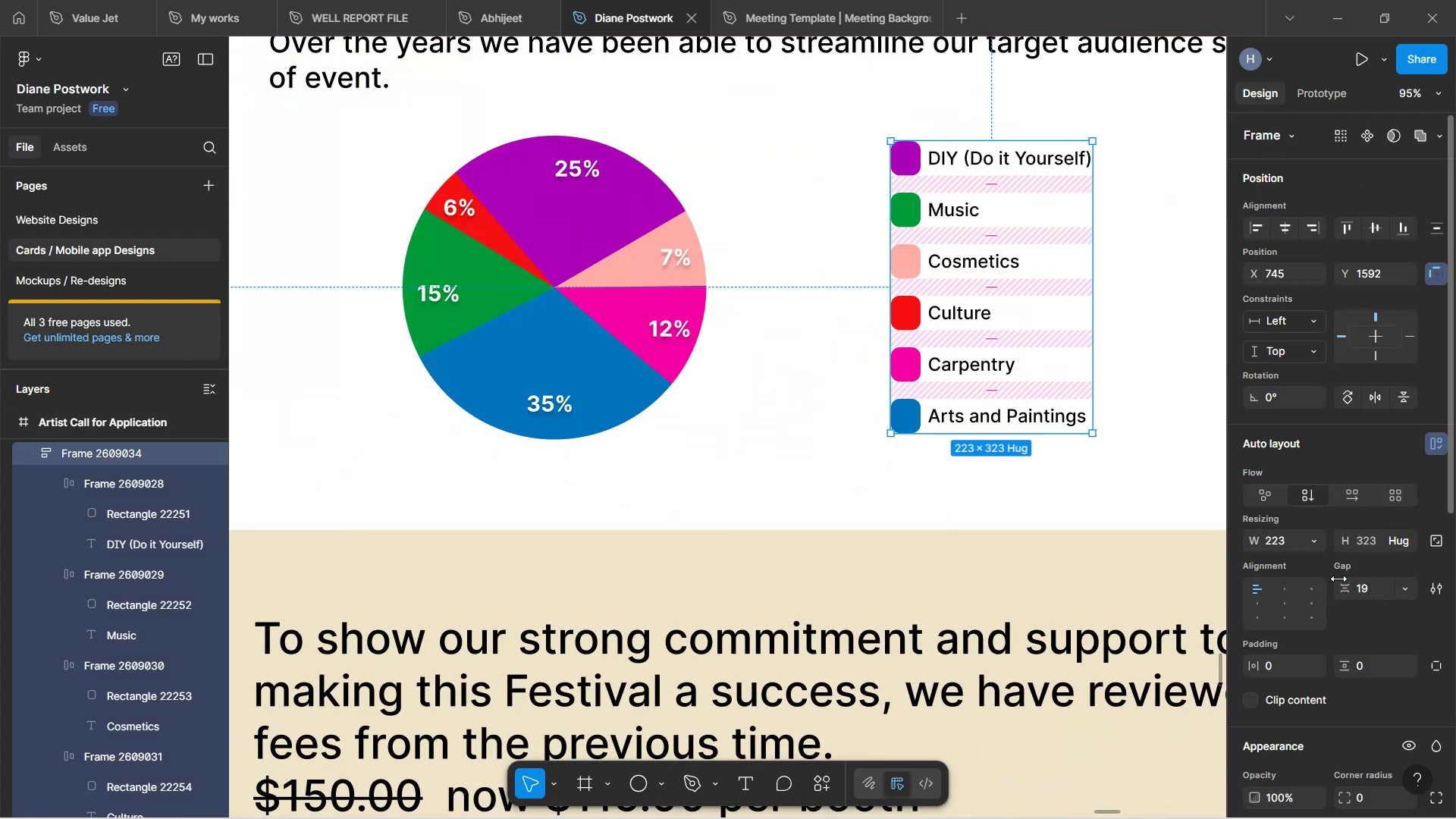 
left_click_drag(start_coordinate=[1341, 582], to_coordinate=[702, 429])
 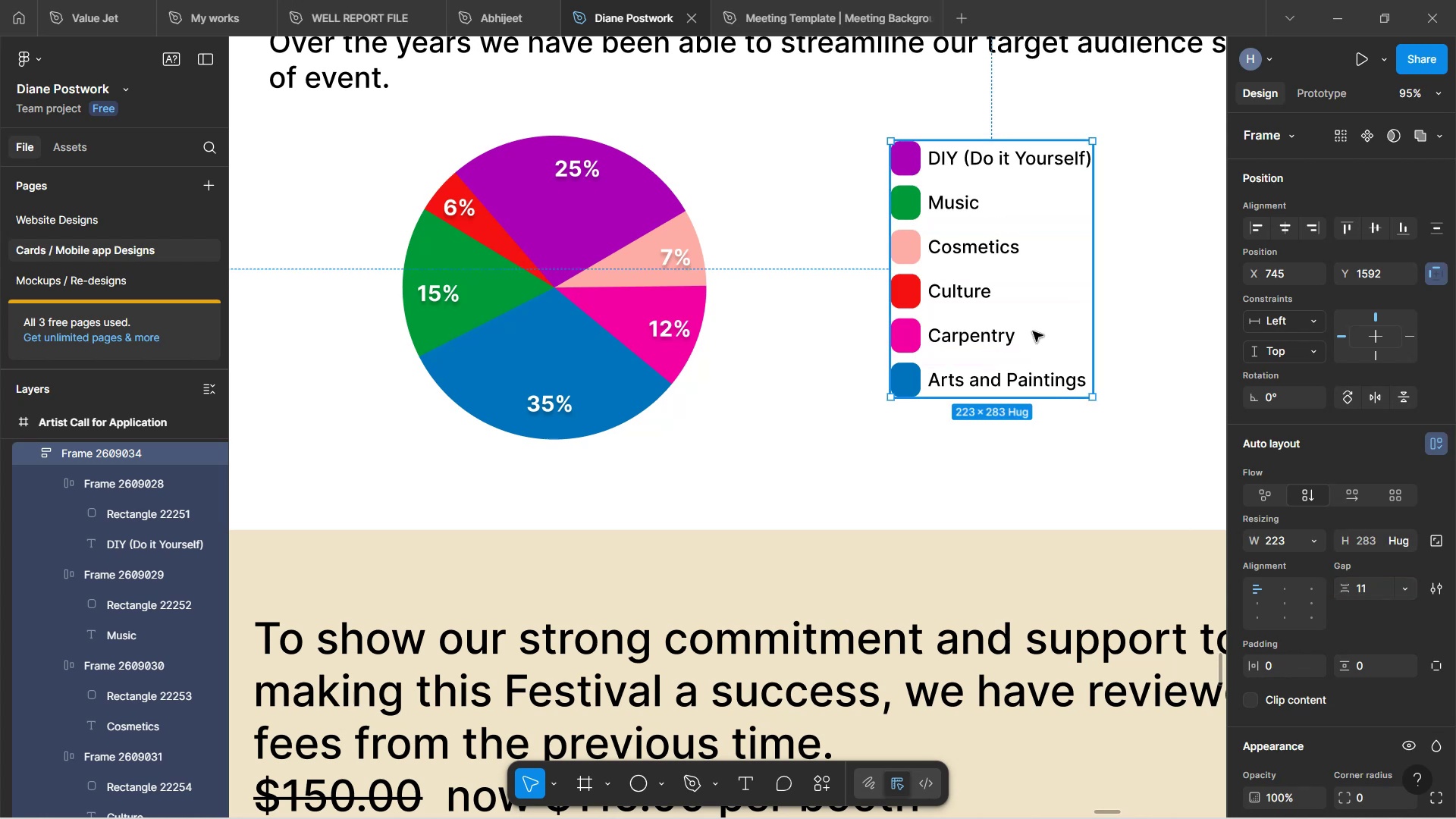 
left_click_drag(start_coordinate=[1033, 331], to_coordinate=[1018, 356])
 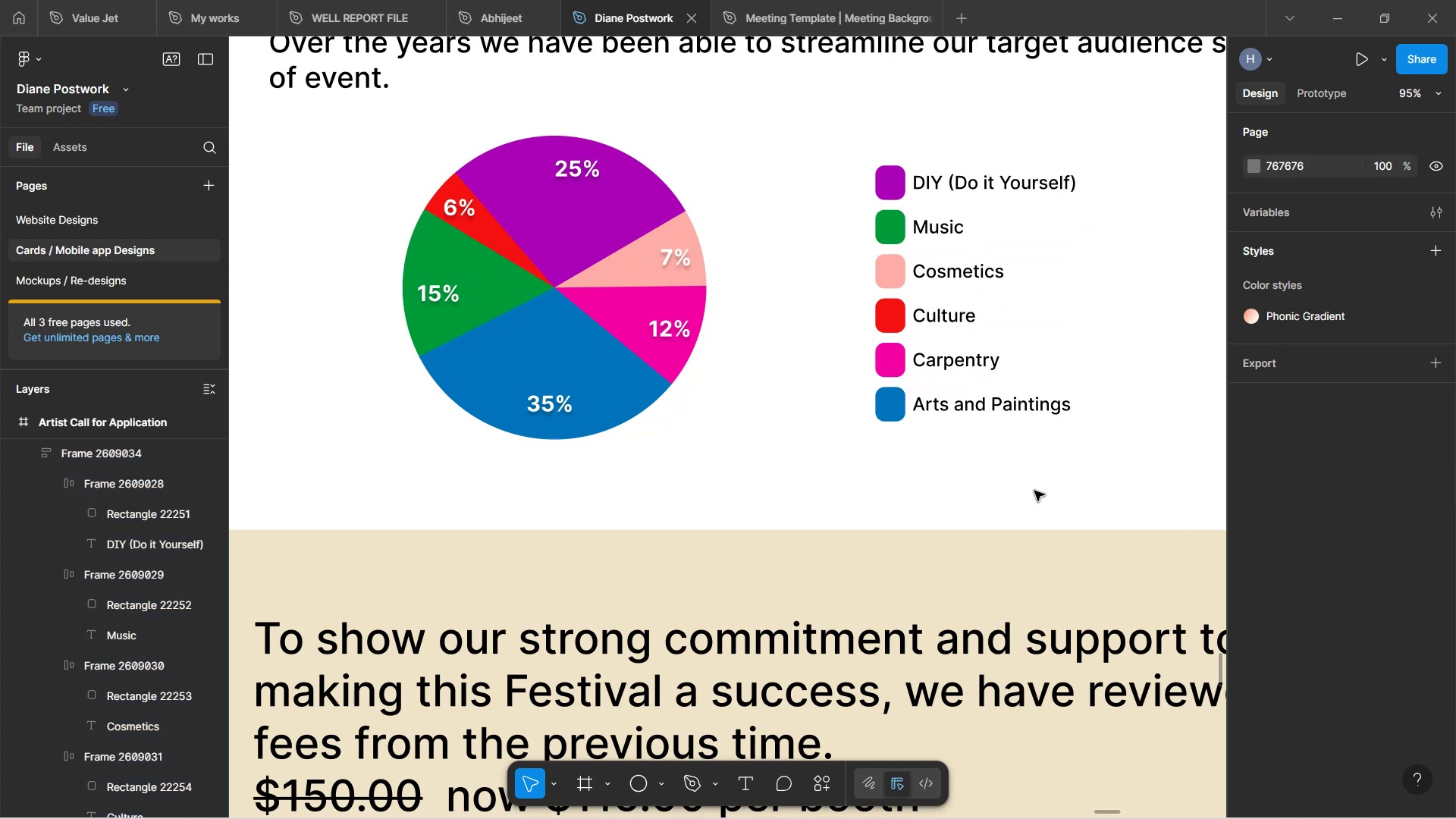 
hold_key(key=ControlLeft, duration=0.71)
scroll: coordinate [1018, 496], scroll_direction: down, amount: 4.0
 